 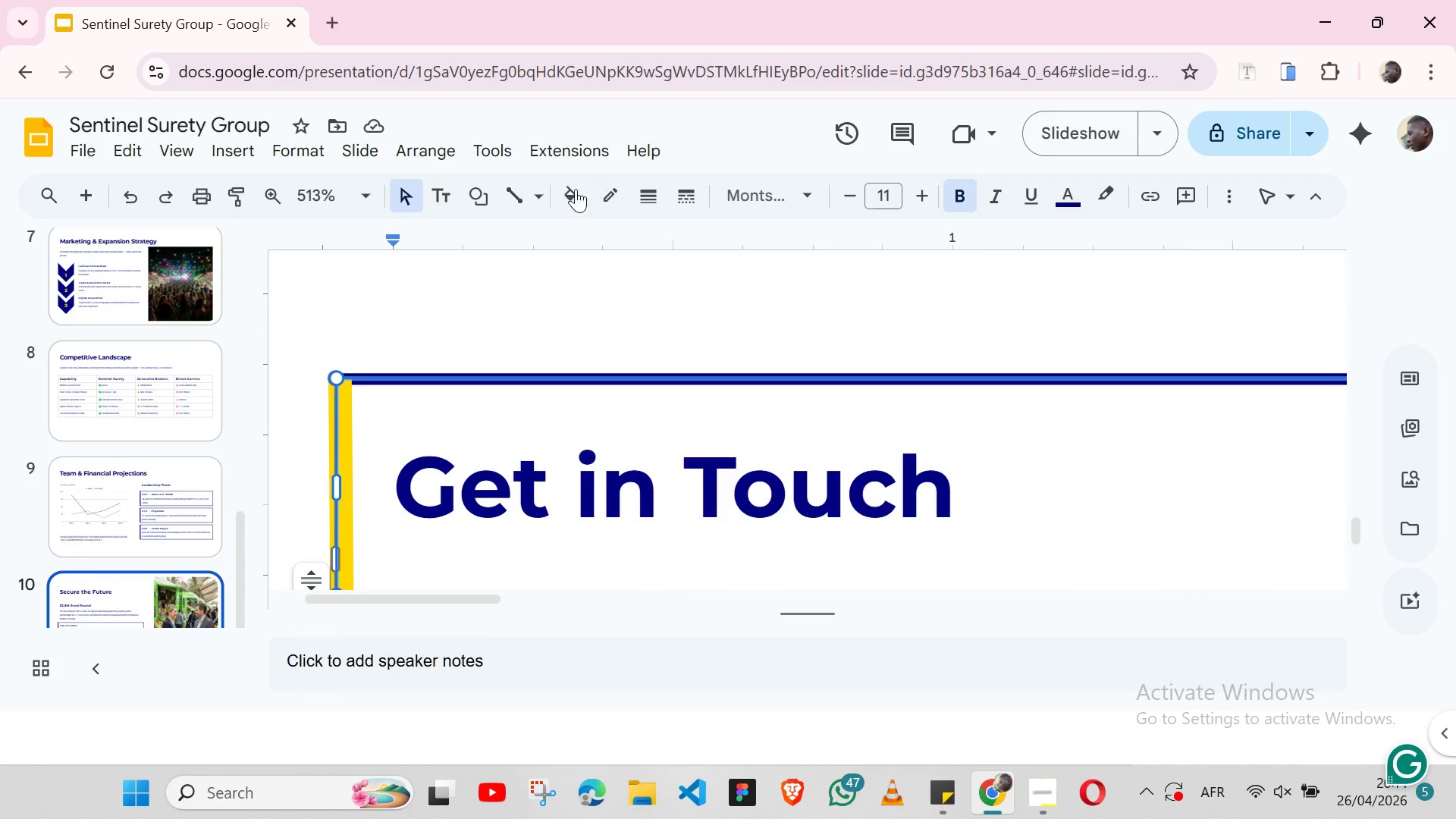 
double_click([350, 364])
 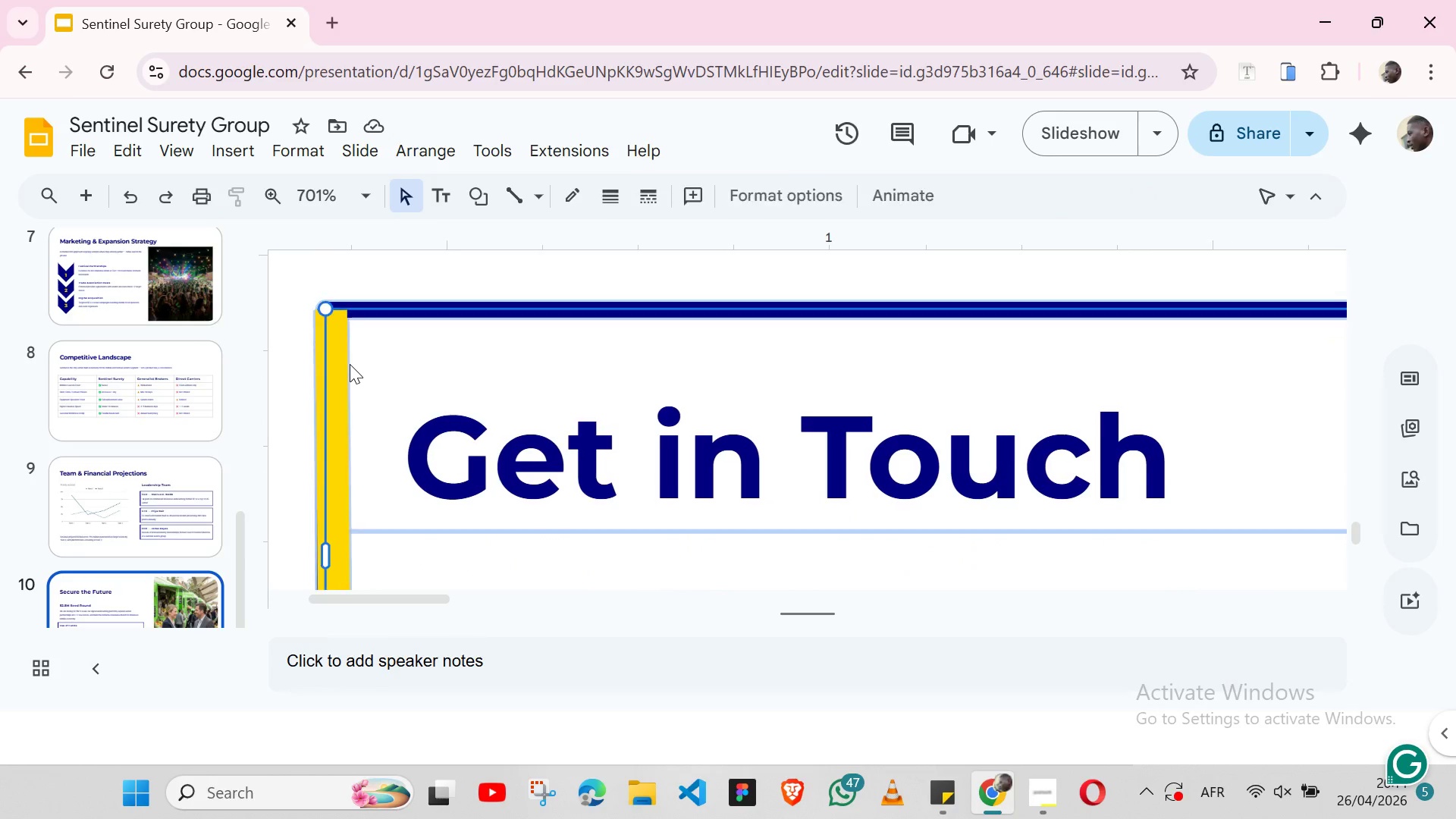 
triple_click([350, 364])
 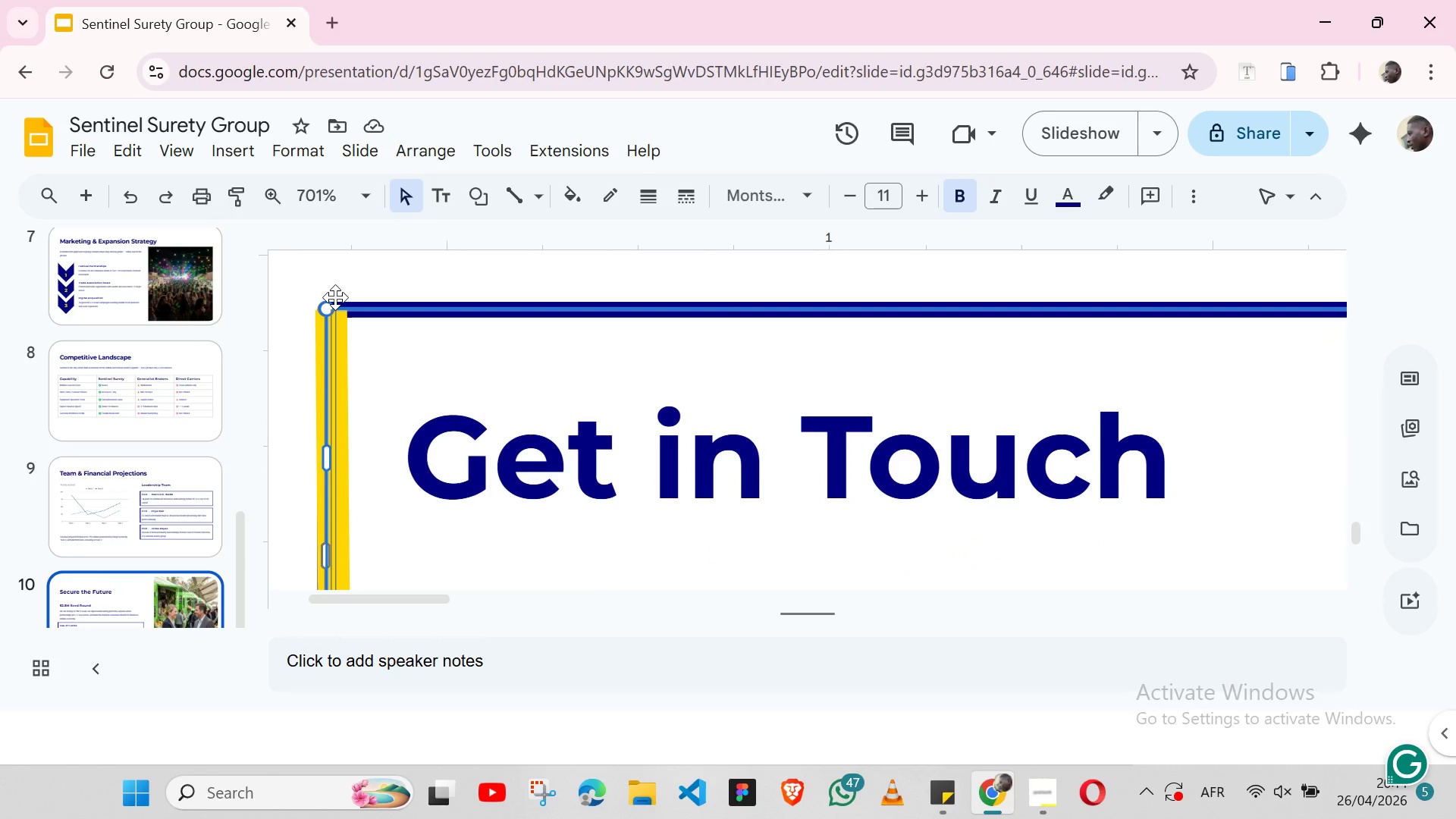 
left_click([335, 297])
 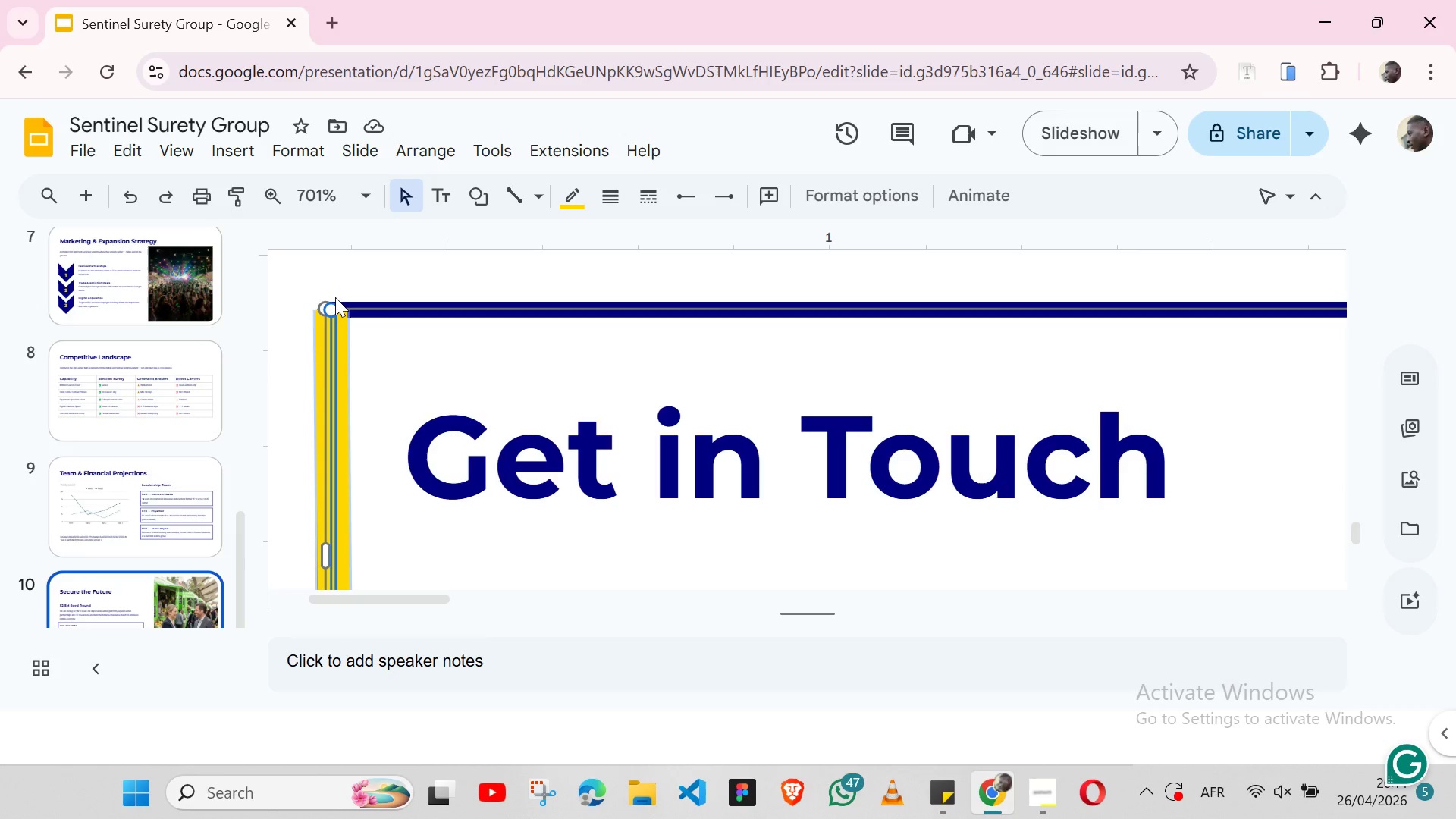 
left_click([335, 297])
 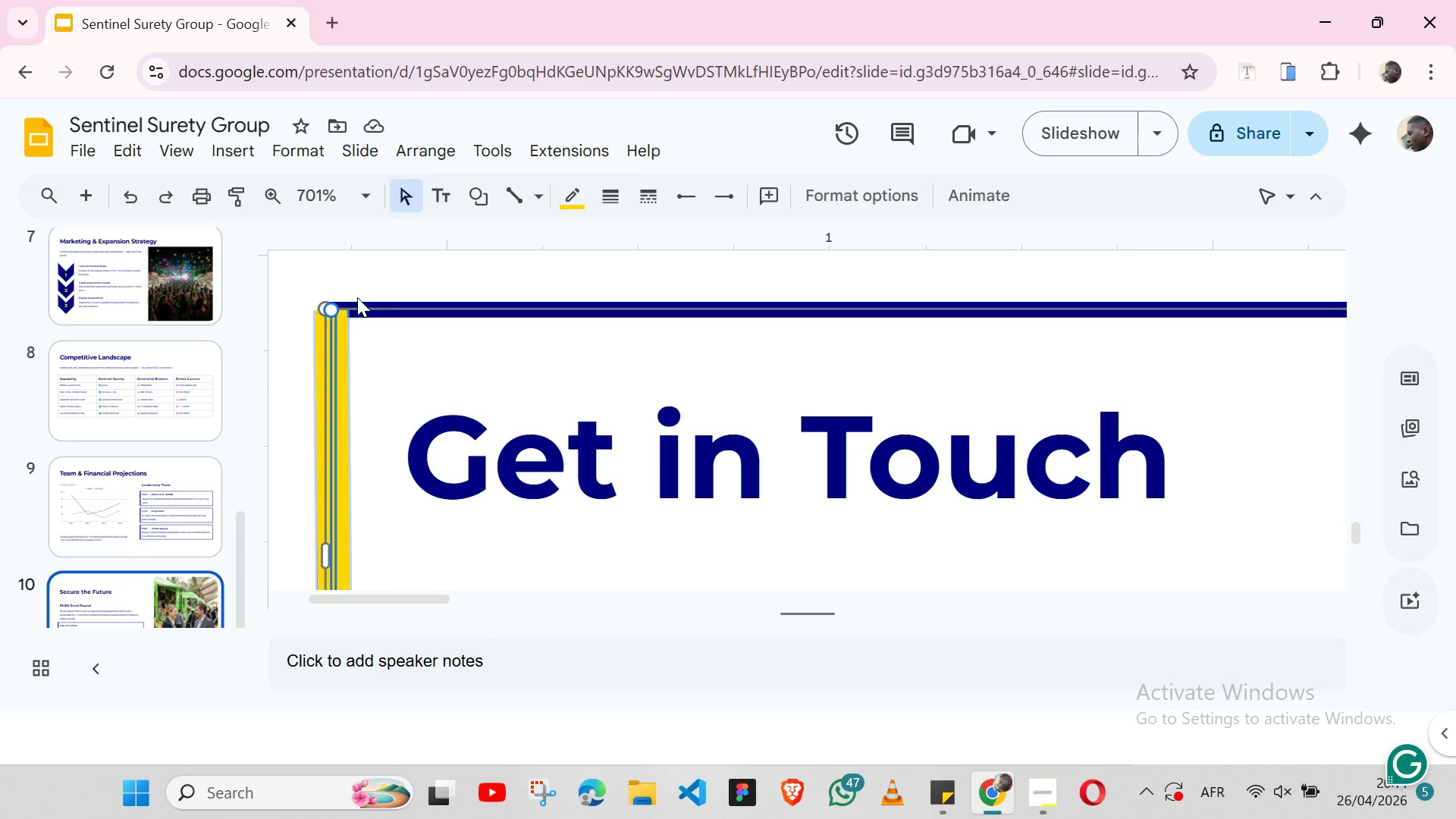 
double_click([357, 297])
 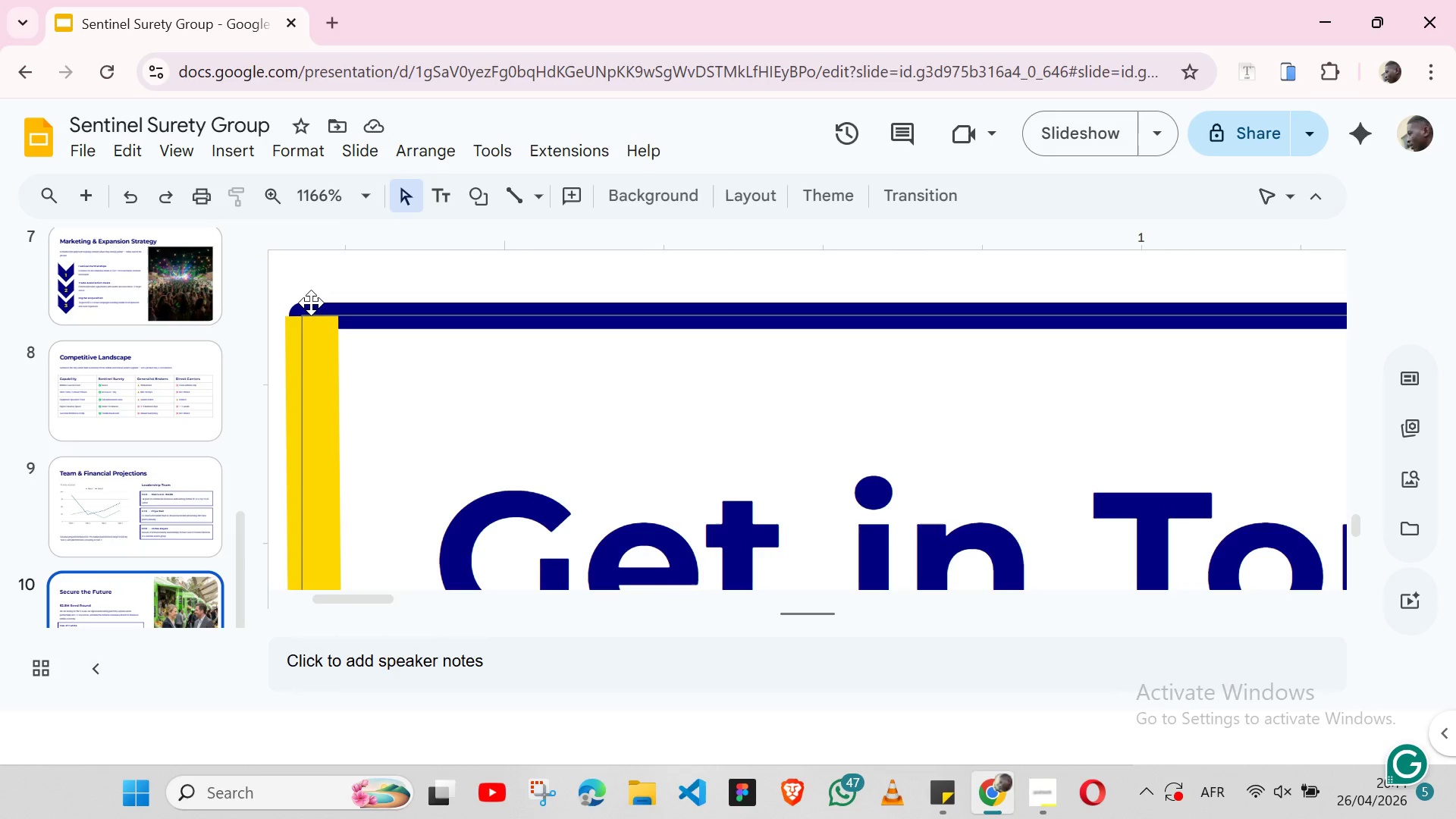 
double_click([311, 303])
 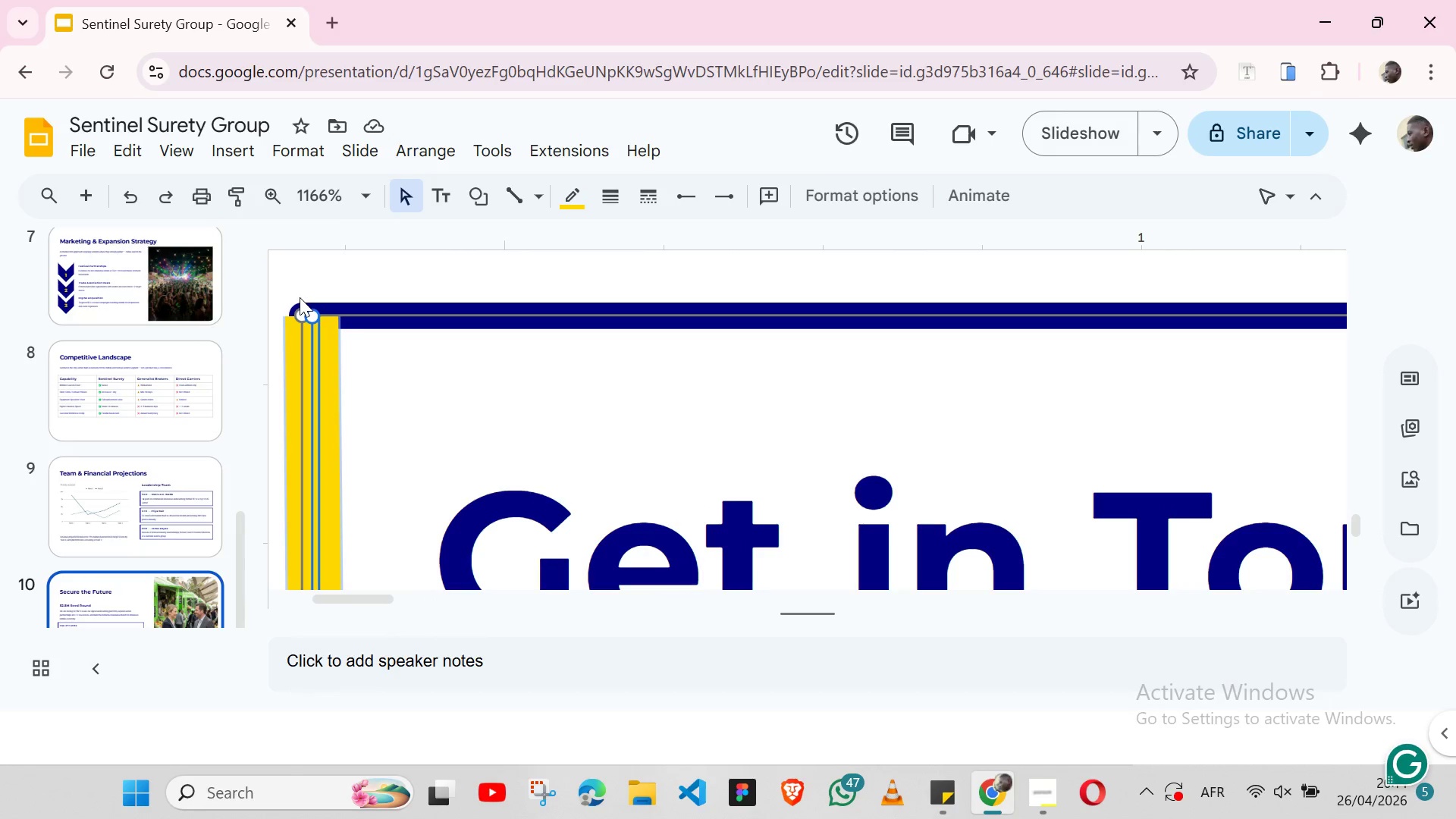 
double_click([300, 297])
 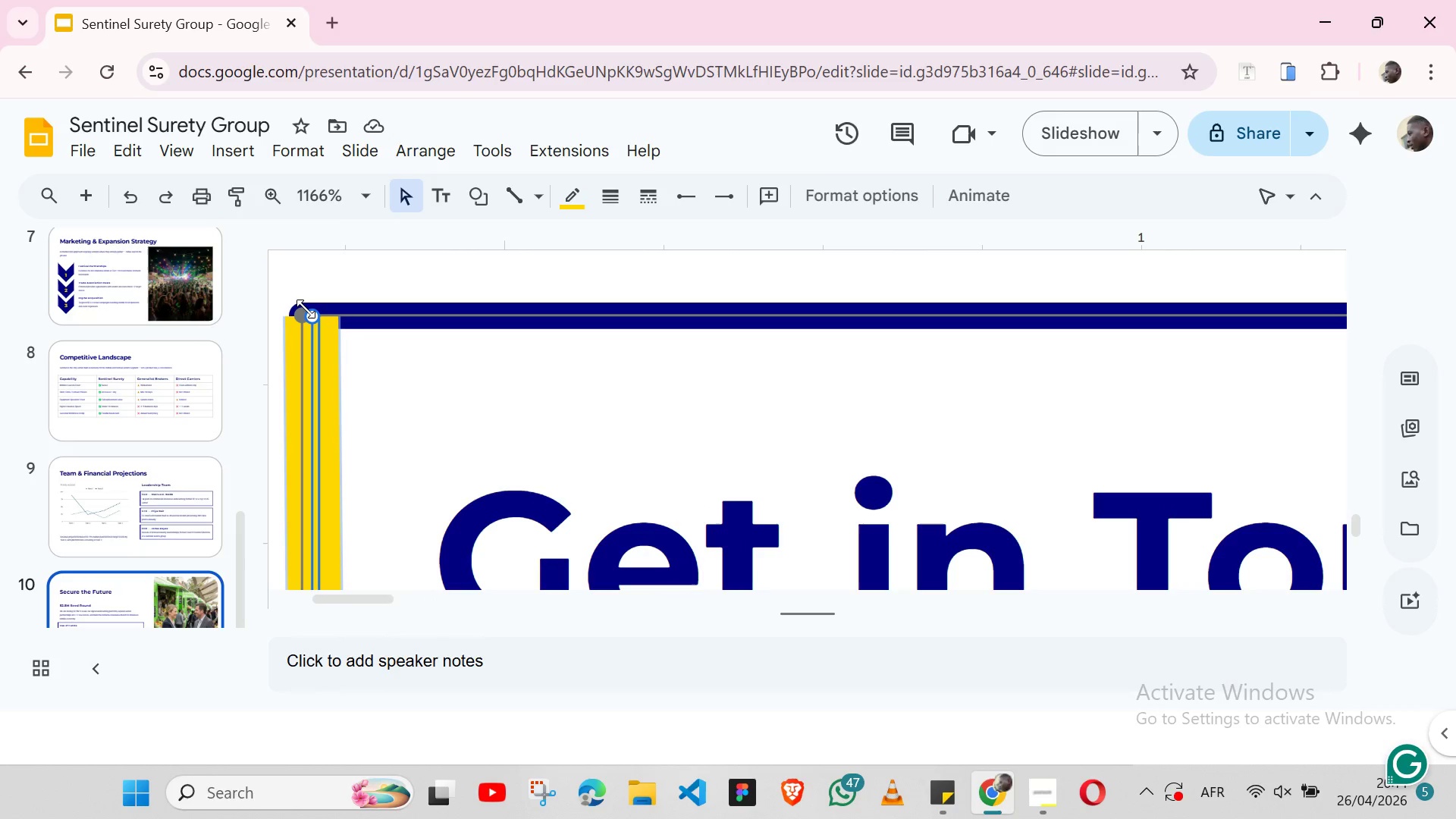 
double_click([306, 309])
 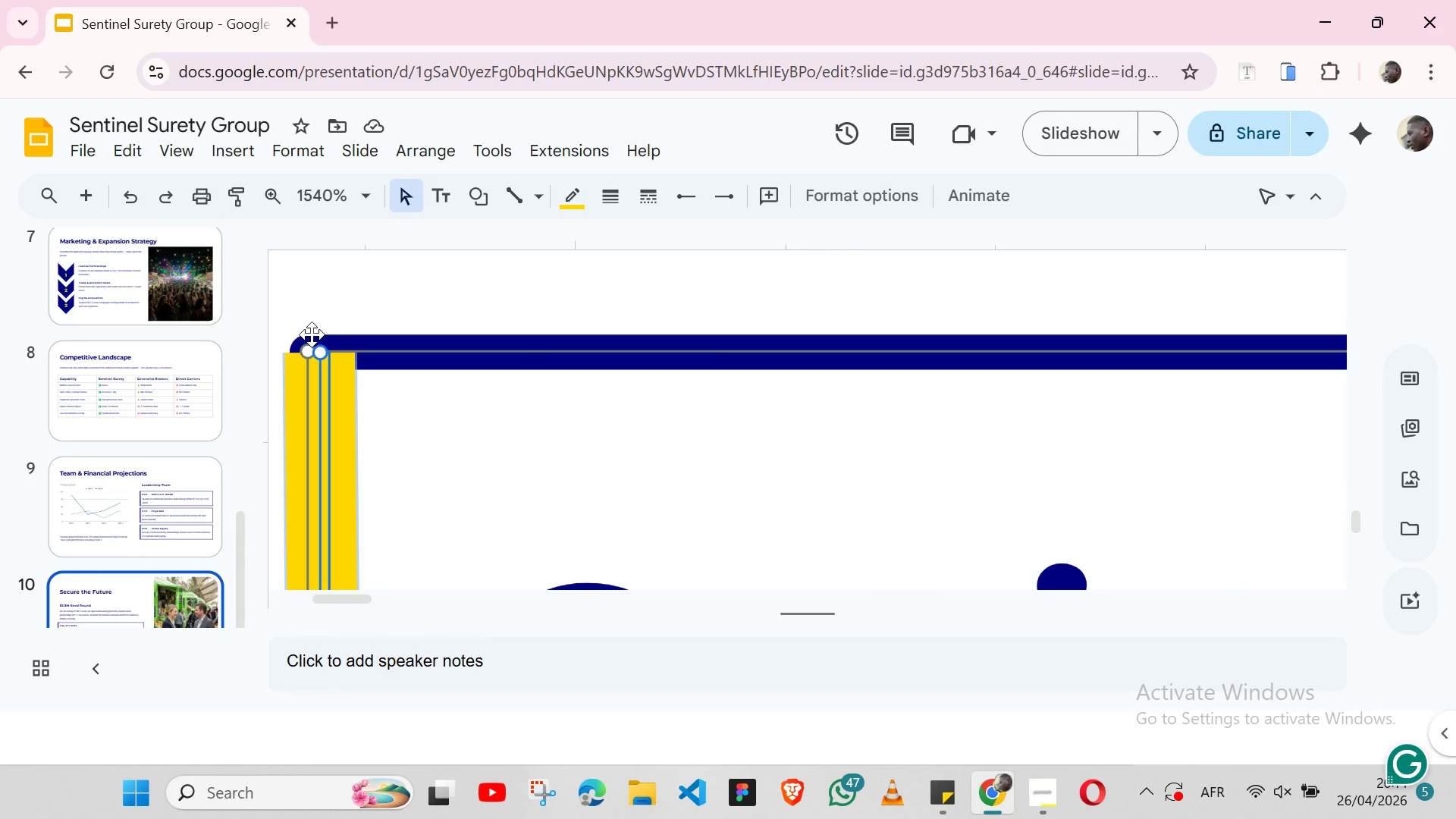 
double_click([312, 335])
 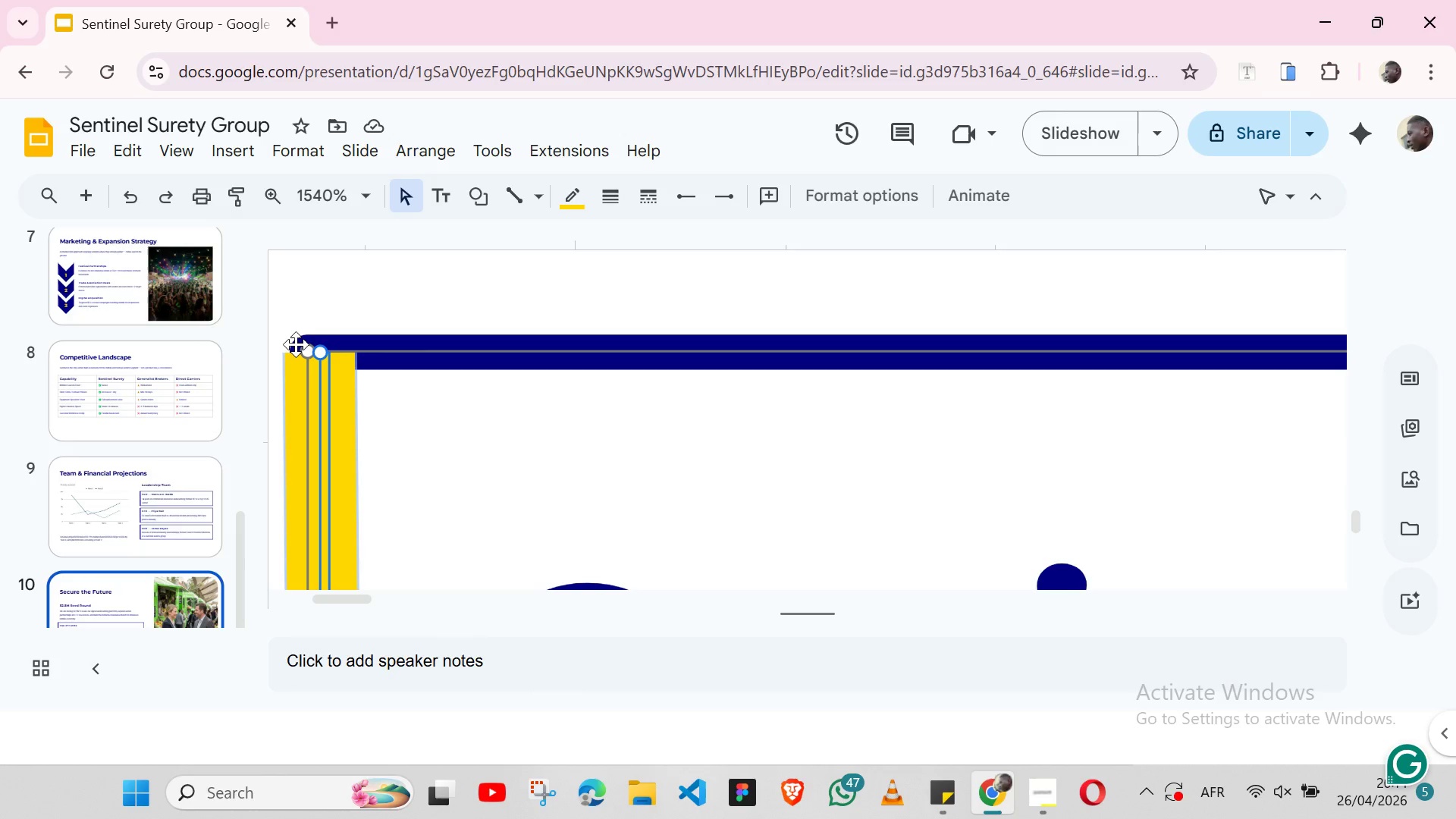 
double_click([296, 344])
 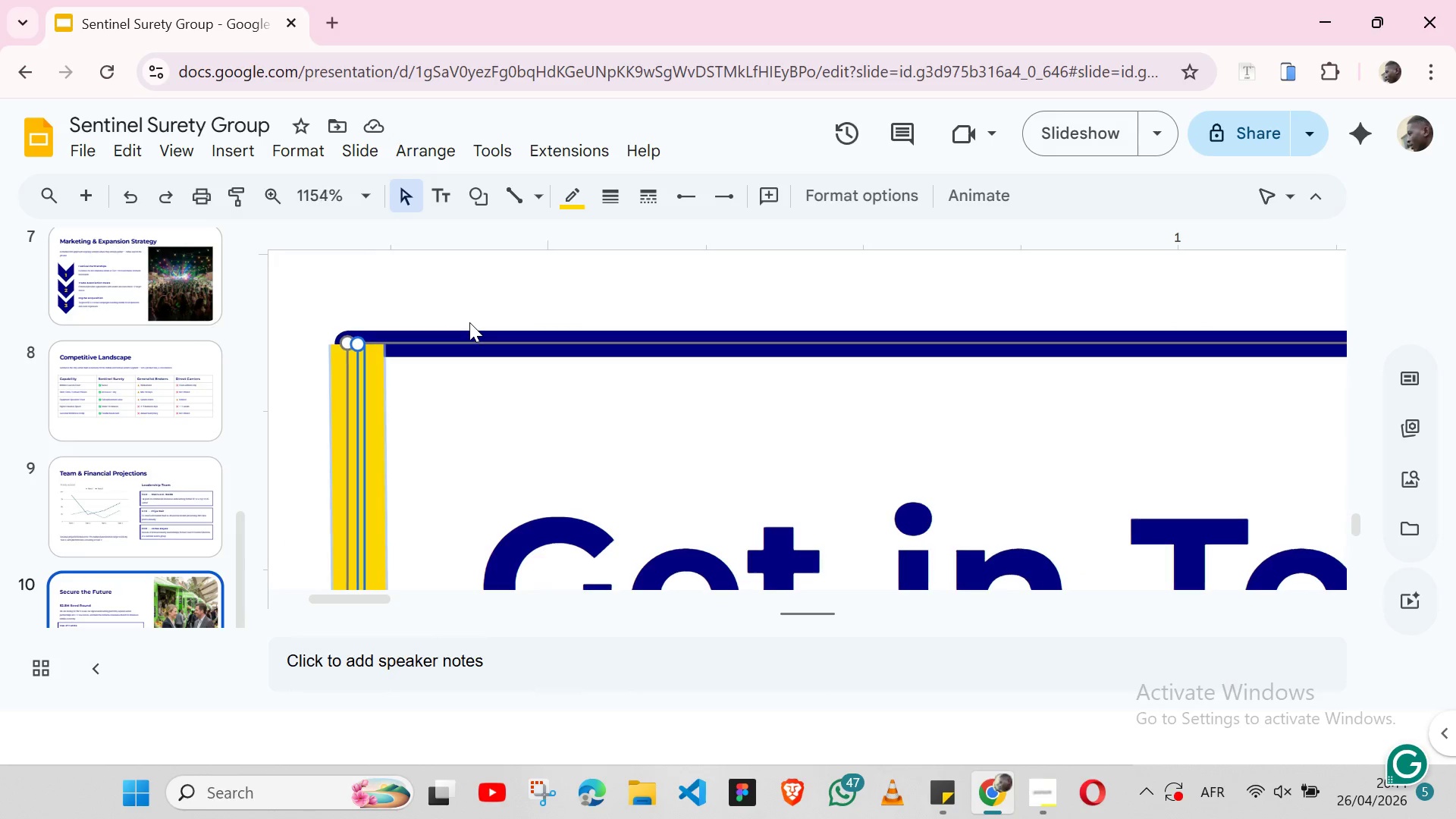 
double_click([469, 322])
 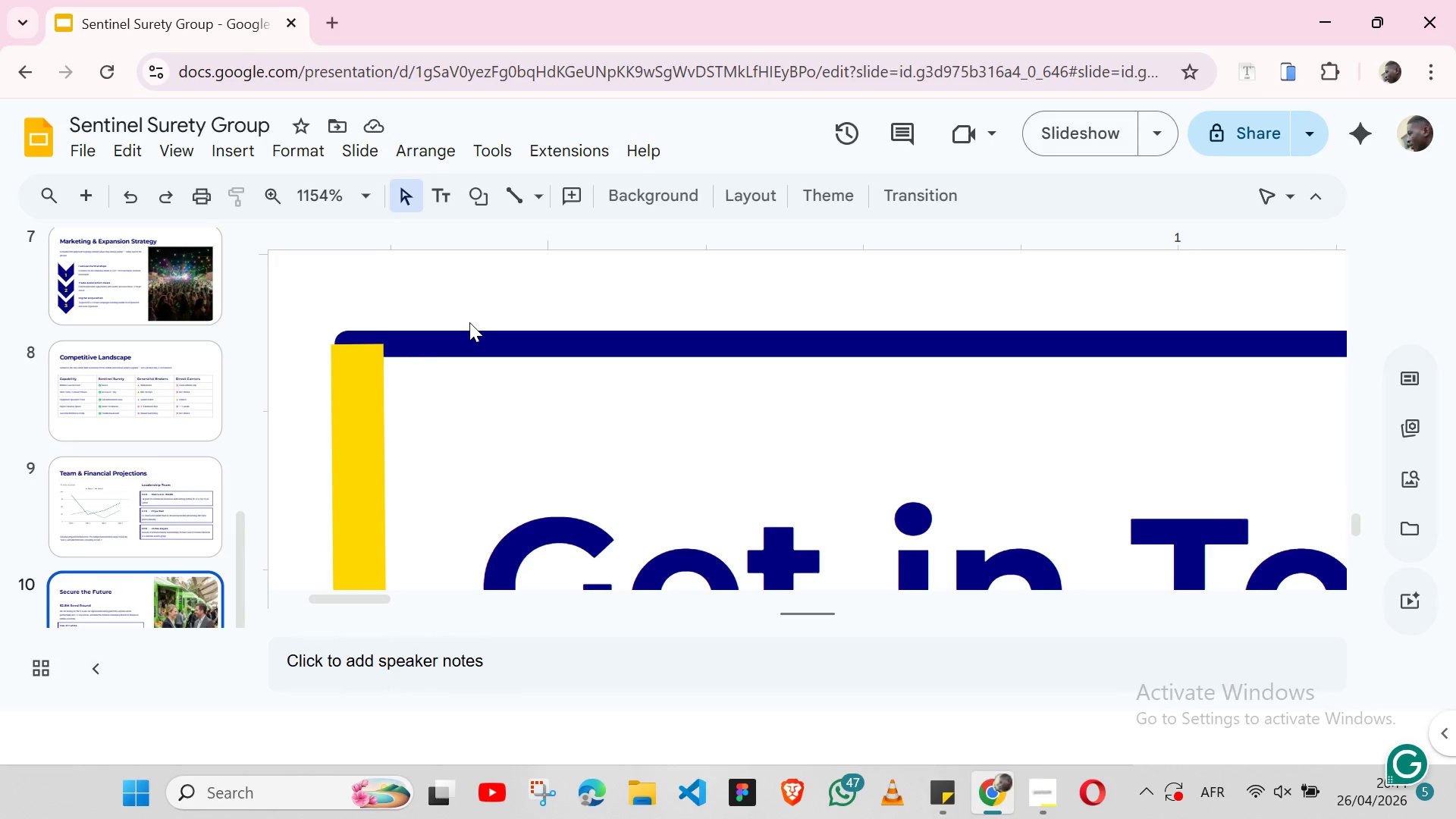 
triple_click([469, 322])
 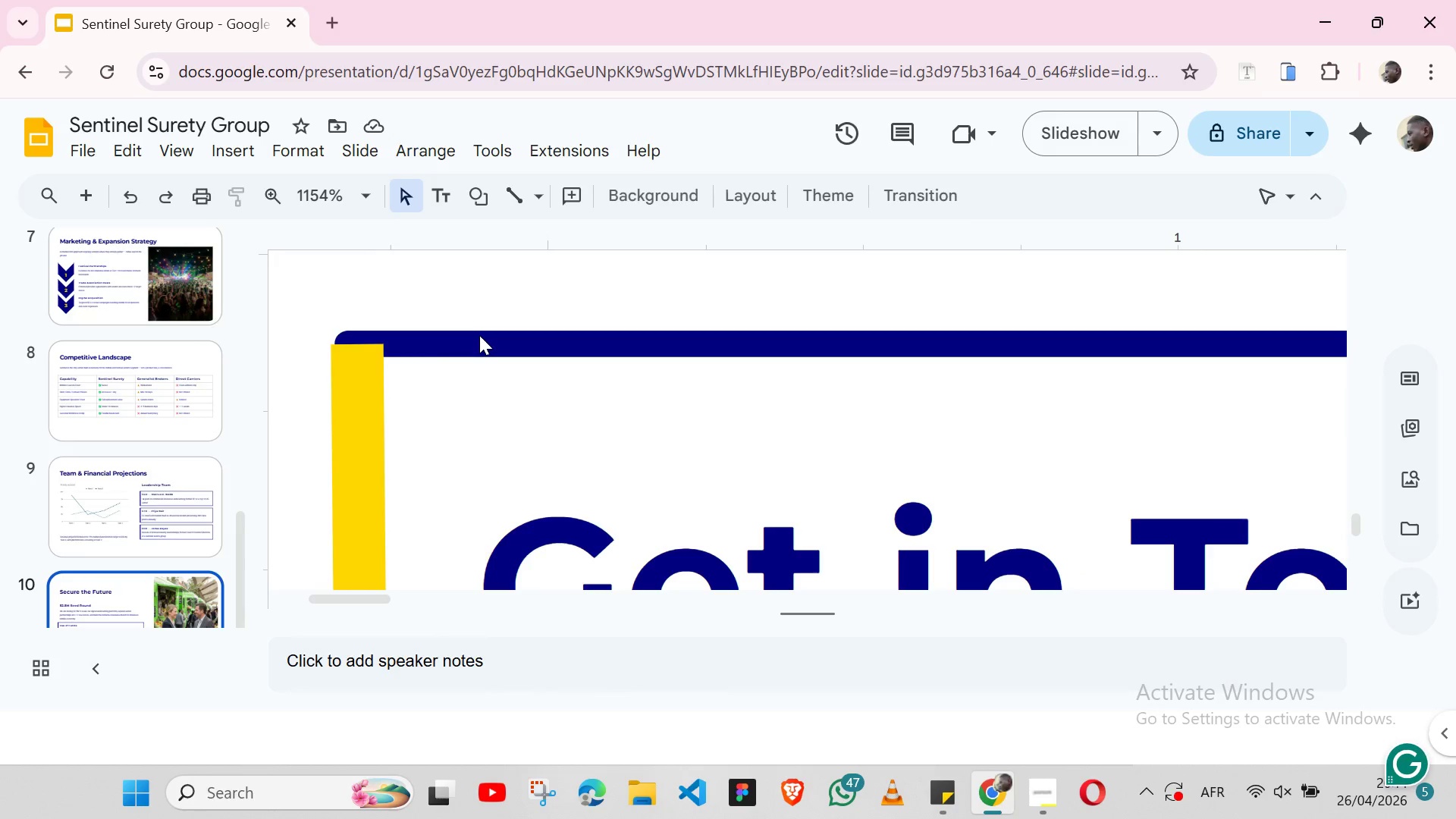 
double_click([479, 335])
 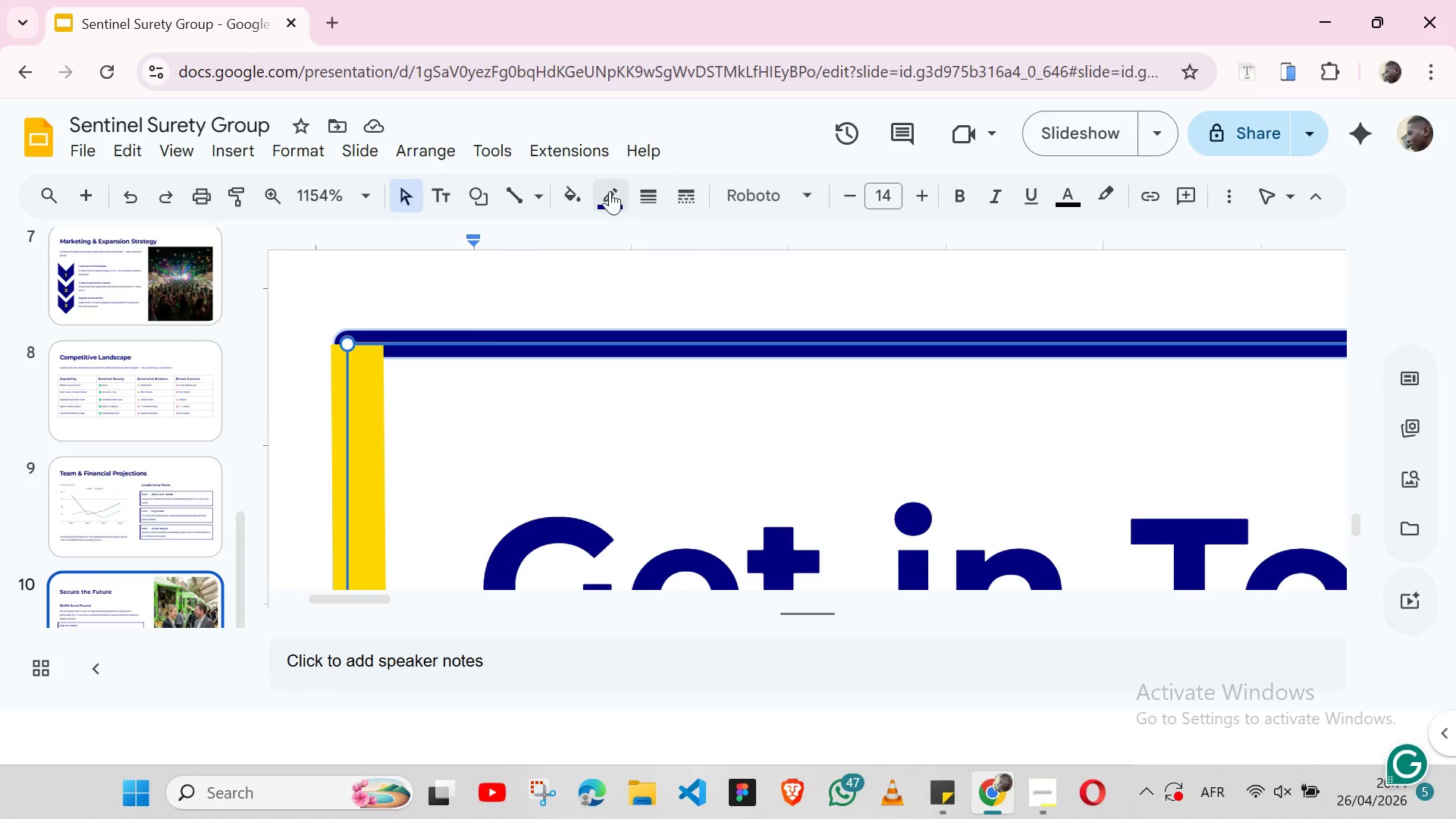 
left_click([601, 208])
 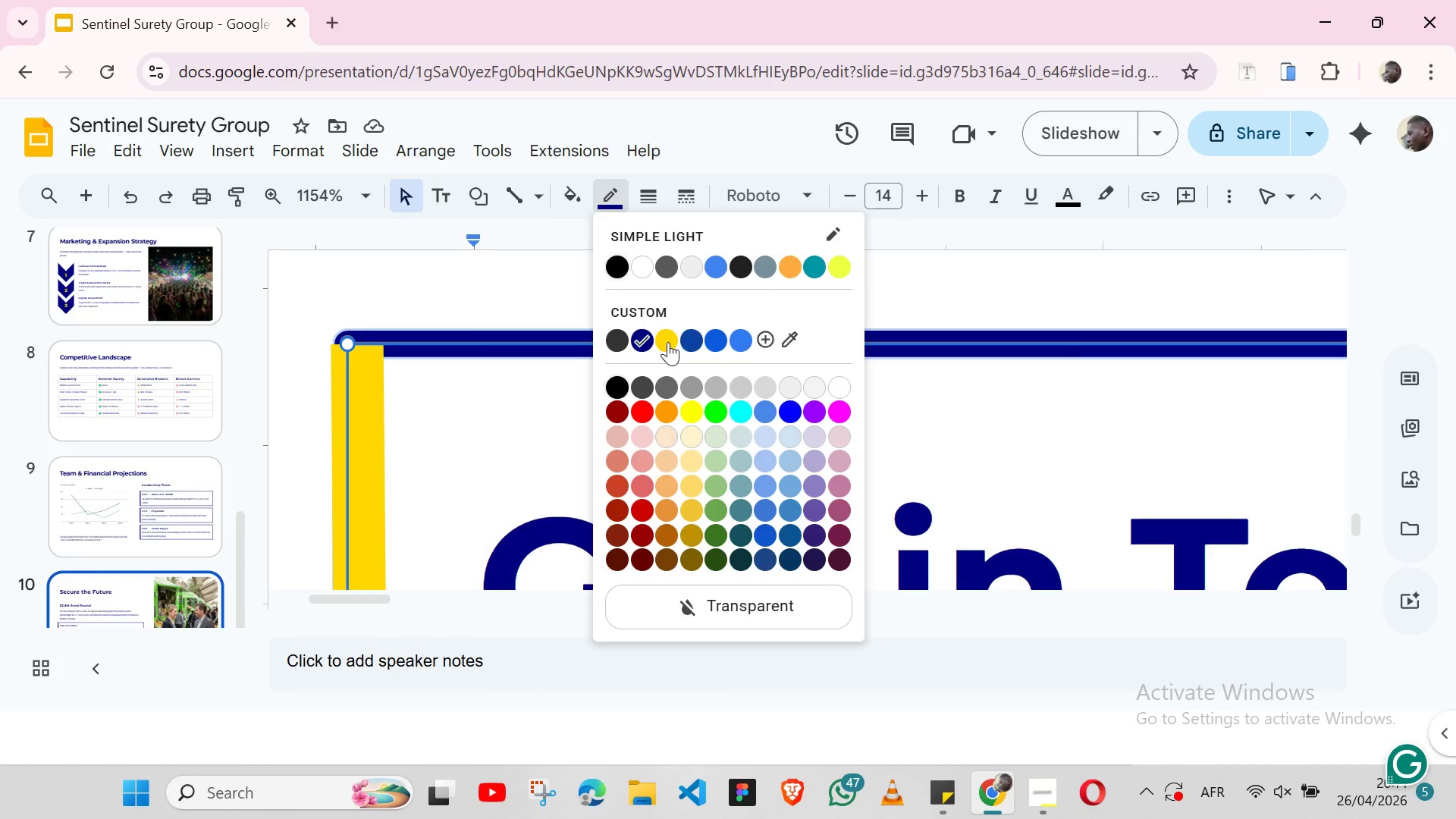 
left_click([668, 342])
 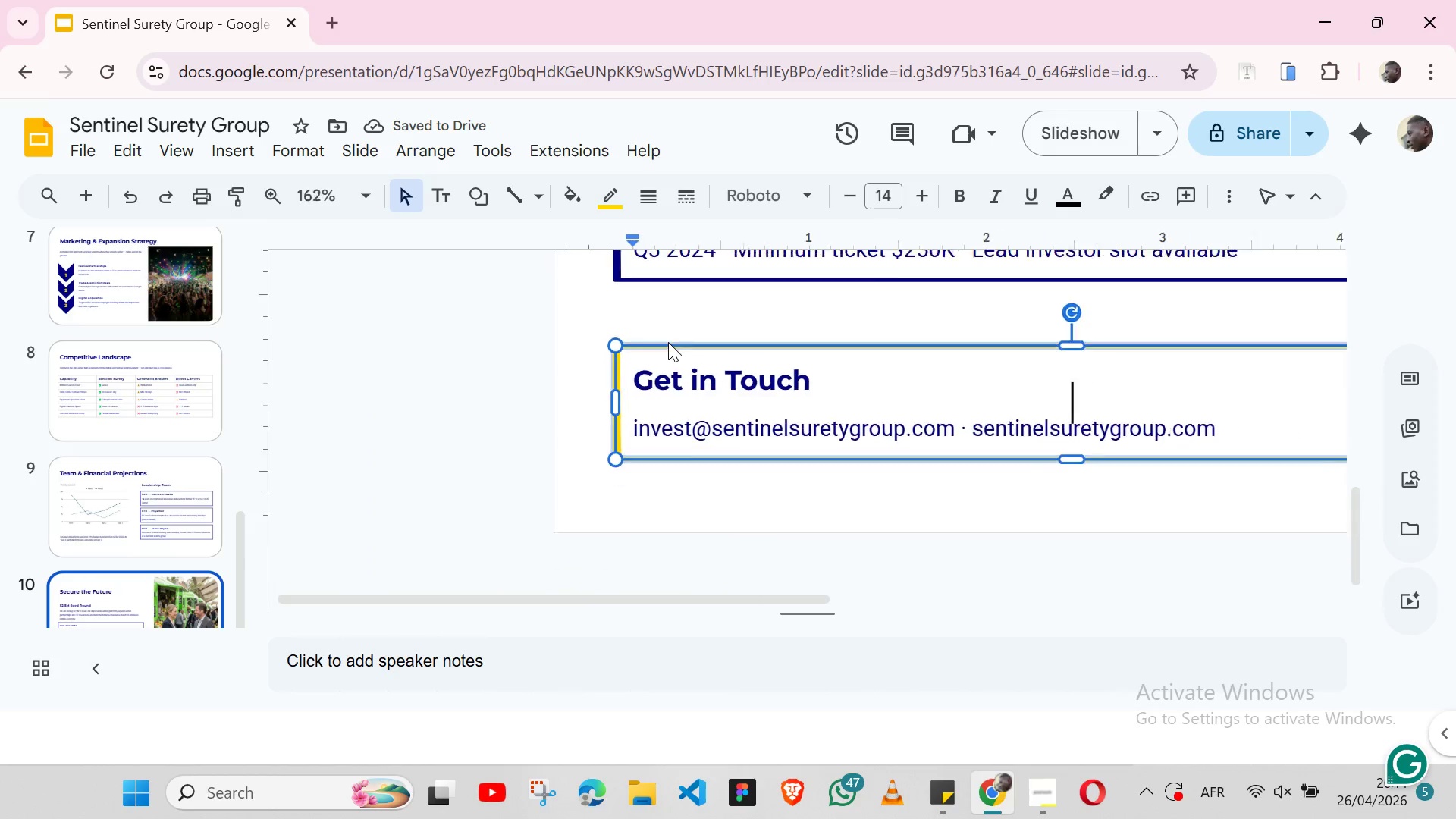 
wait(6.5)
 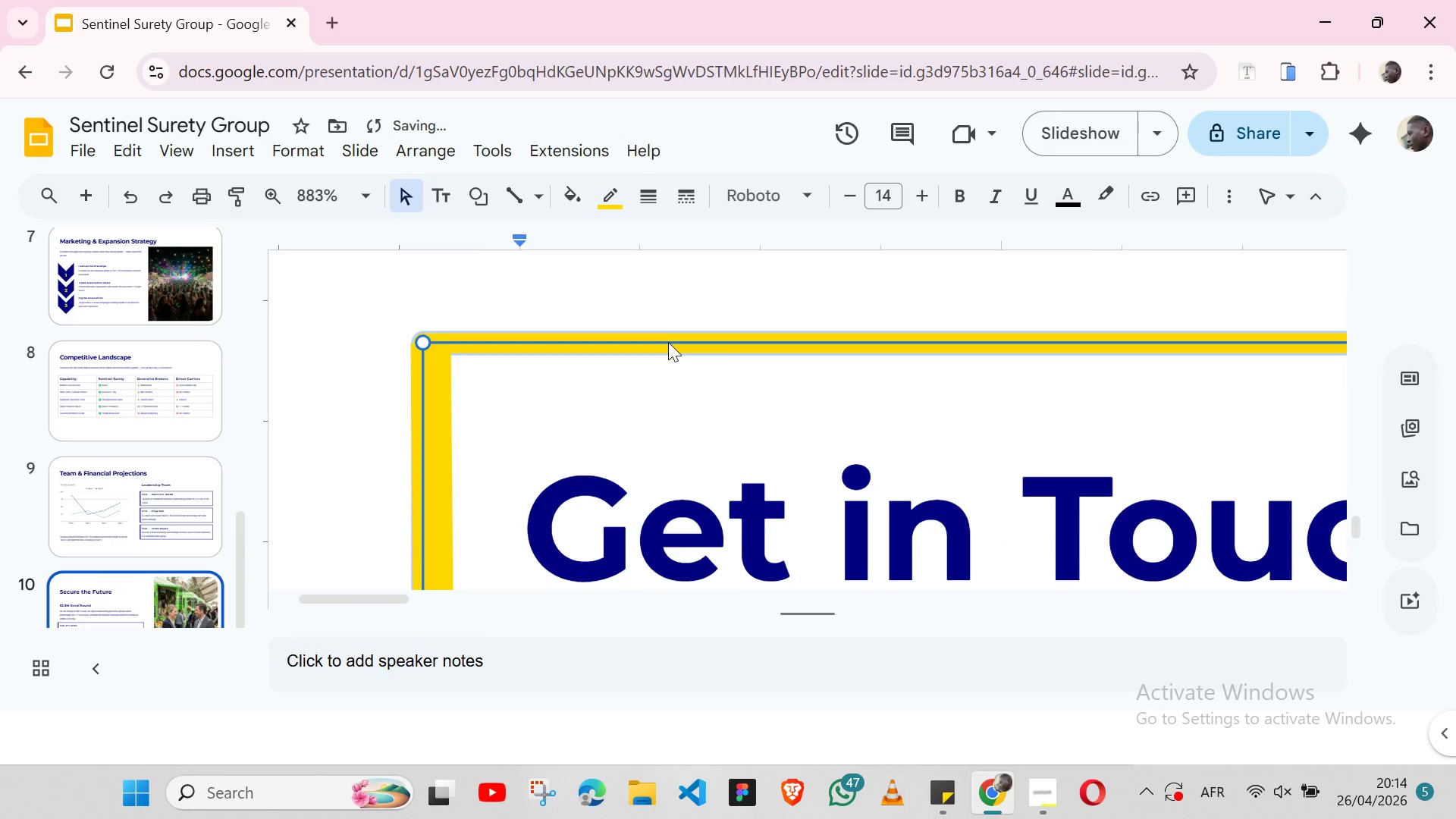 
left_click([575, 204])
 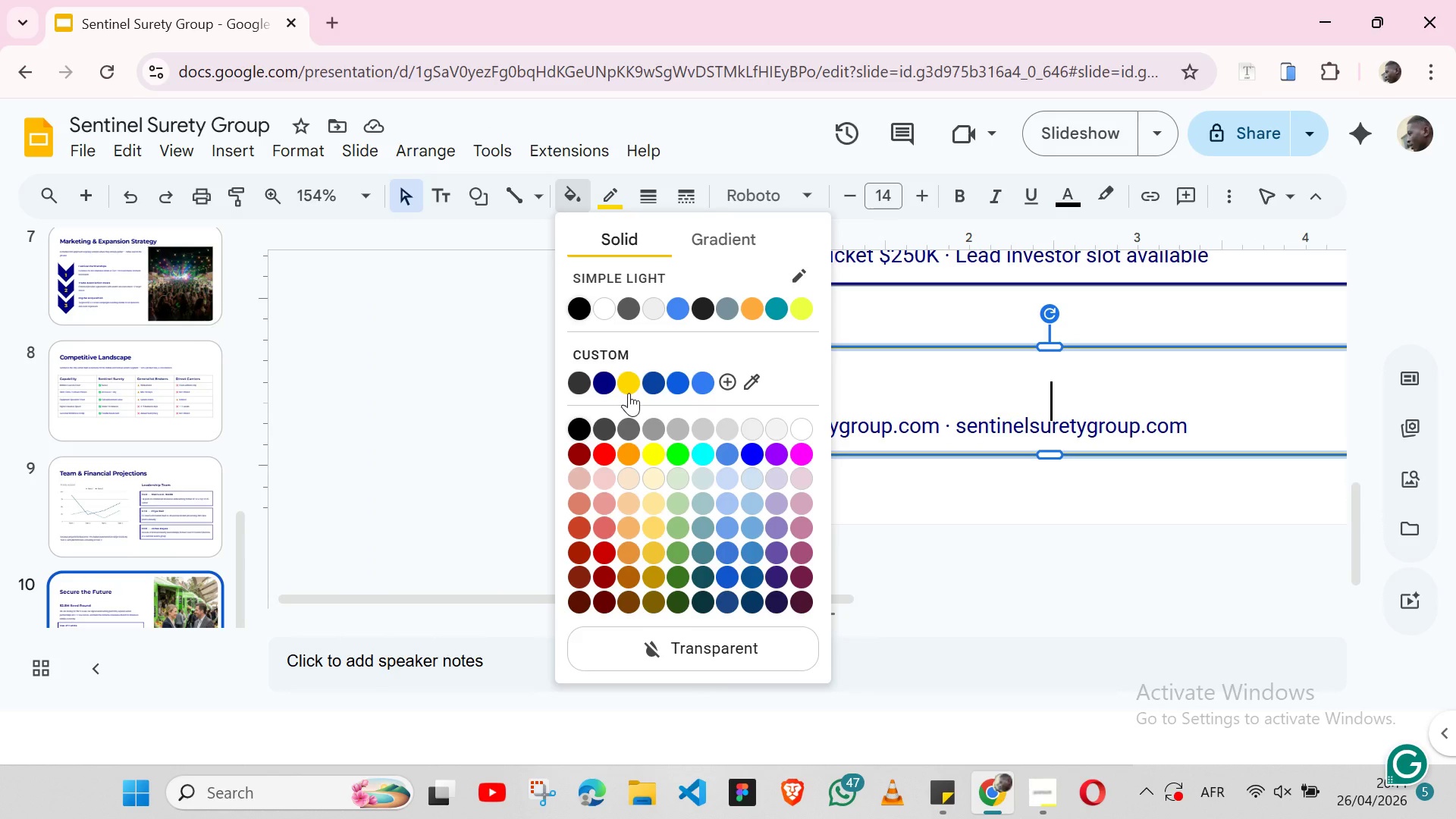 
left_click([629, 393])
 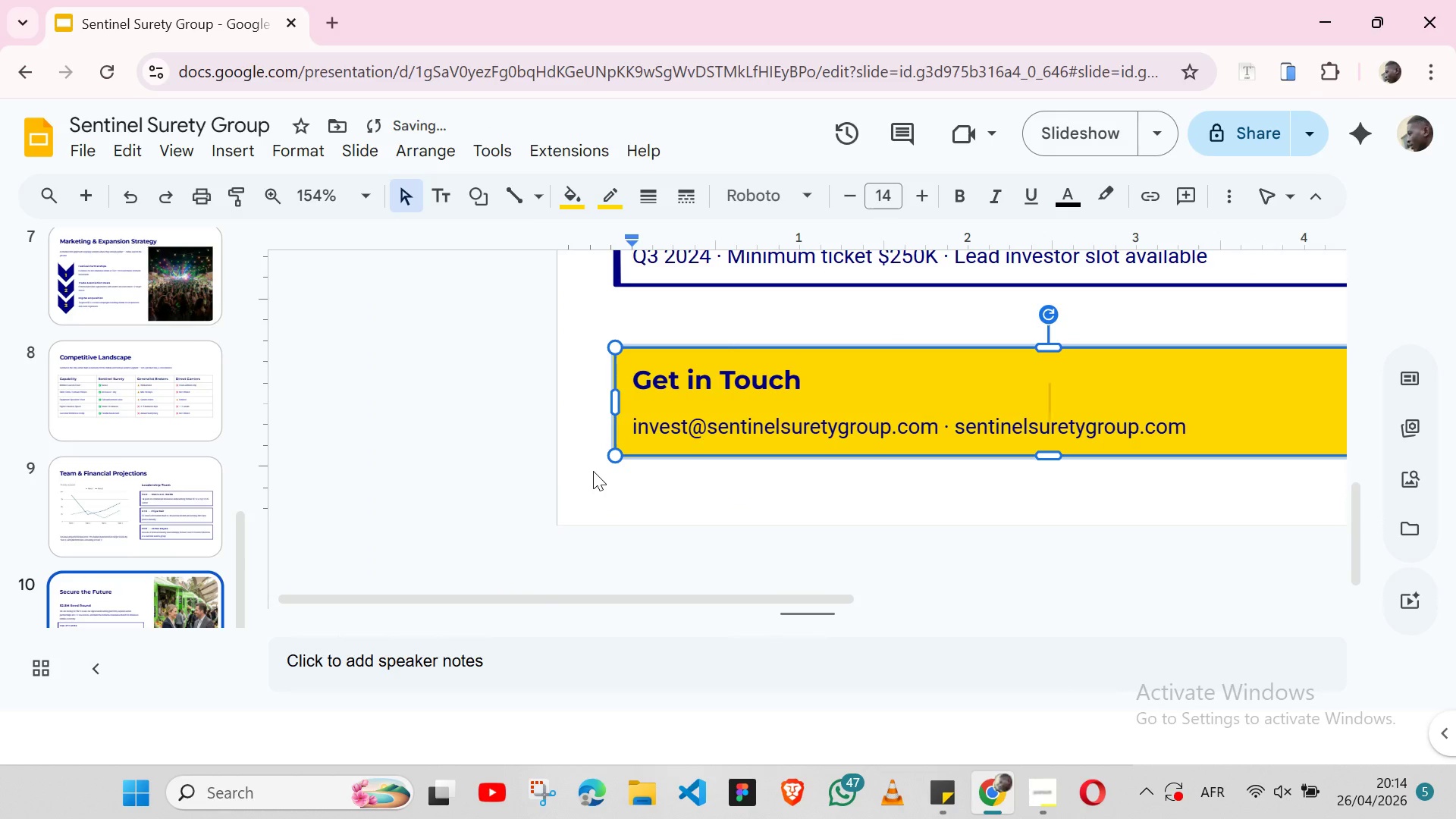 
left_click([593, 471])
 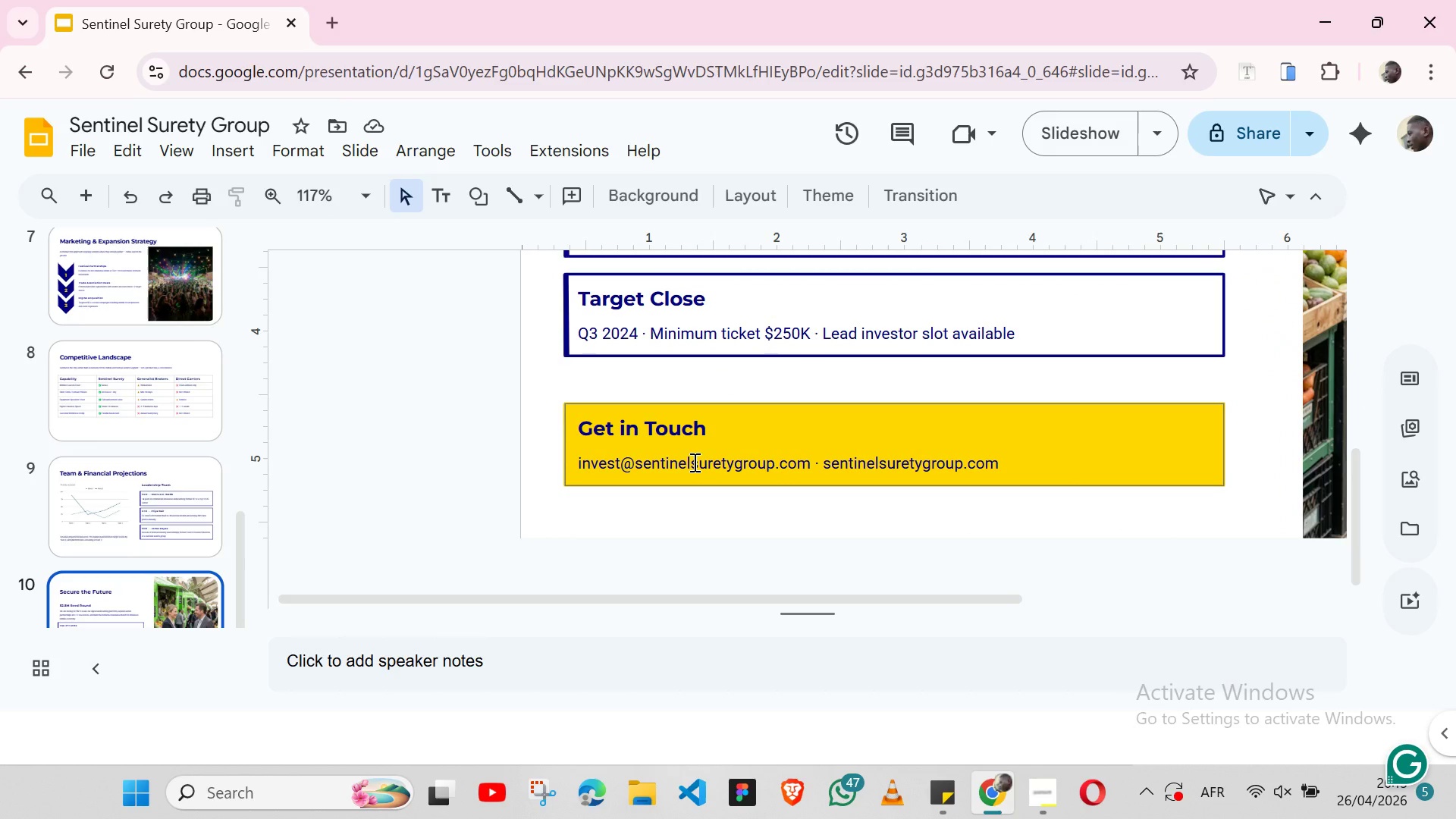 
wait(7.34)
 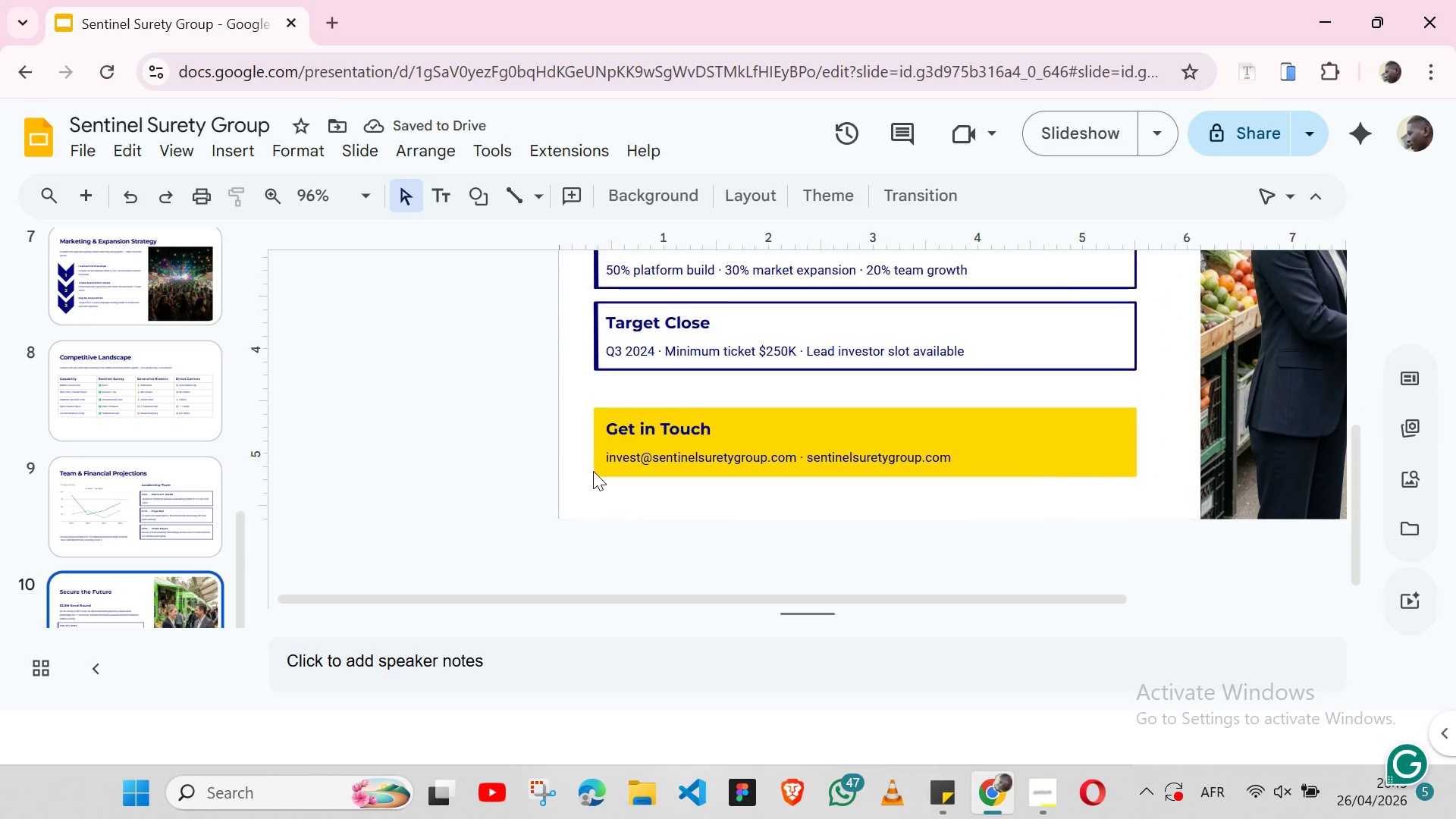 
double_click([693, 462])
 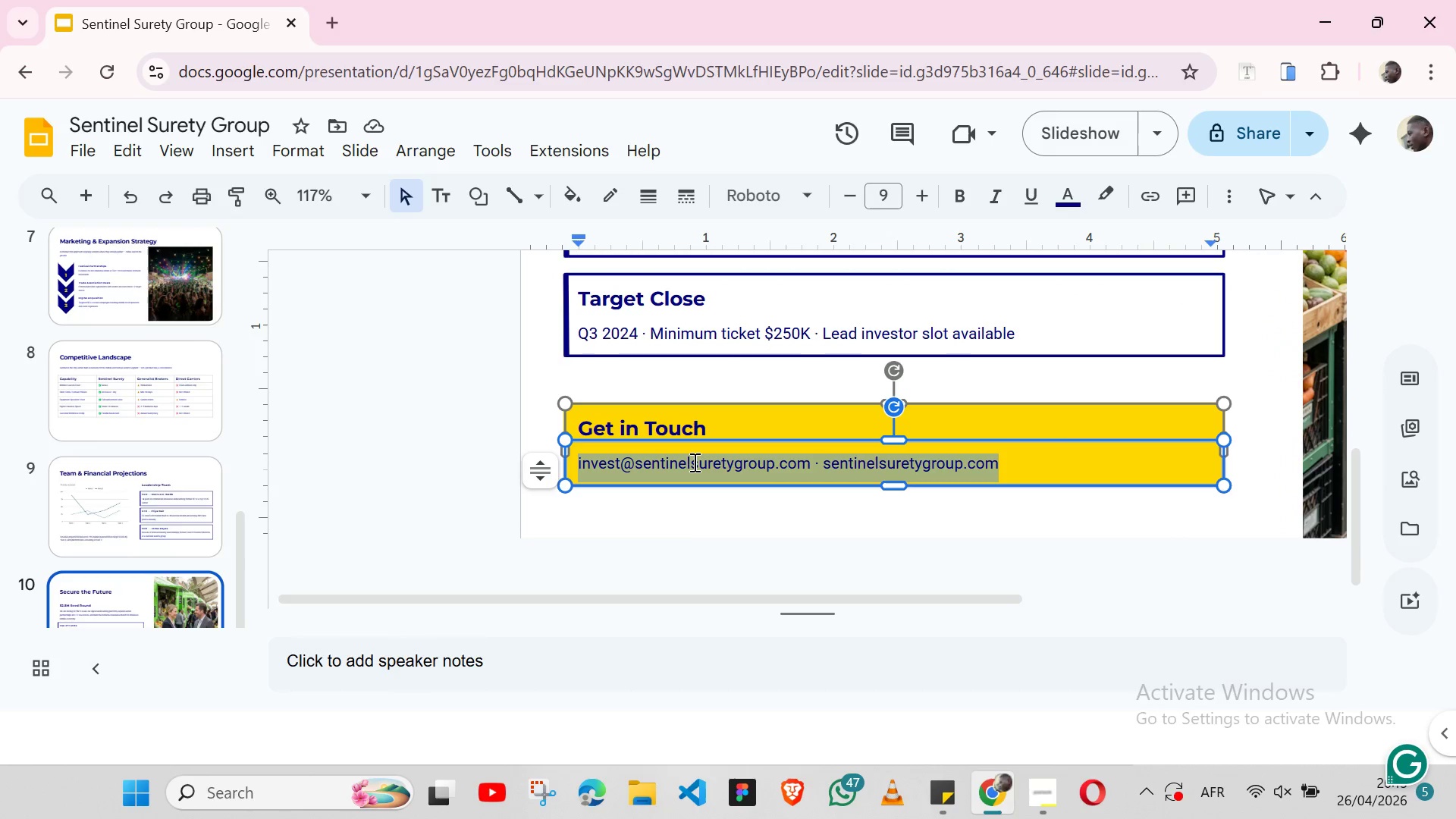 
triple_click([693, 462])
 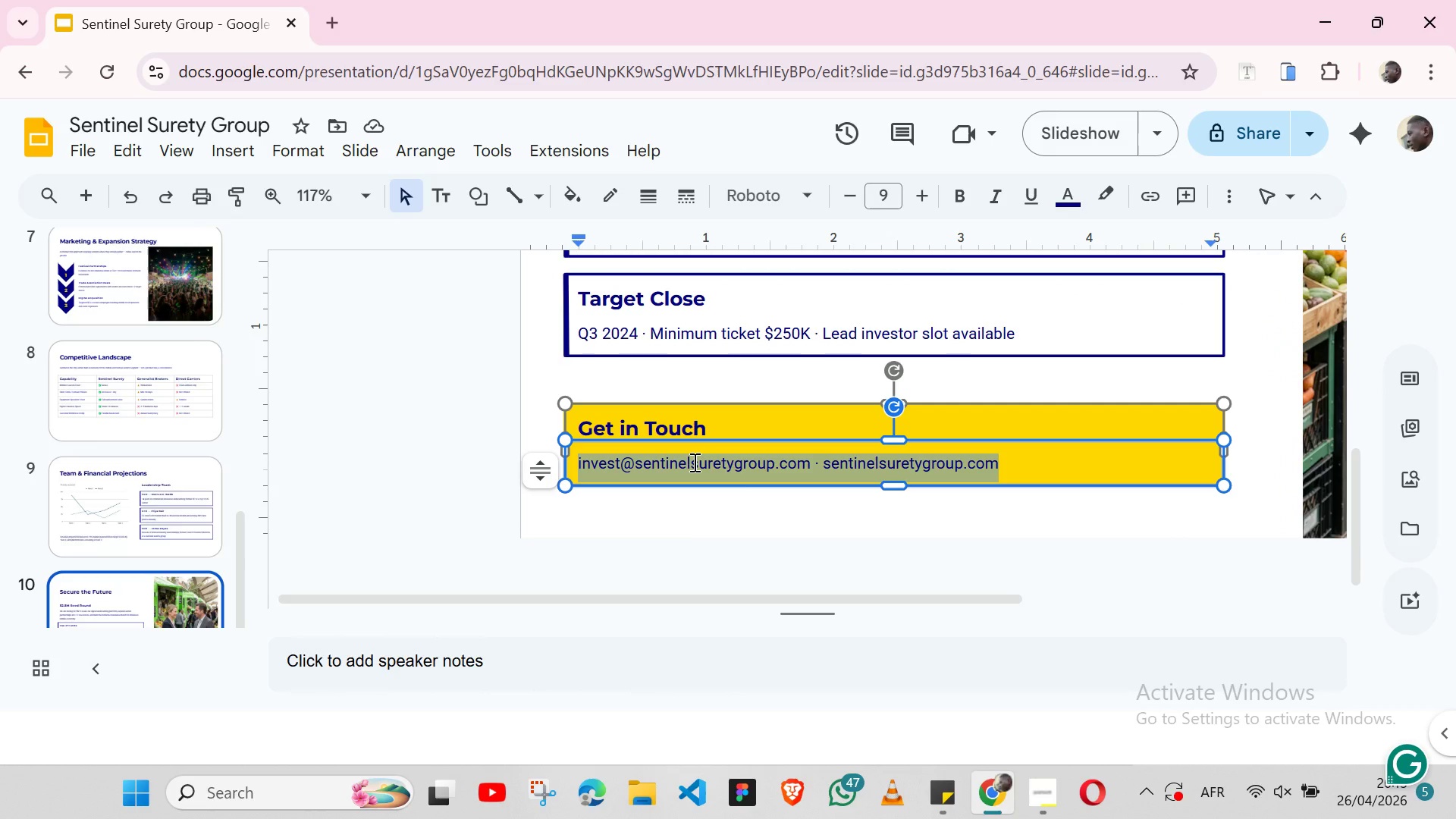 
key(Control+B)
 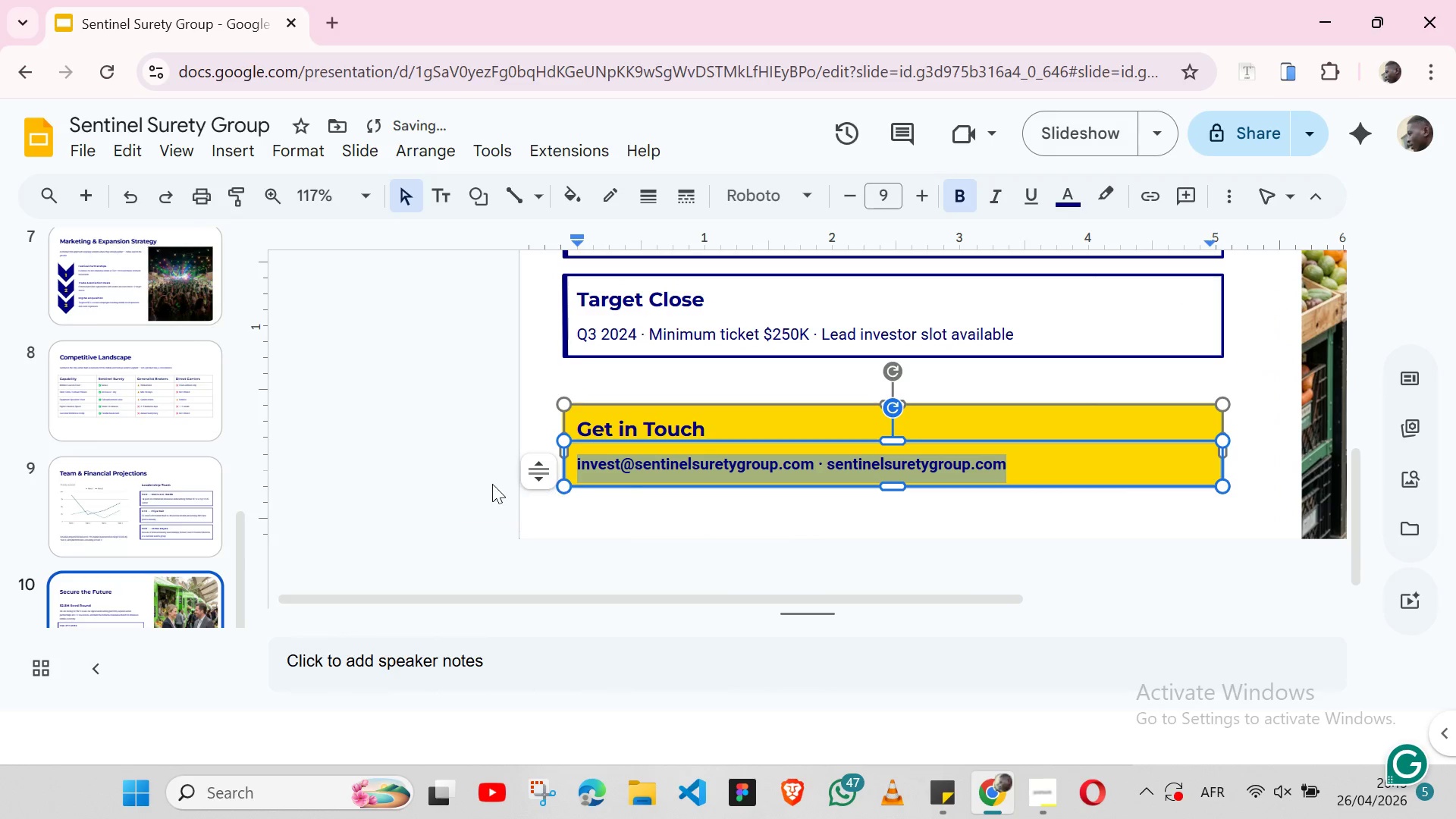 
left_click([492, 484])
 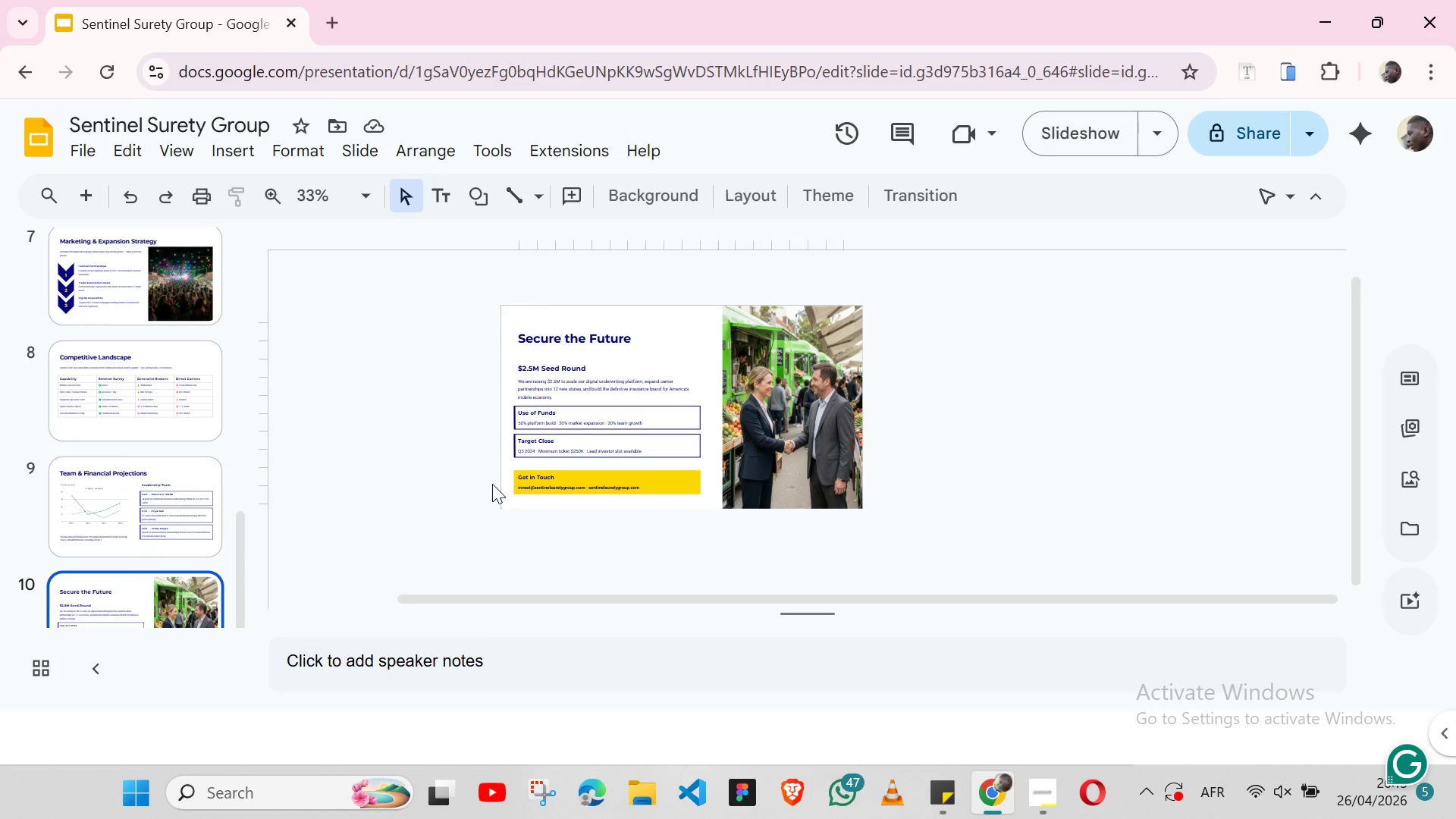 
wait(13.53)
 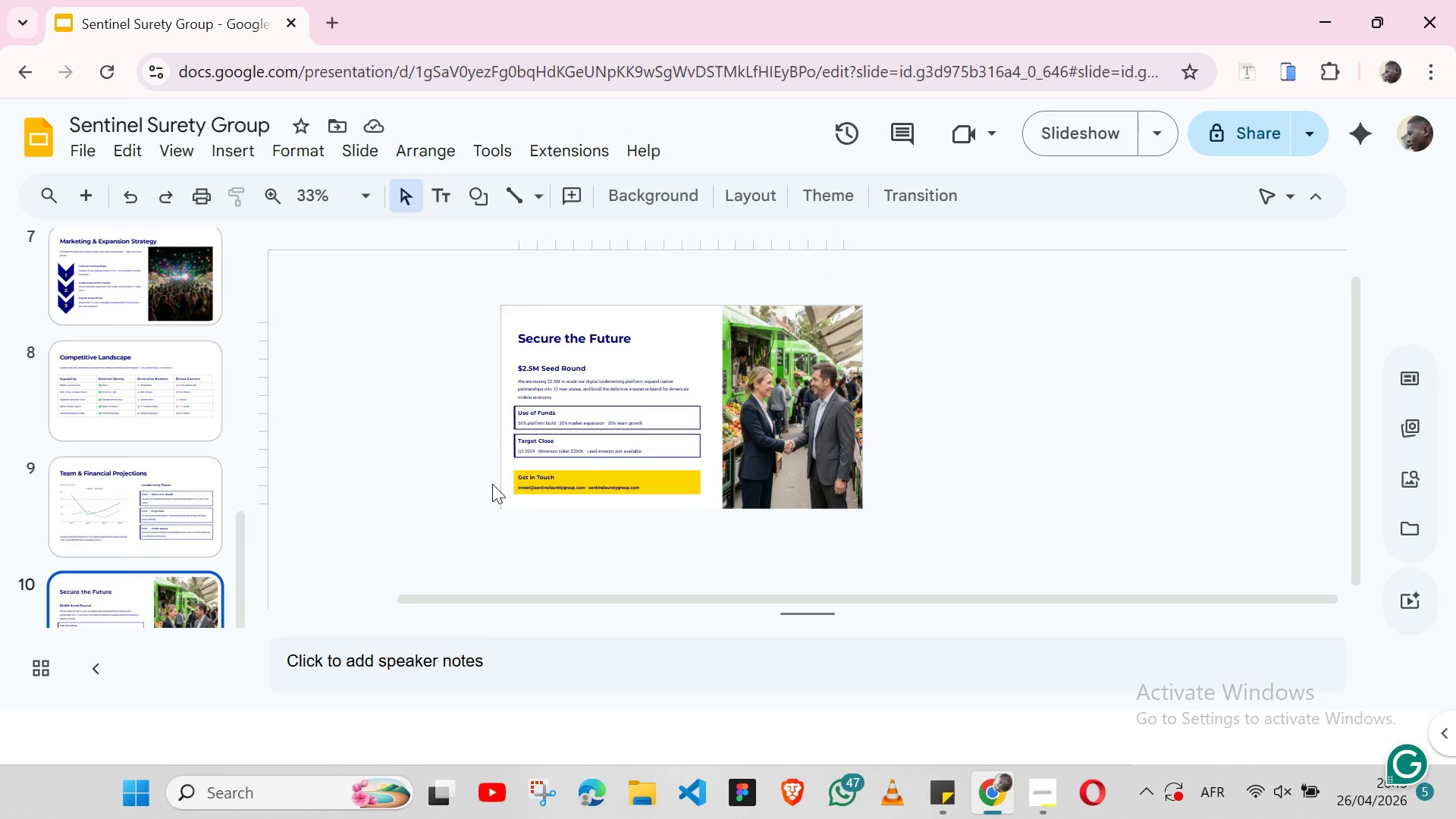 
left_click([128, 488])
 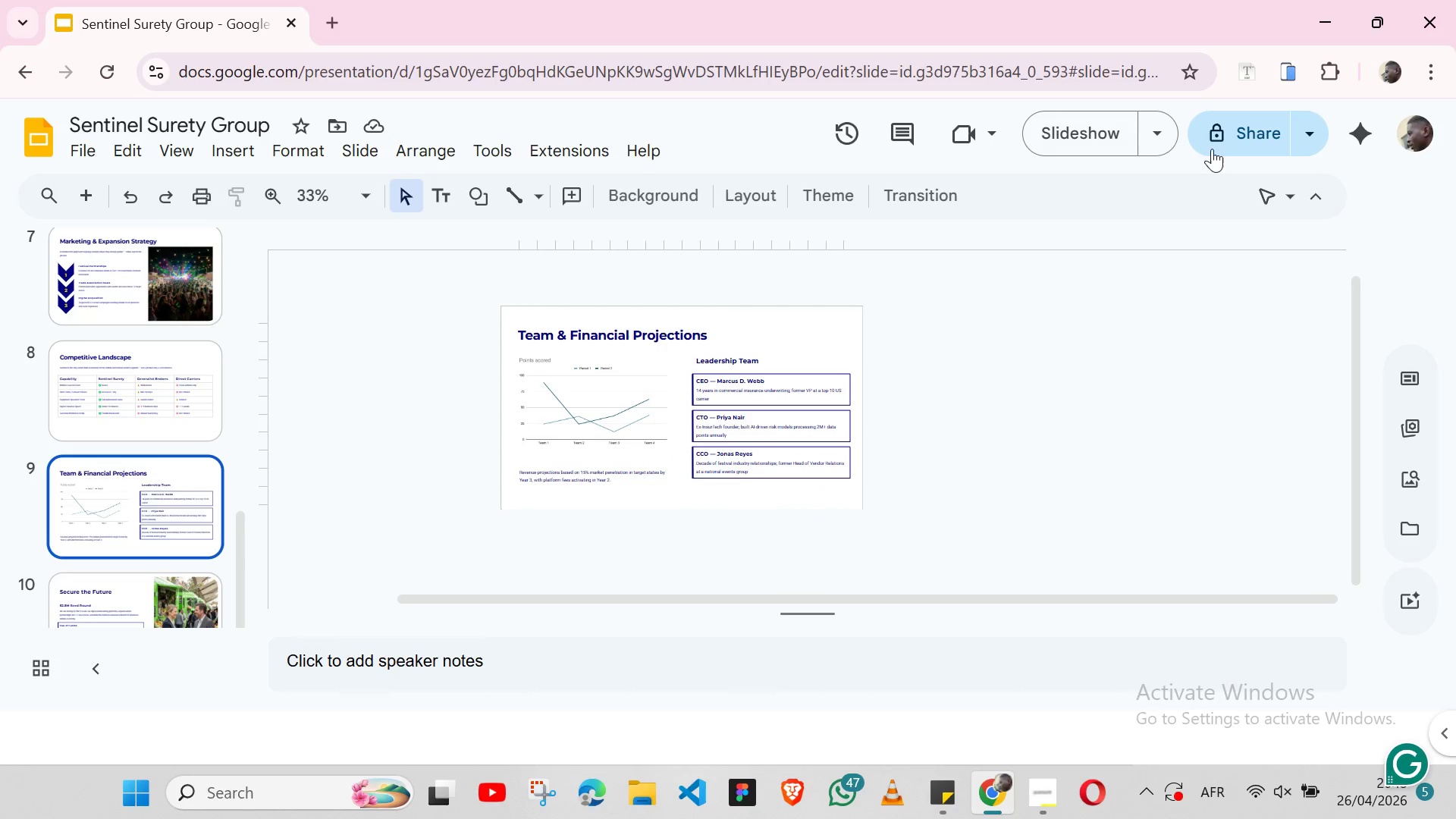 
left_click([1213, 140])
 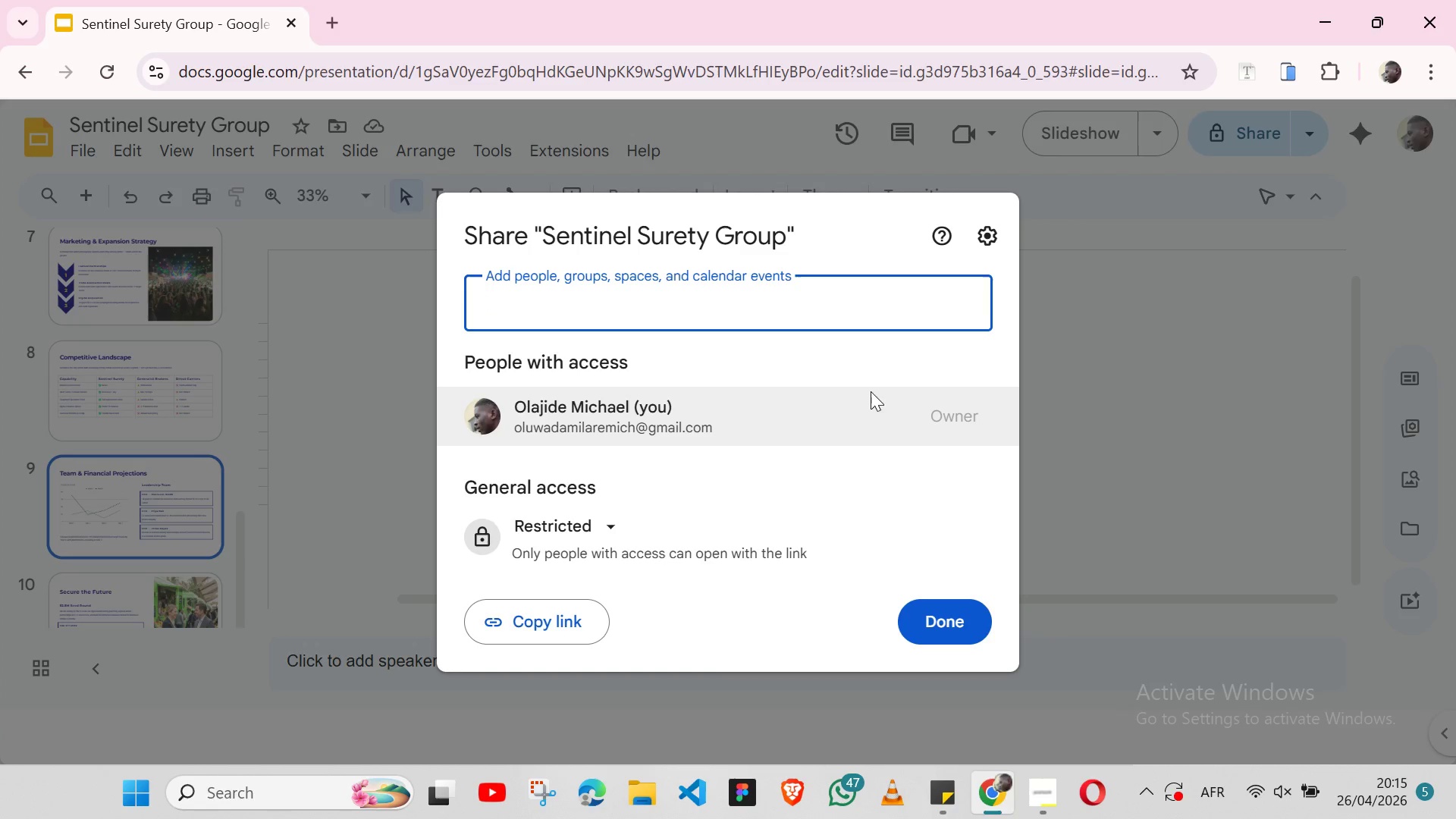 
left_click([617, 534])
 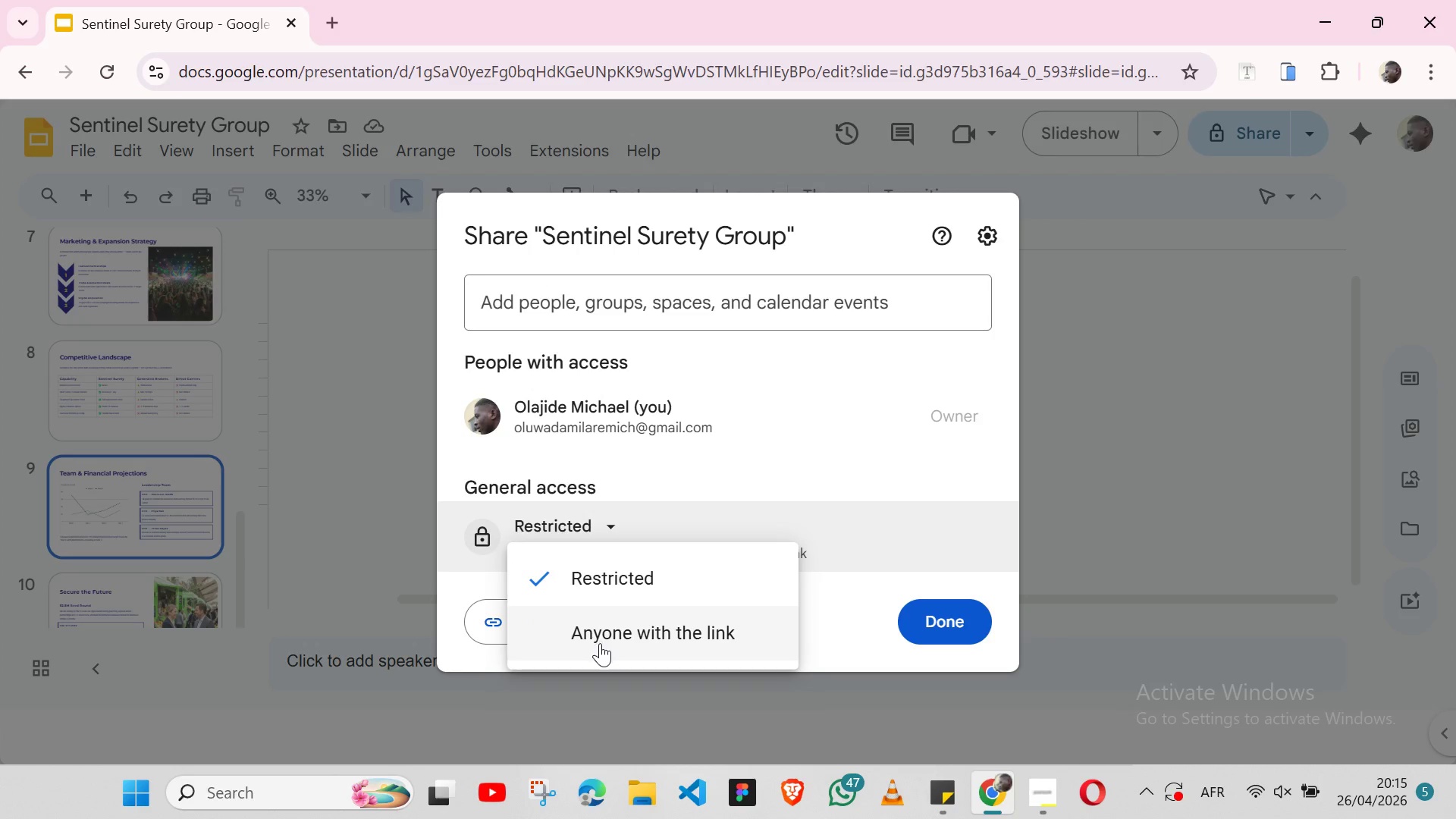 
left_click([600, 643])
 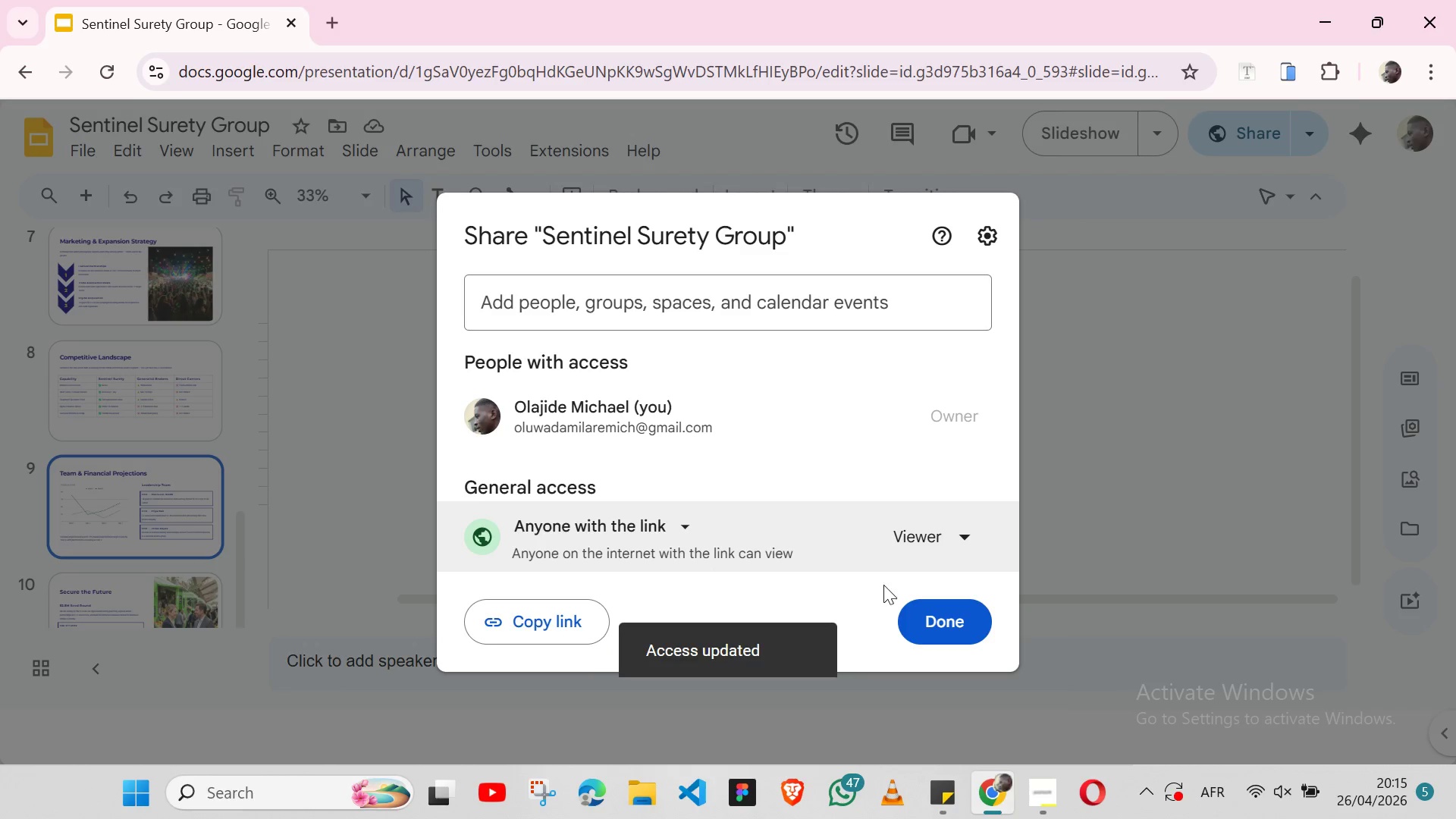 
left_click([968, 542])
 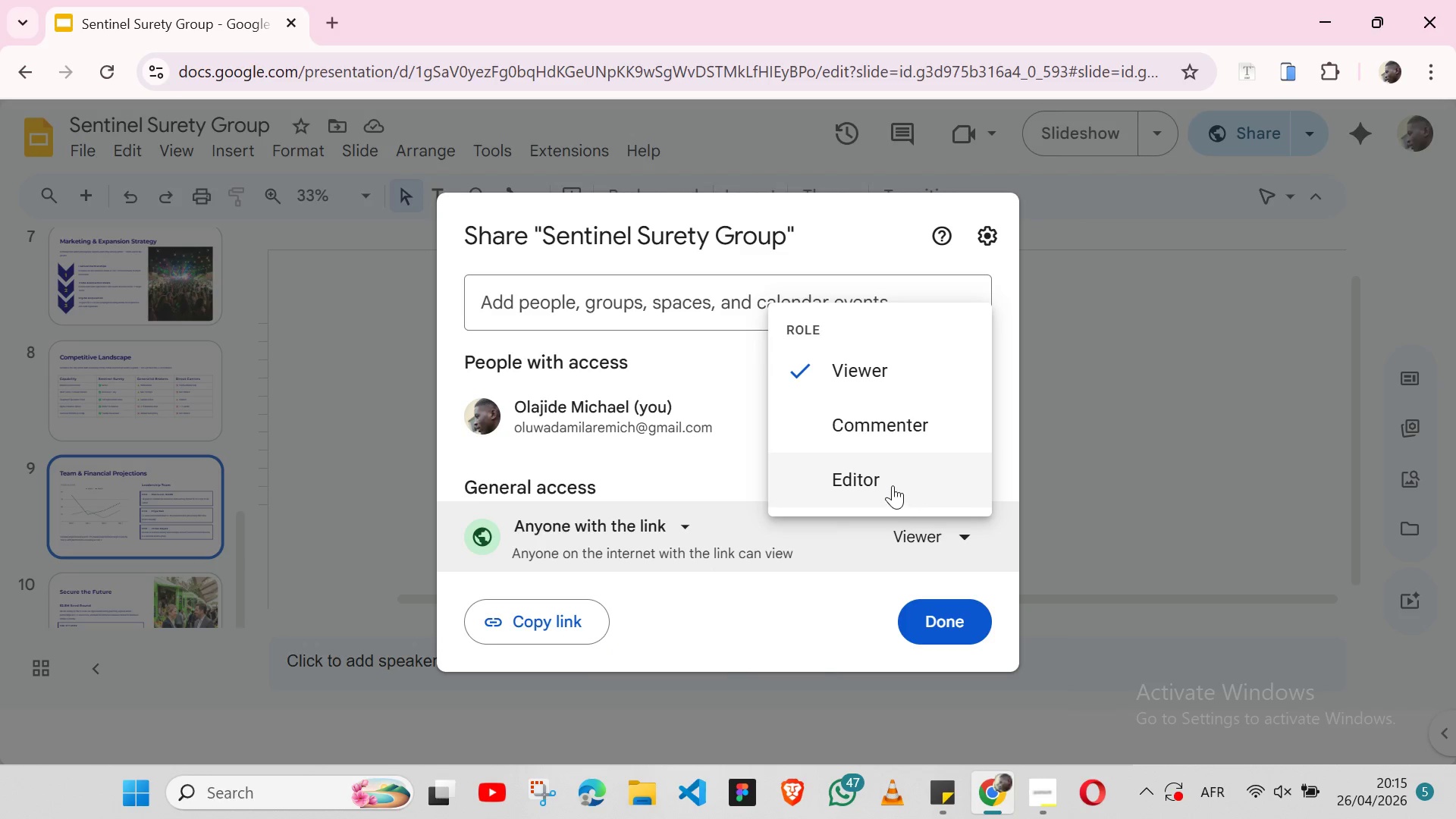 
left_click([893, 485])
 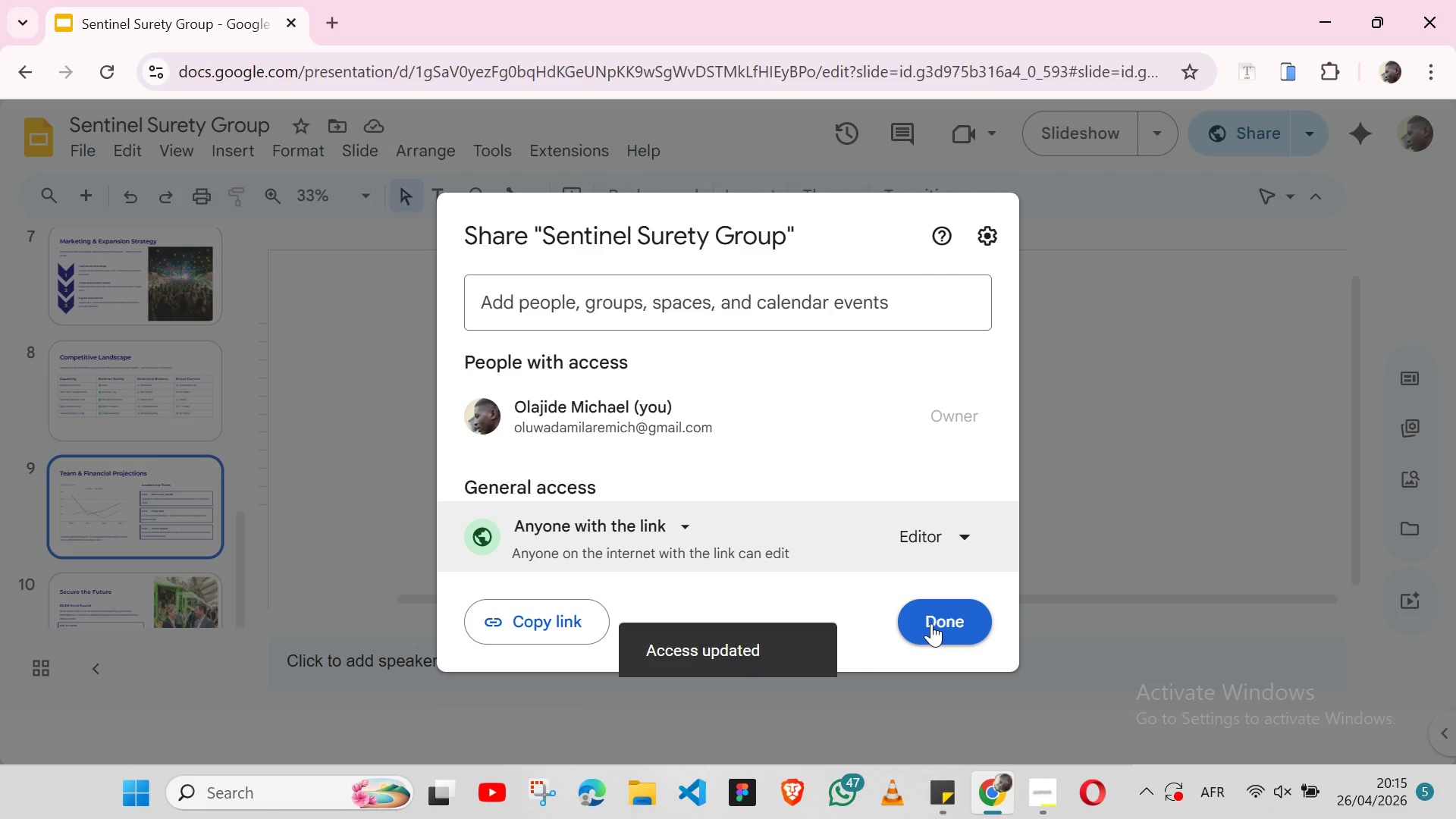 
left_click([931, 623])
 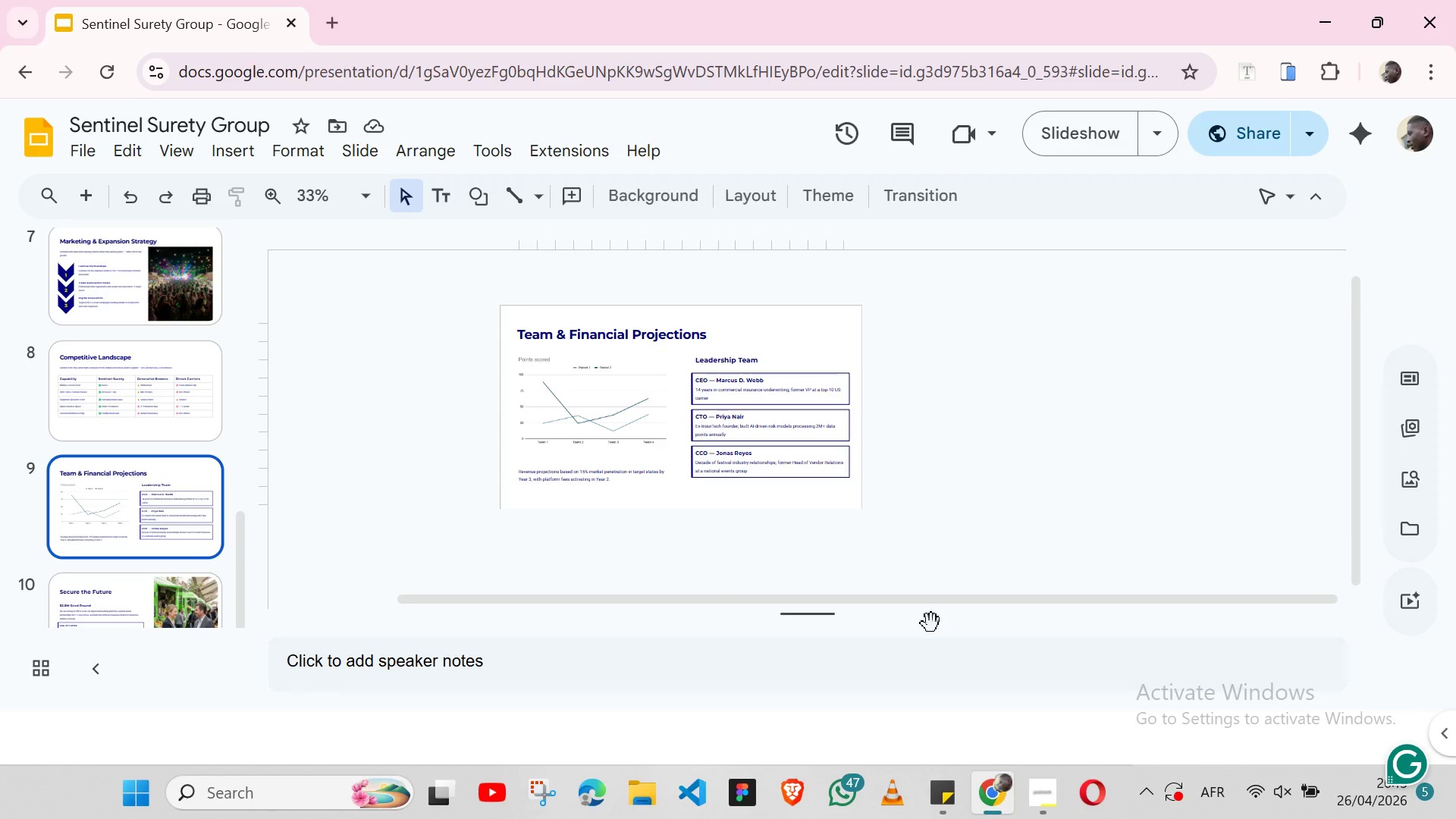 
left_click([541, 375])
 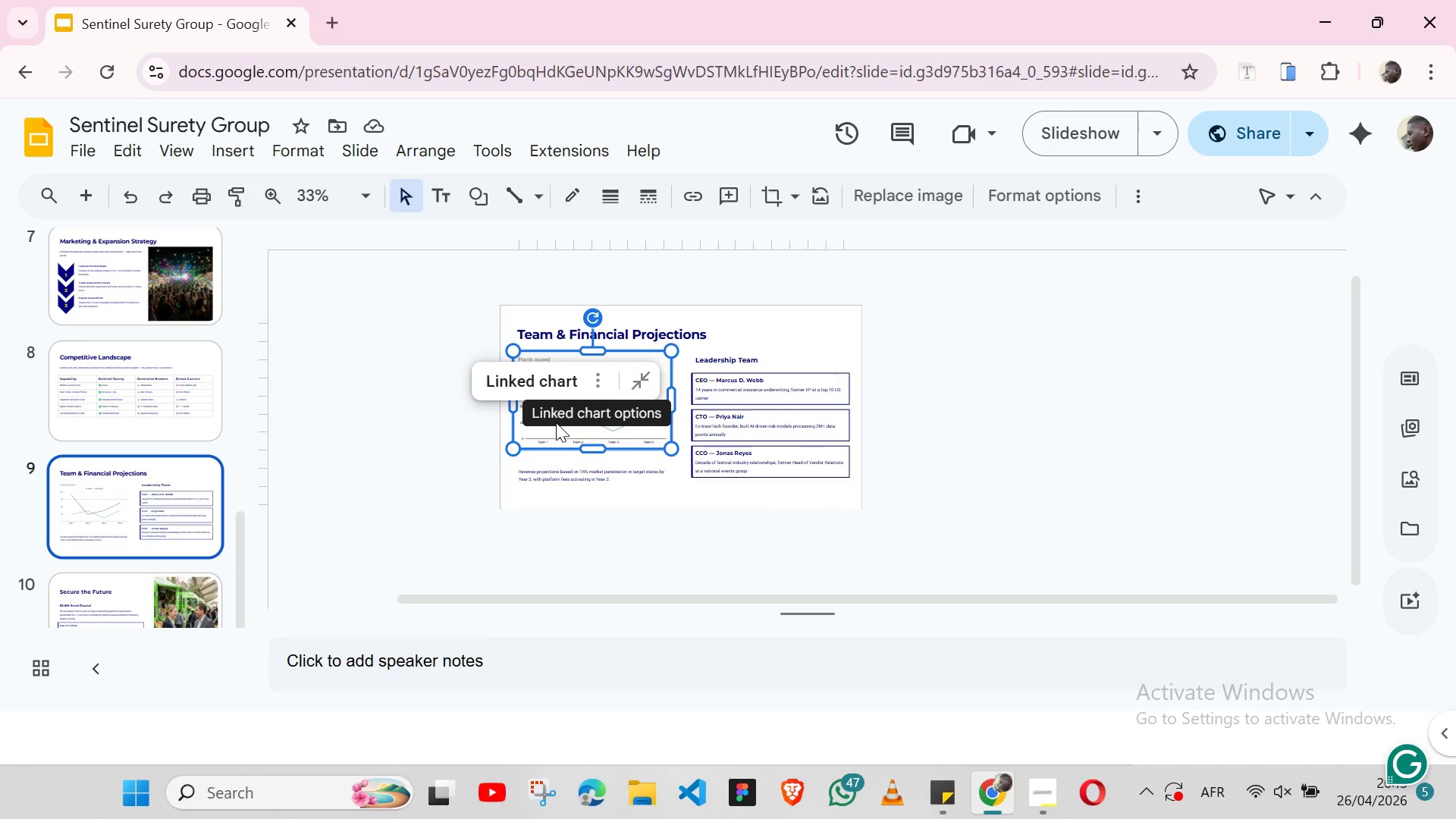 
wait(6.03)
 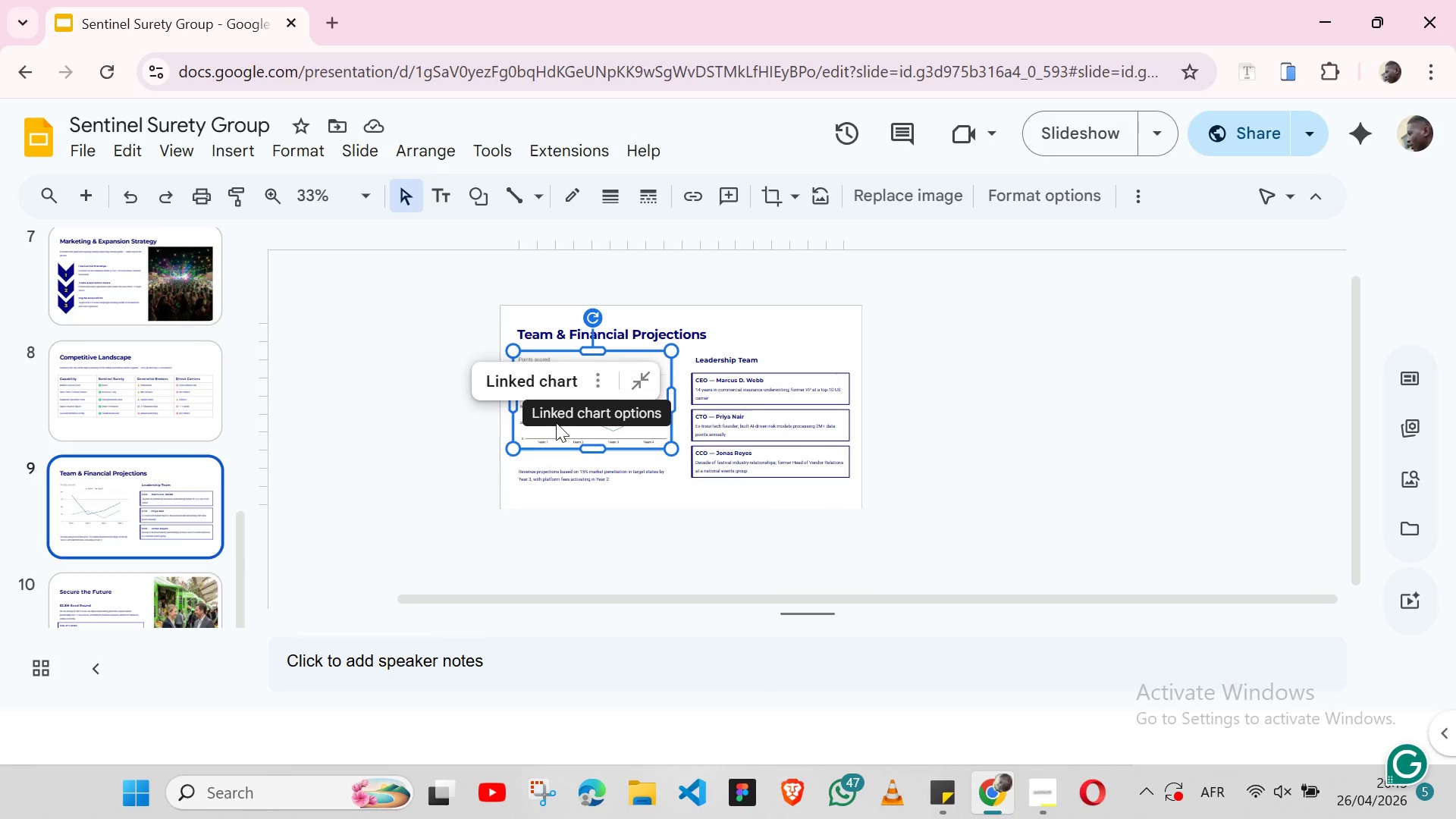 
left_click([183, 595])
 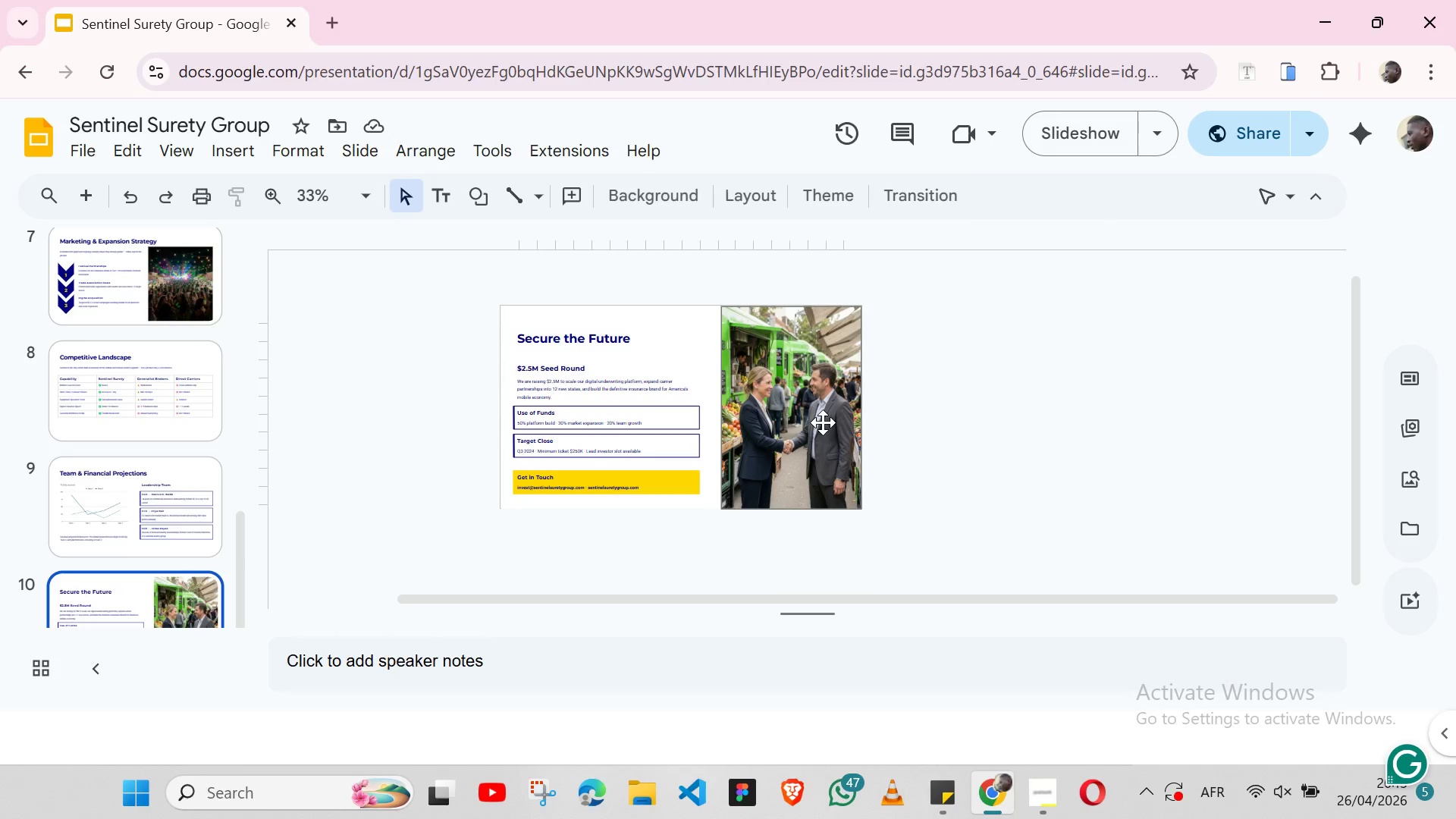 
left_click([823, 422])
 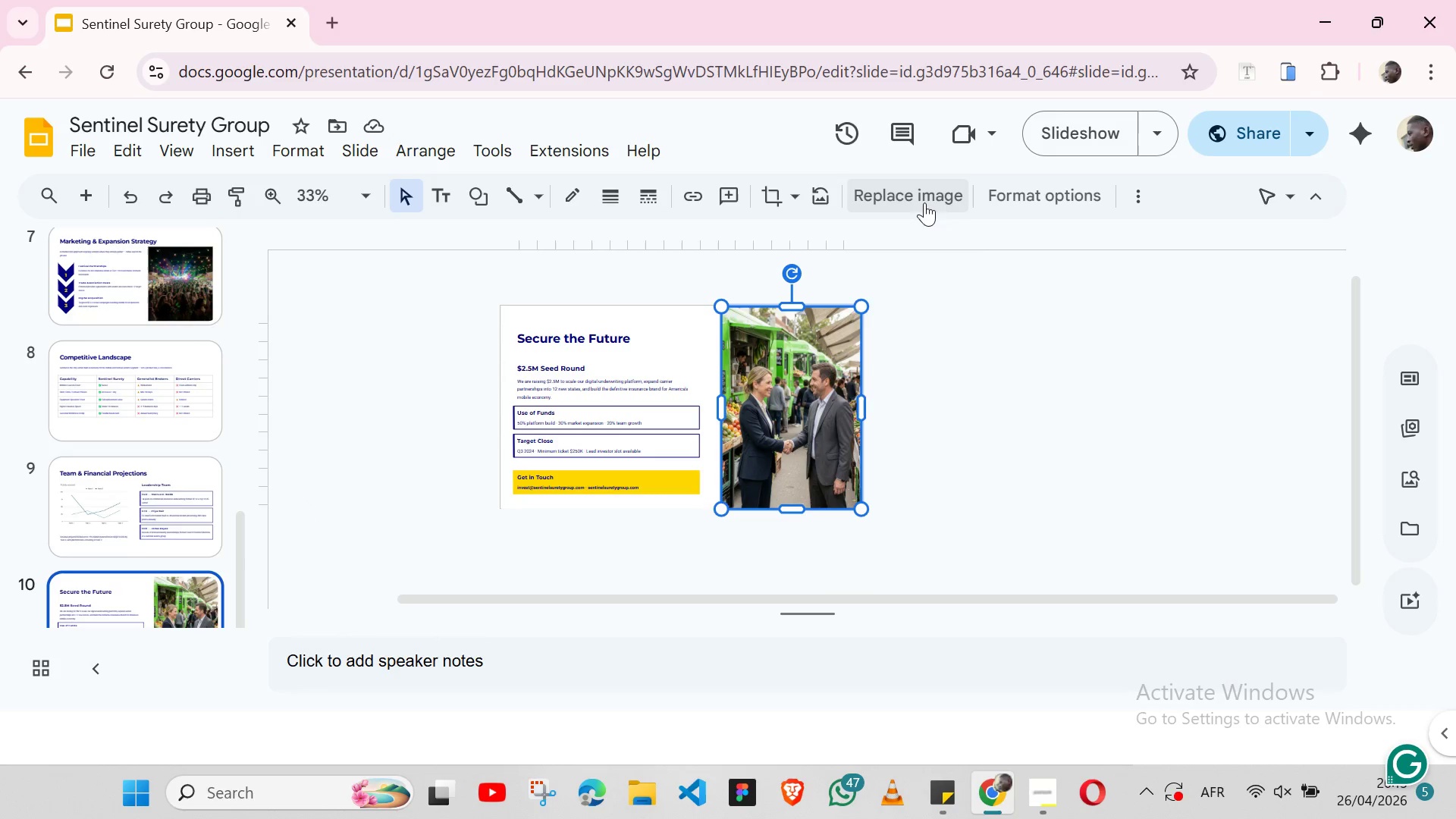 
left_click([924, 202])
 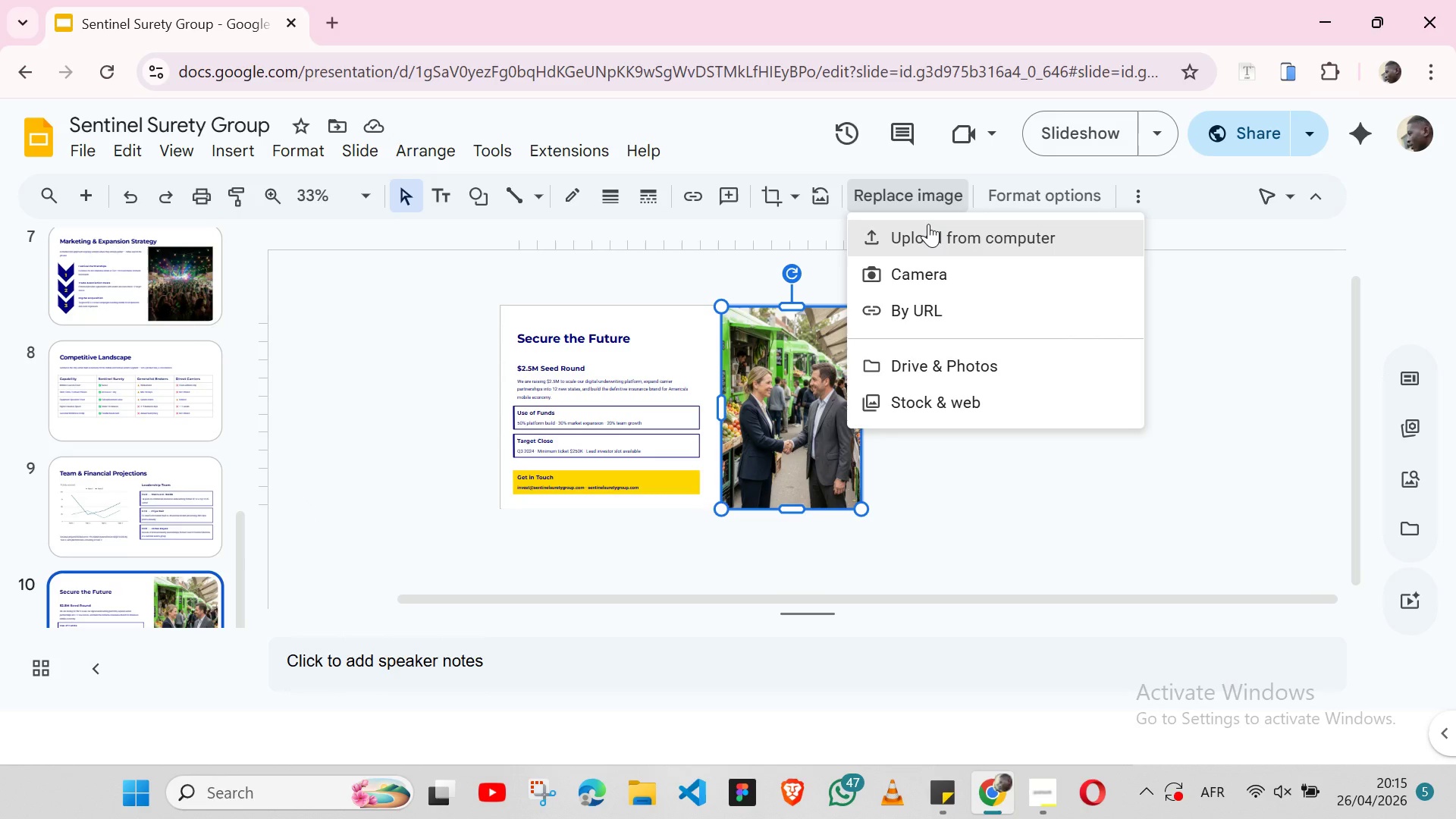 
left_click([928, 224])
 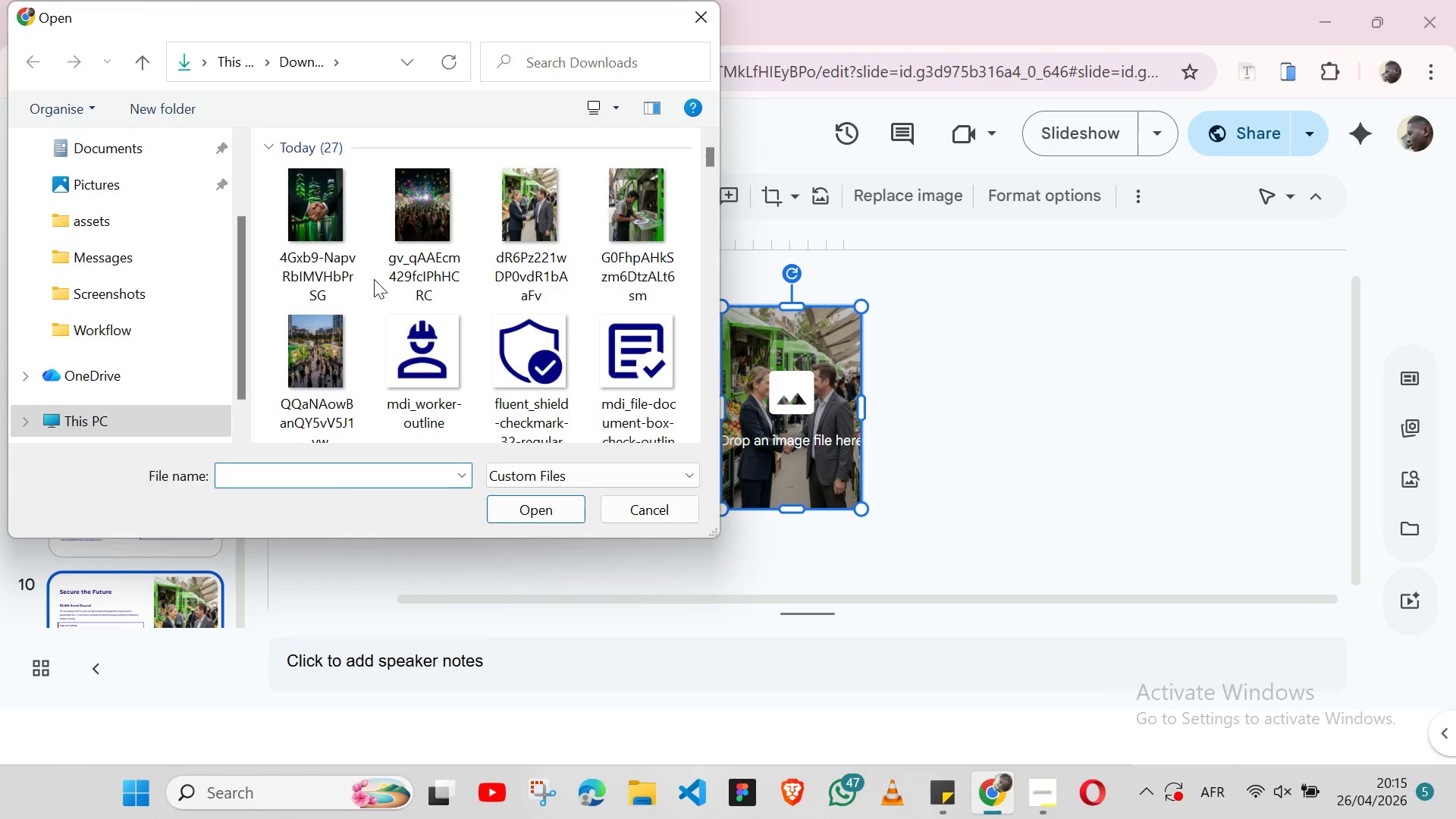 
left_click([322, 218])
 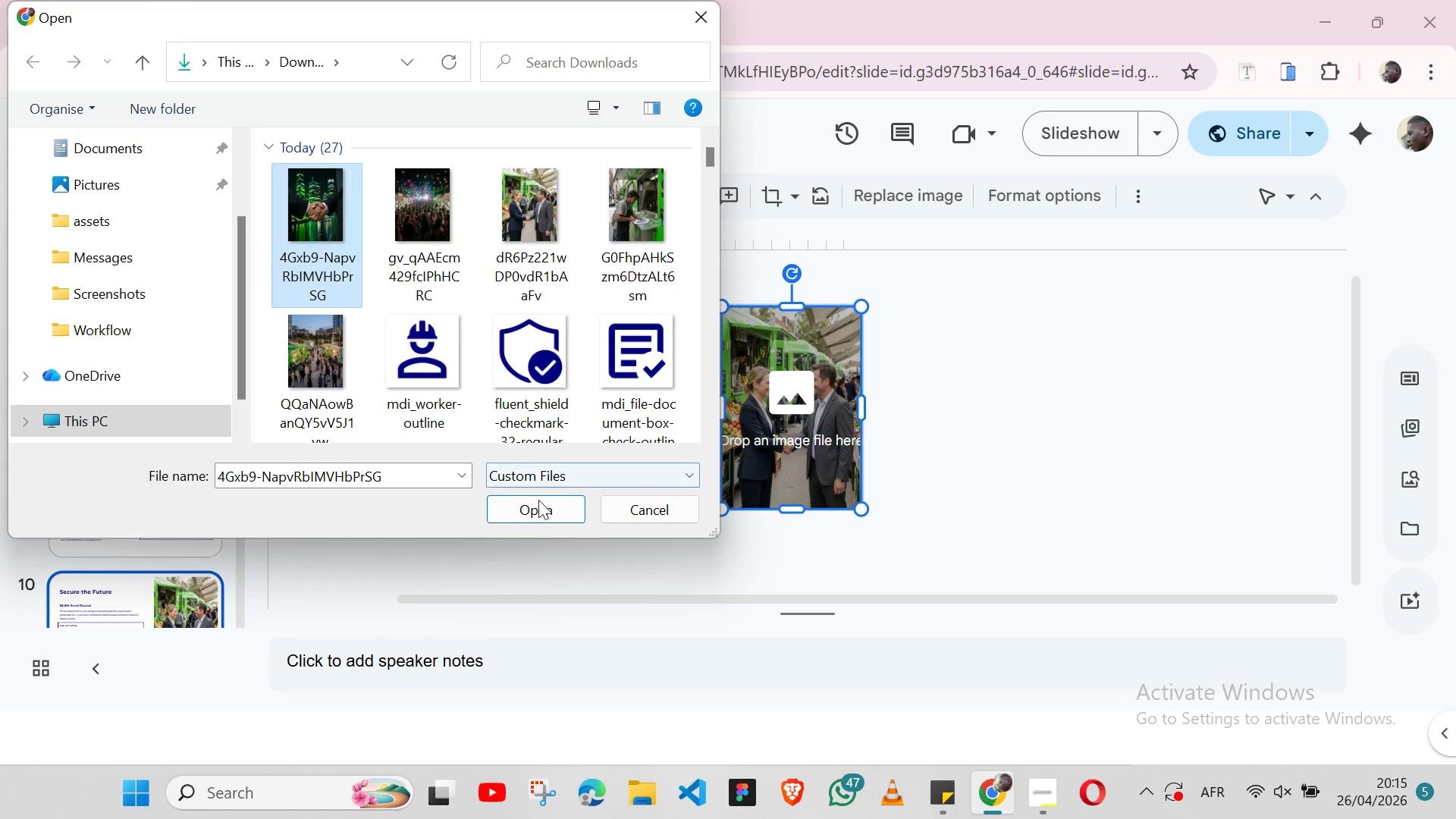 
left_click([539, 505])
 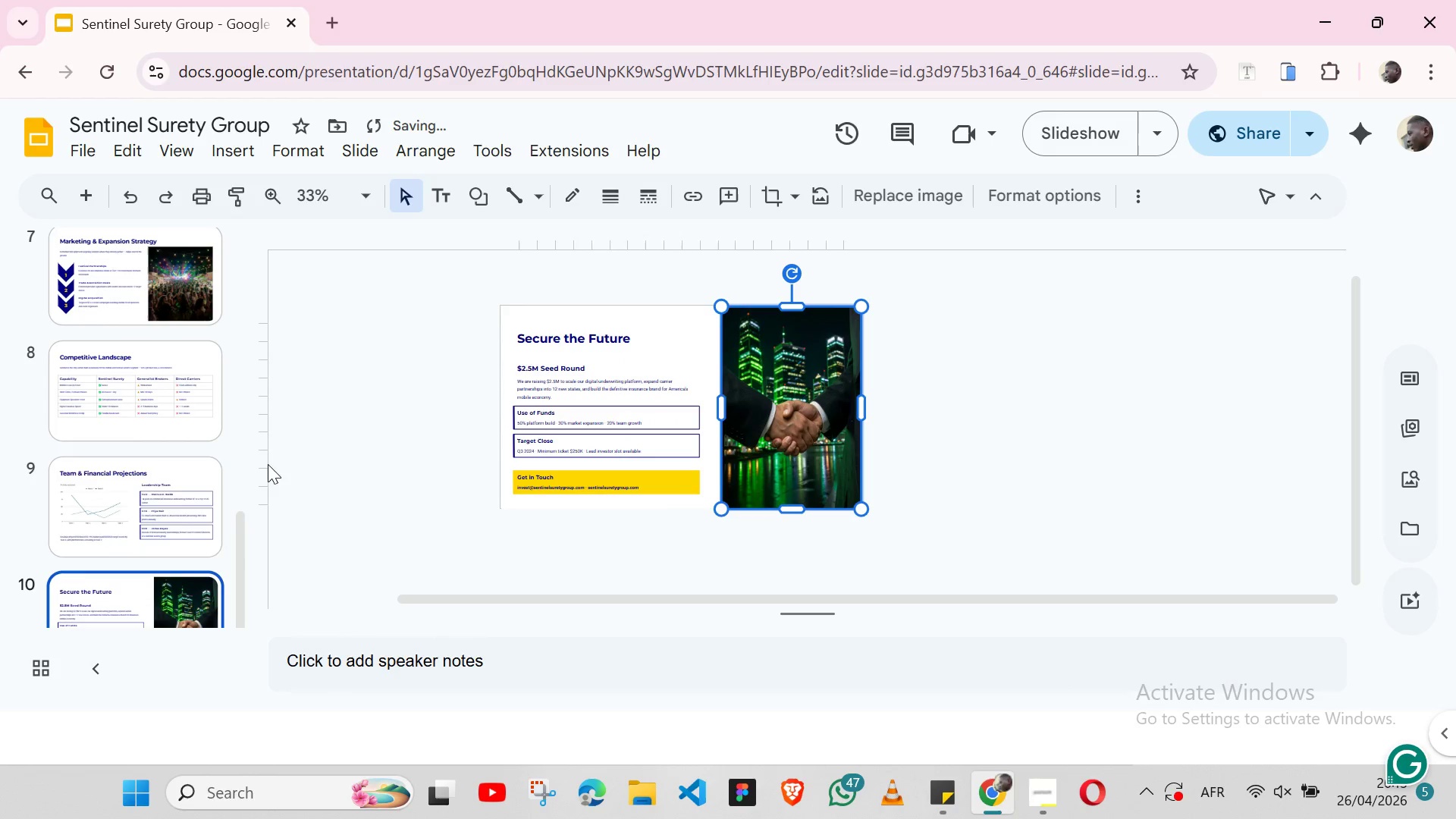 
left_click([147, 497])
 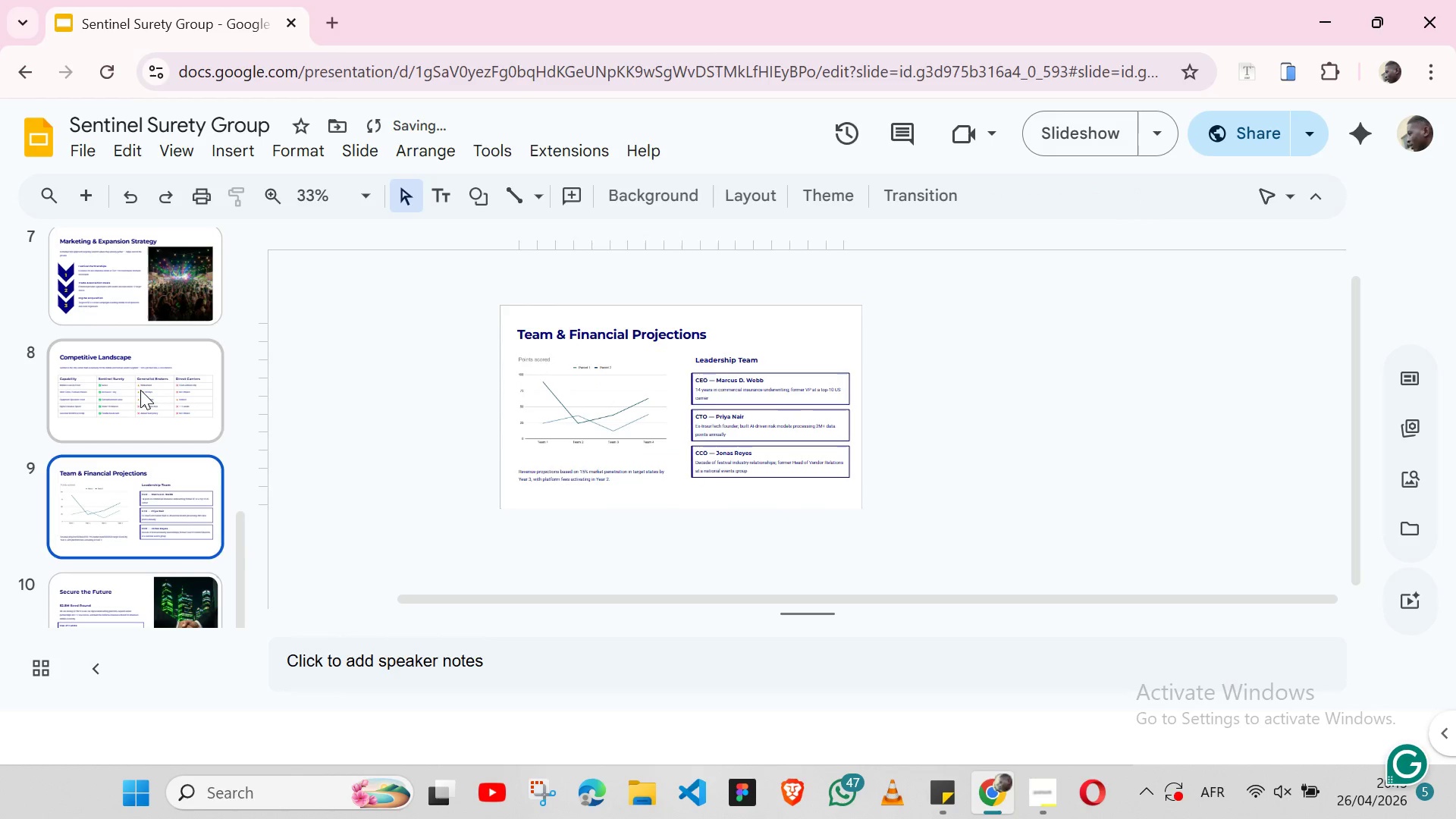 
left_click([140, 390])
 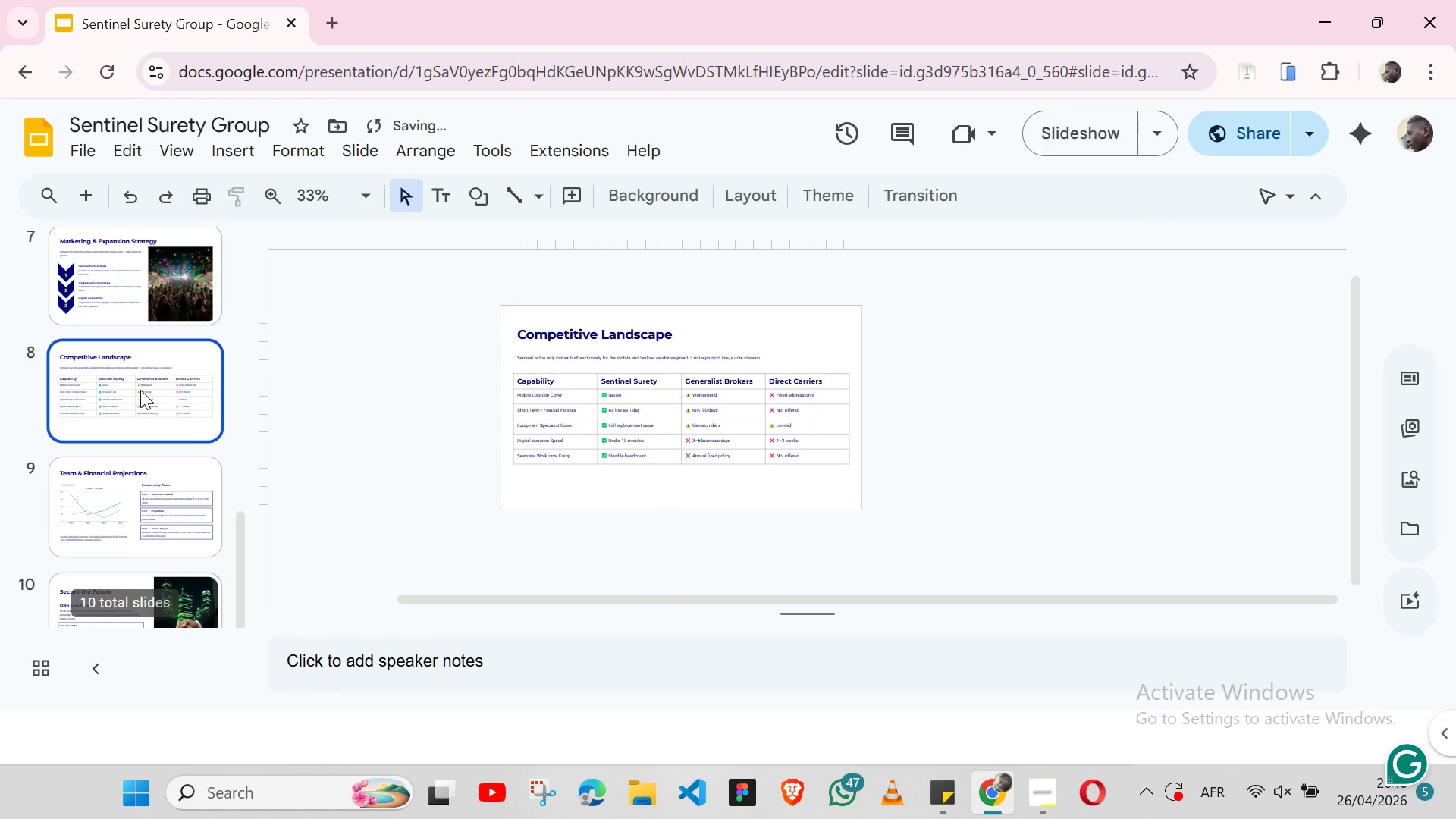 
left_click([155, 512])
 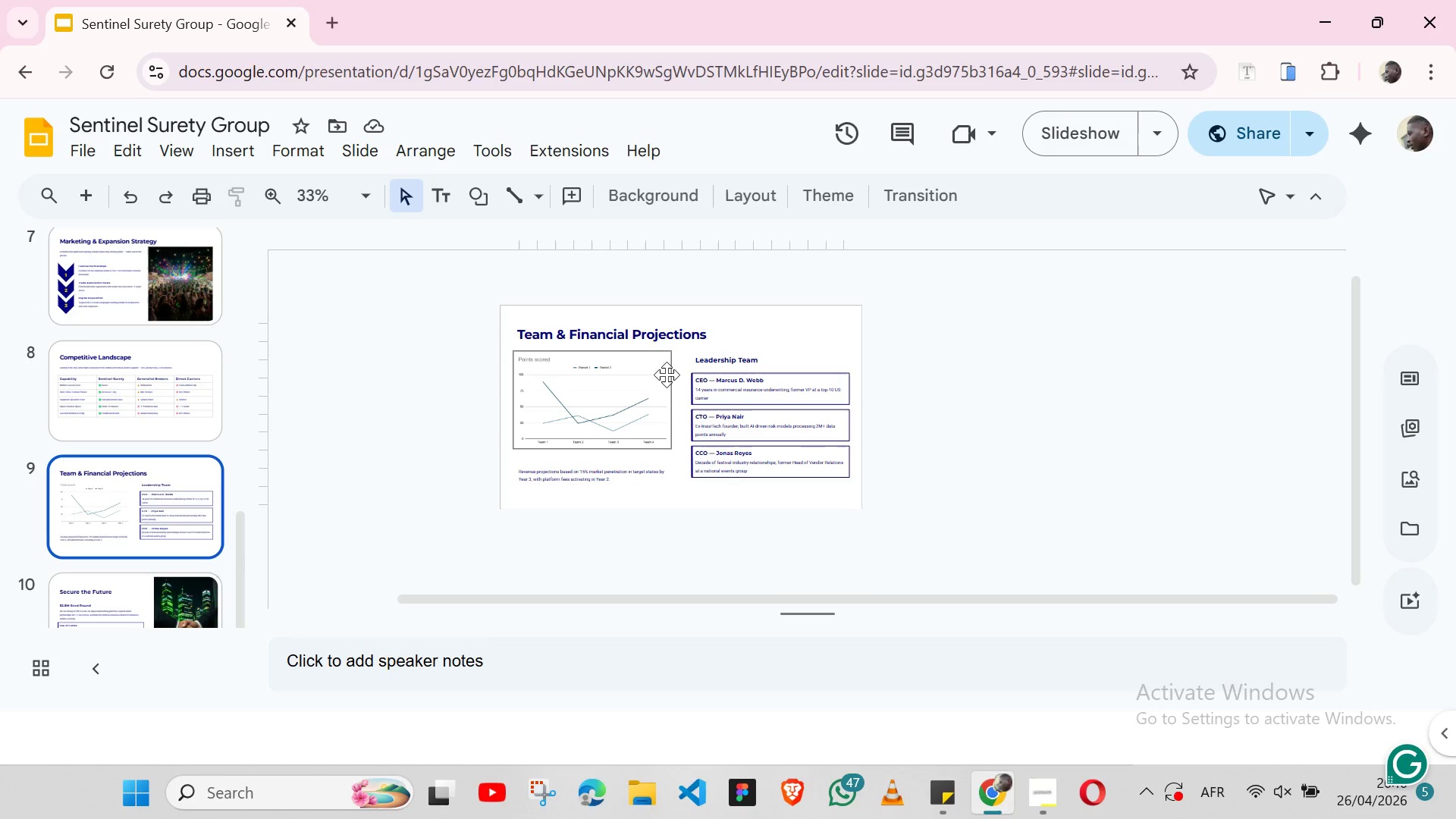 
wait(30.0)
 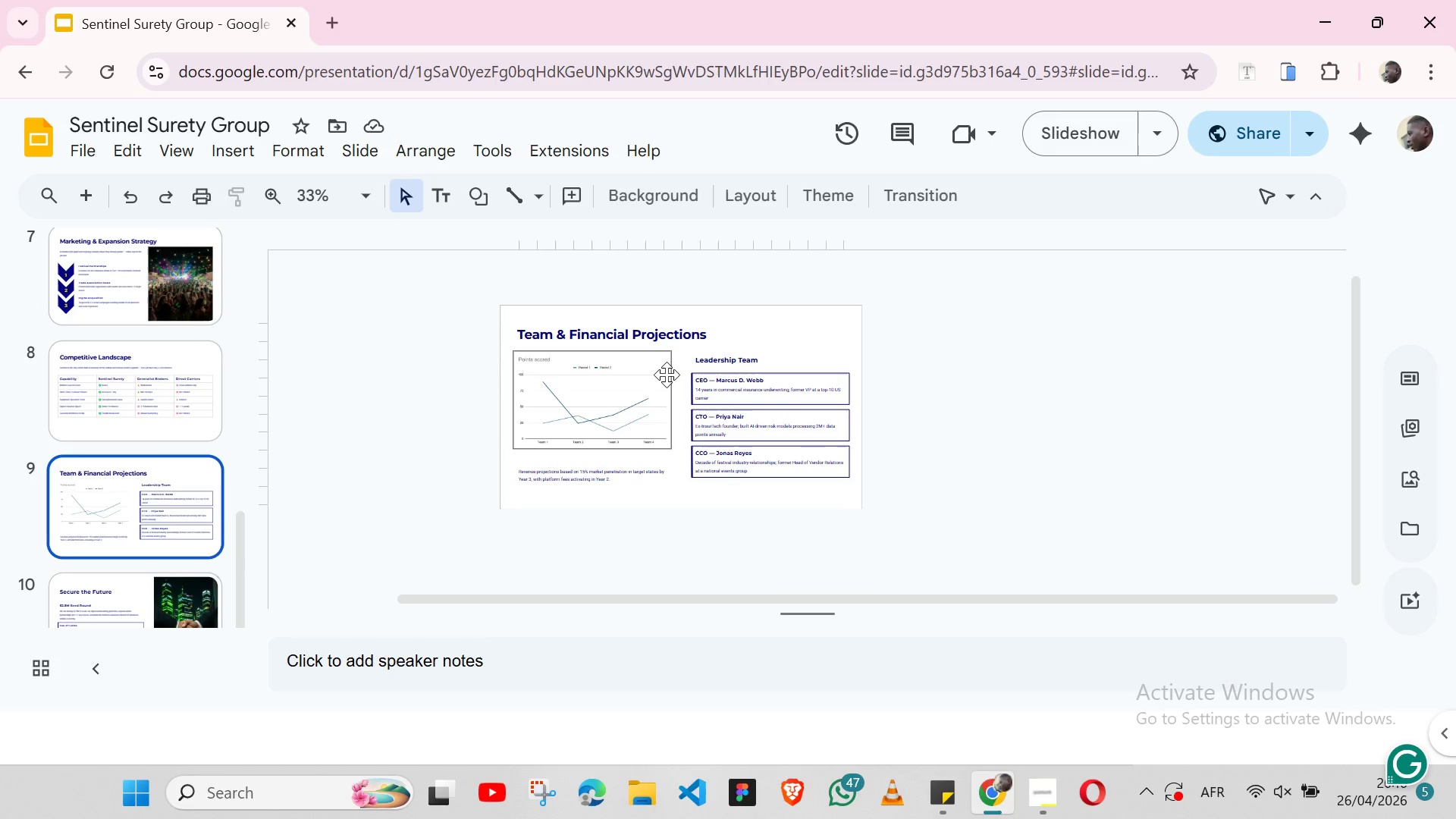 
left_click([631, 366])
 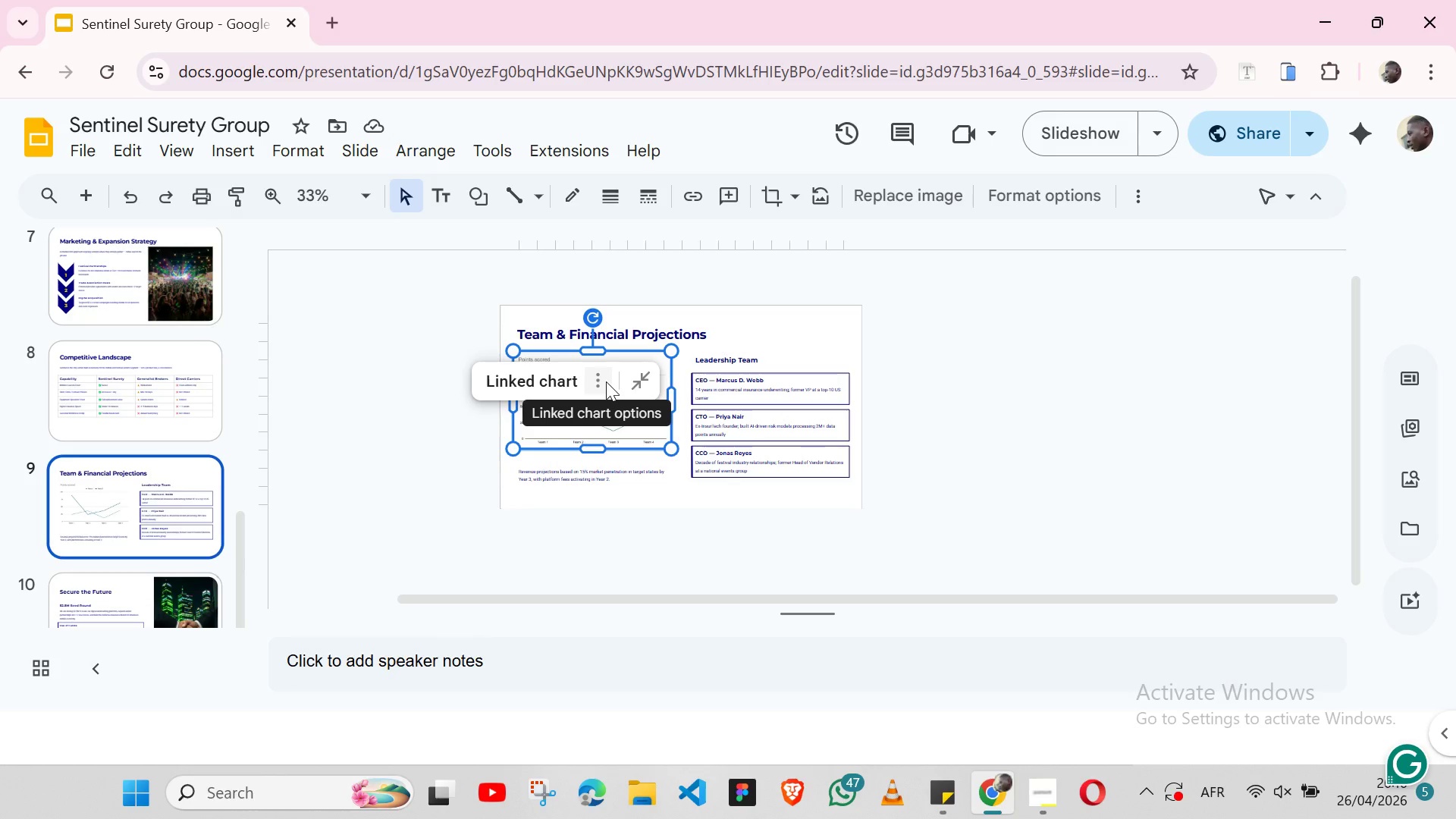 
left_click([606, 381])
 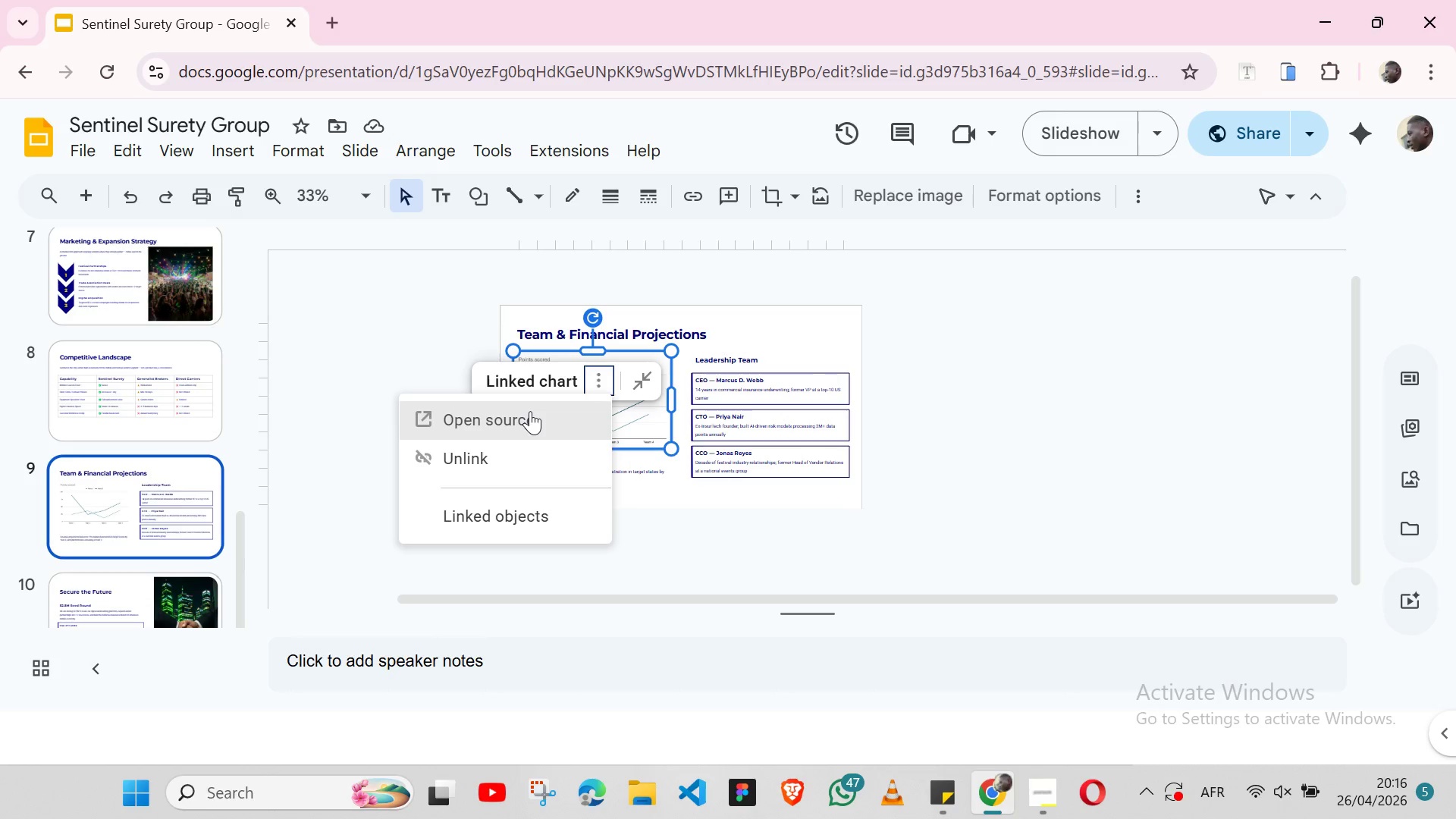 
left_click([530, 411])
 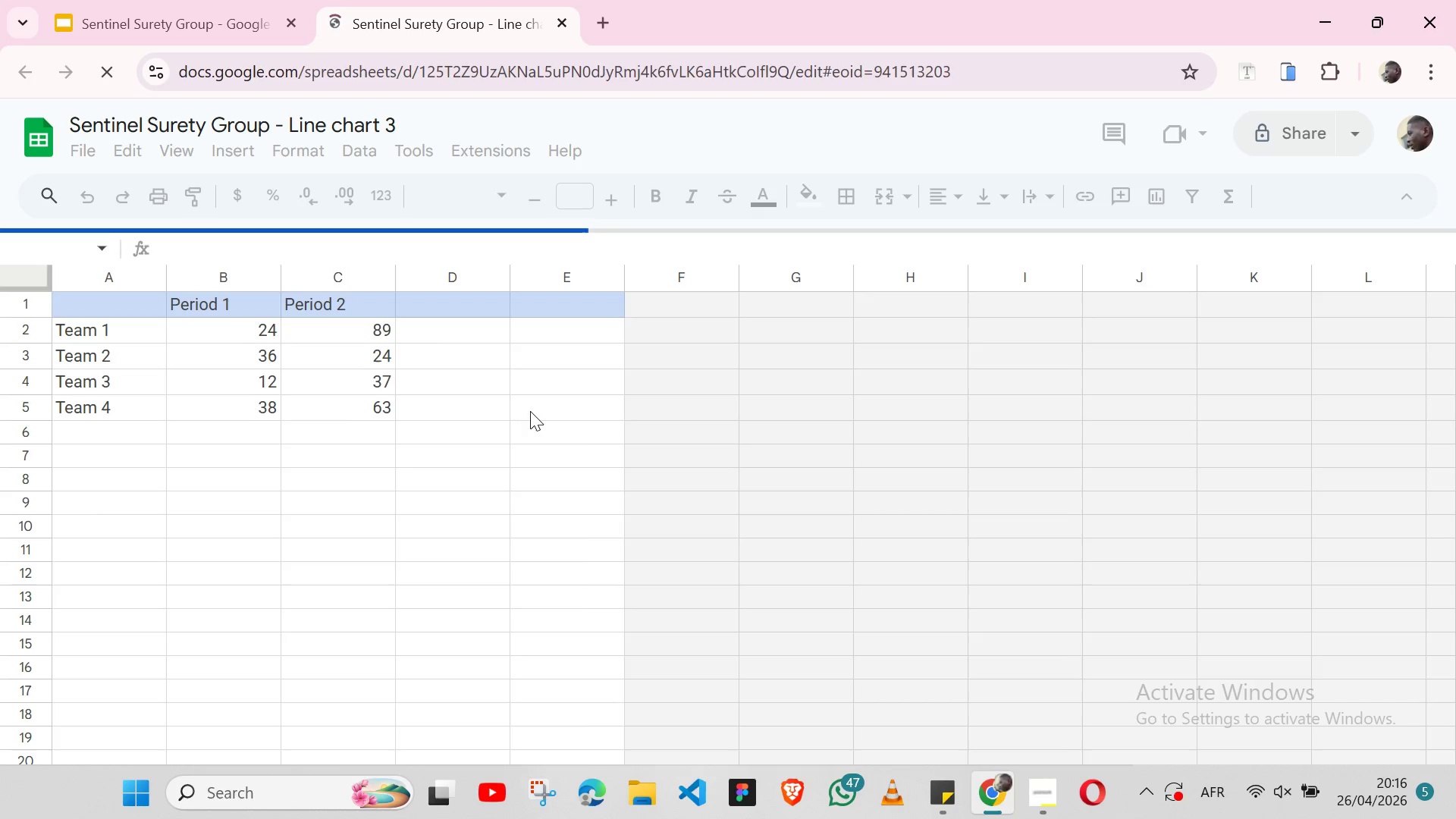 
wait(9.44)
 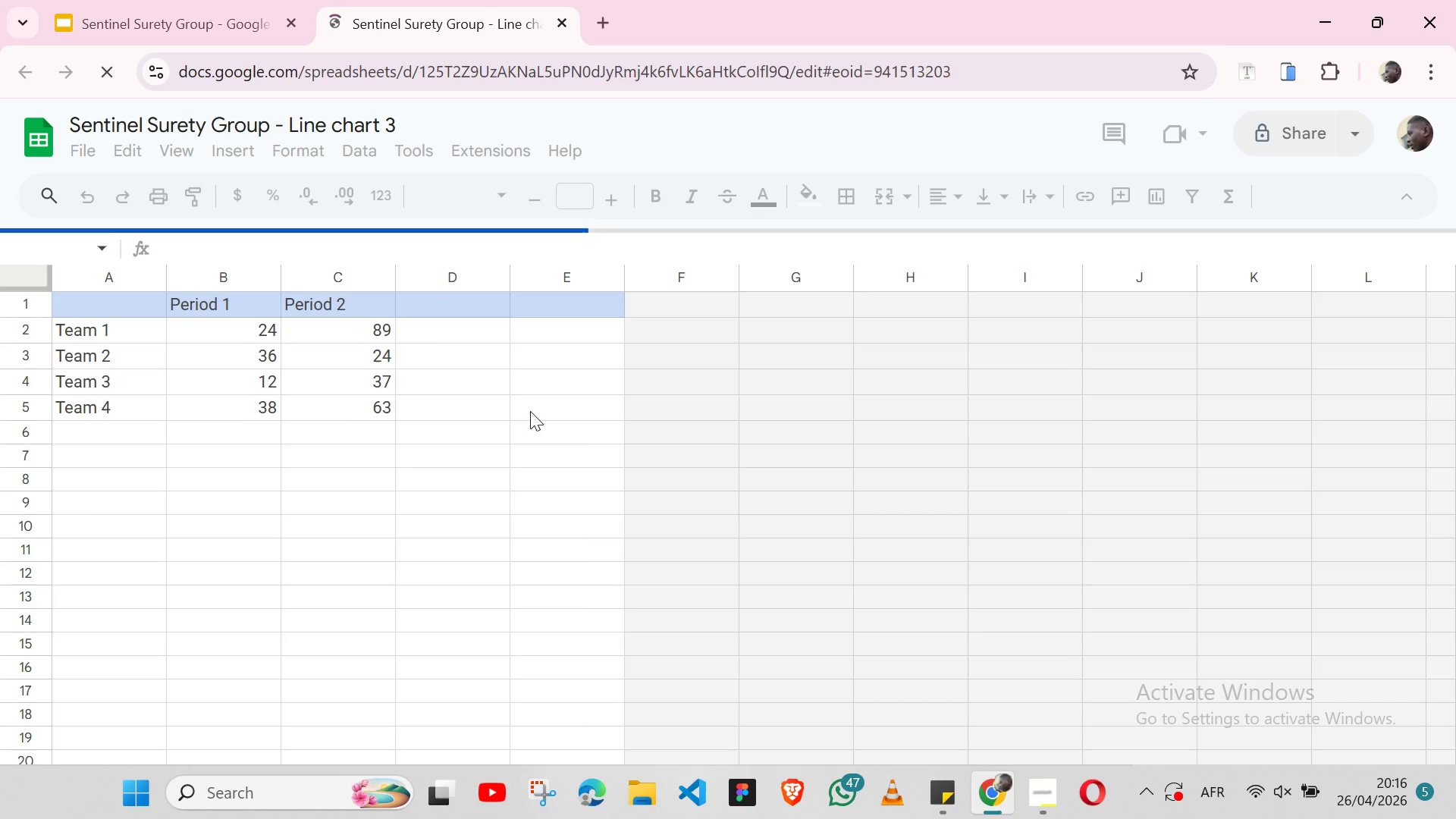 
left_click([466, 542])
 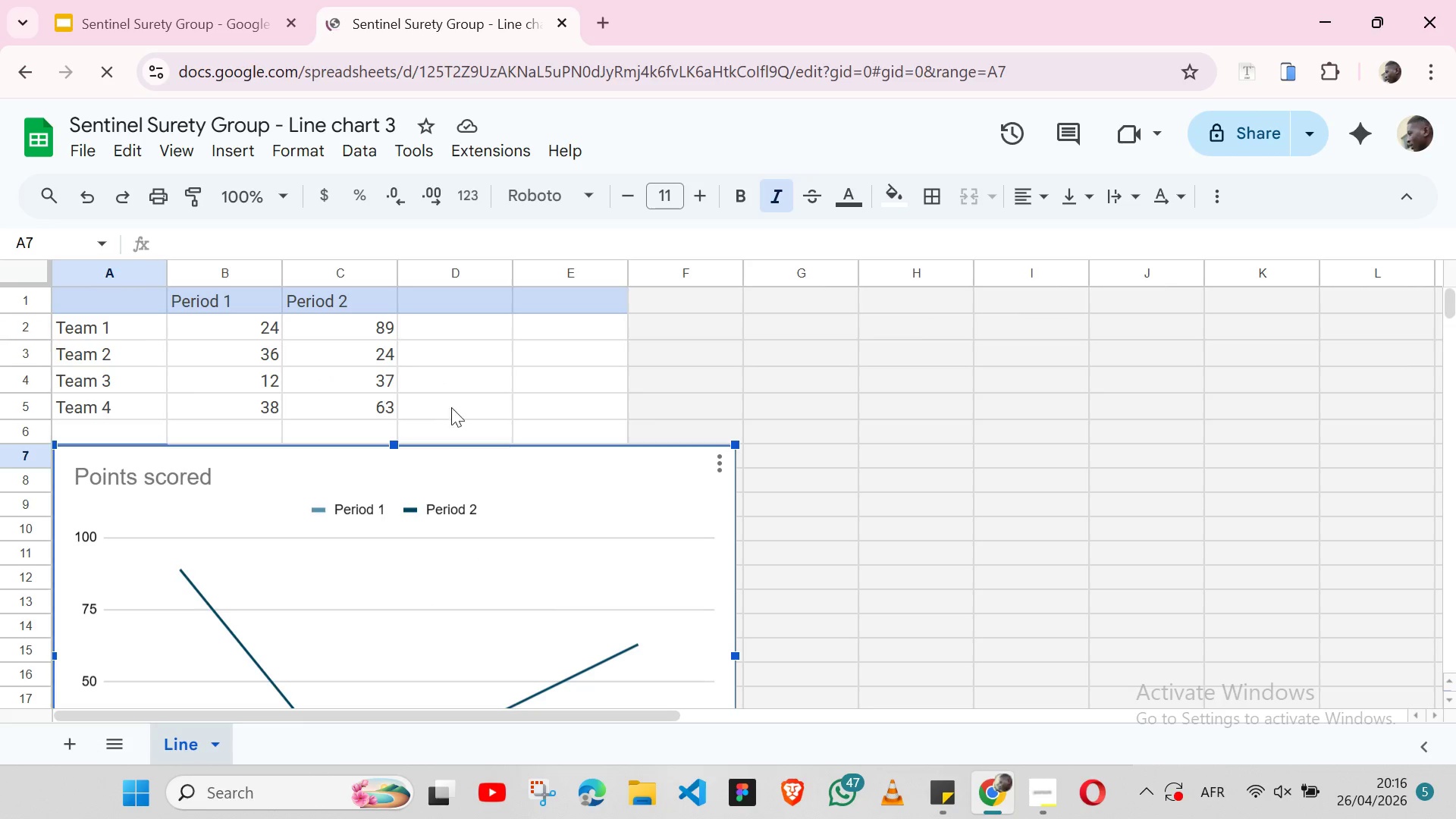 
wait(5.16)
 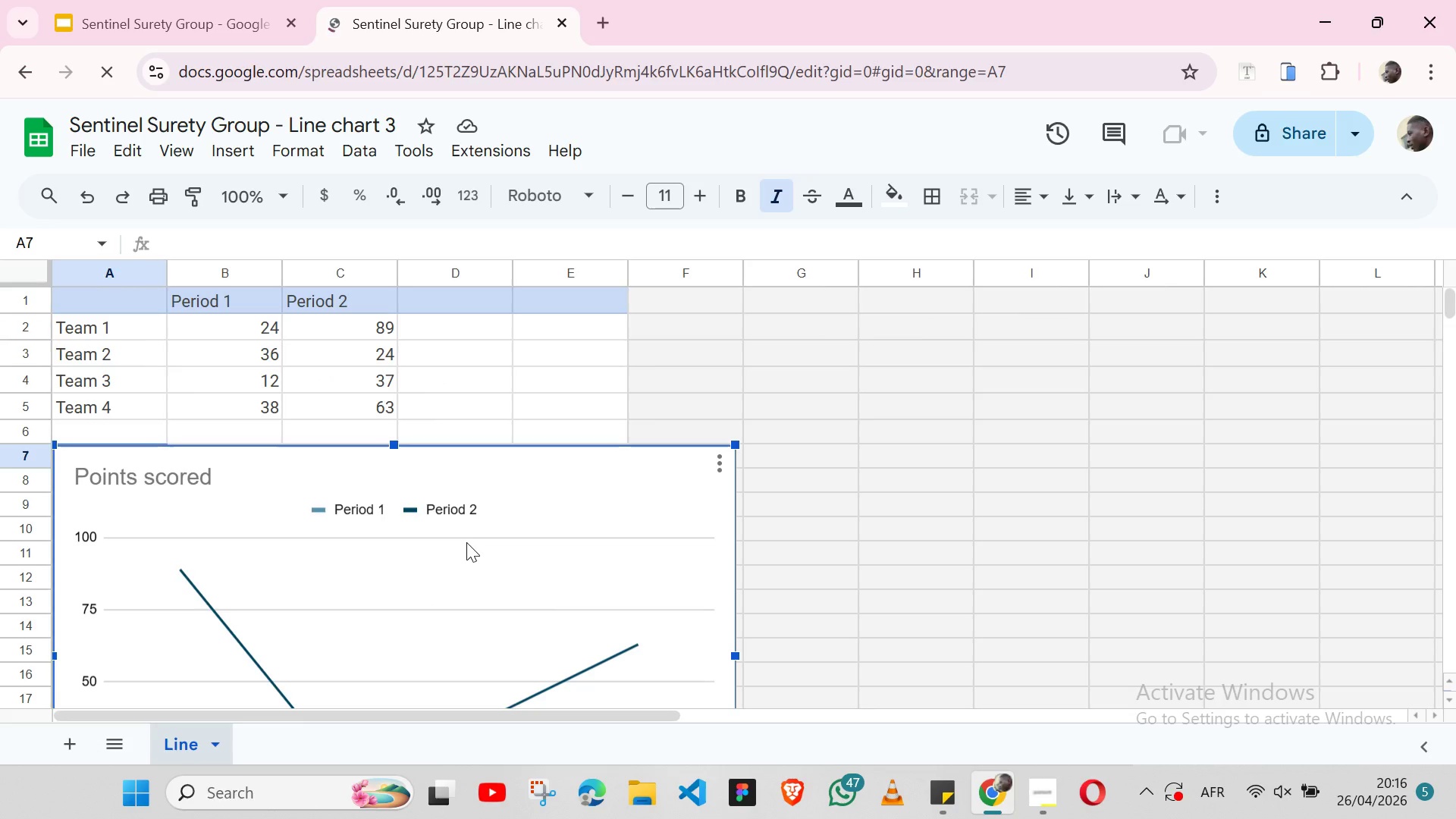 
left_click([359, 299])
 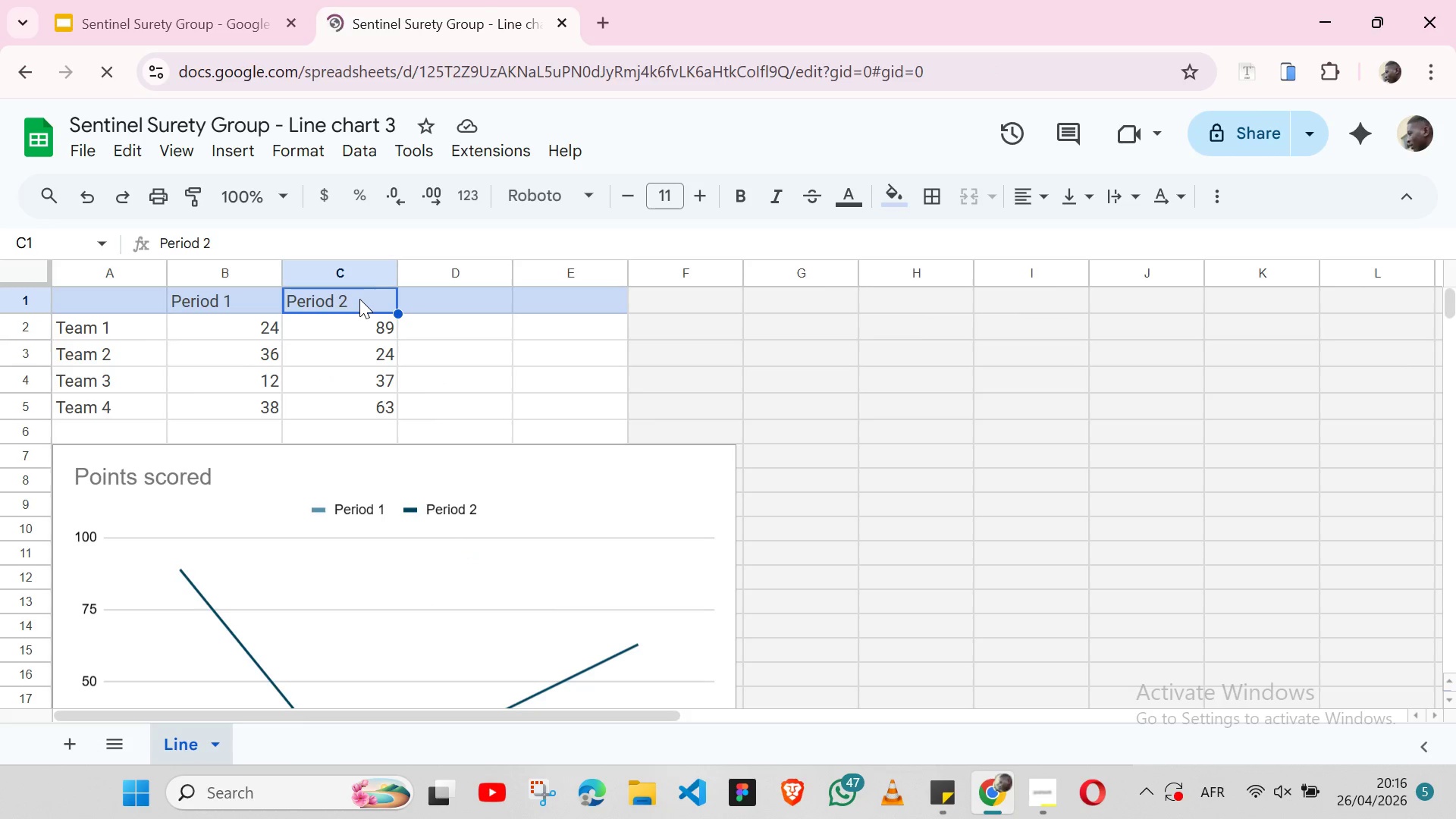 
key(Backspace)
 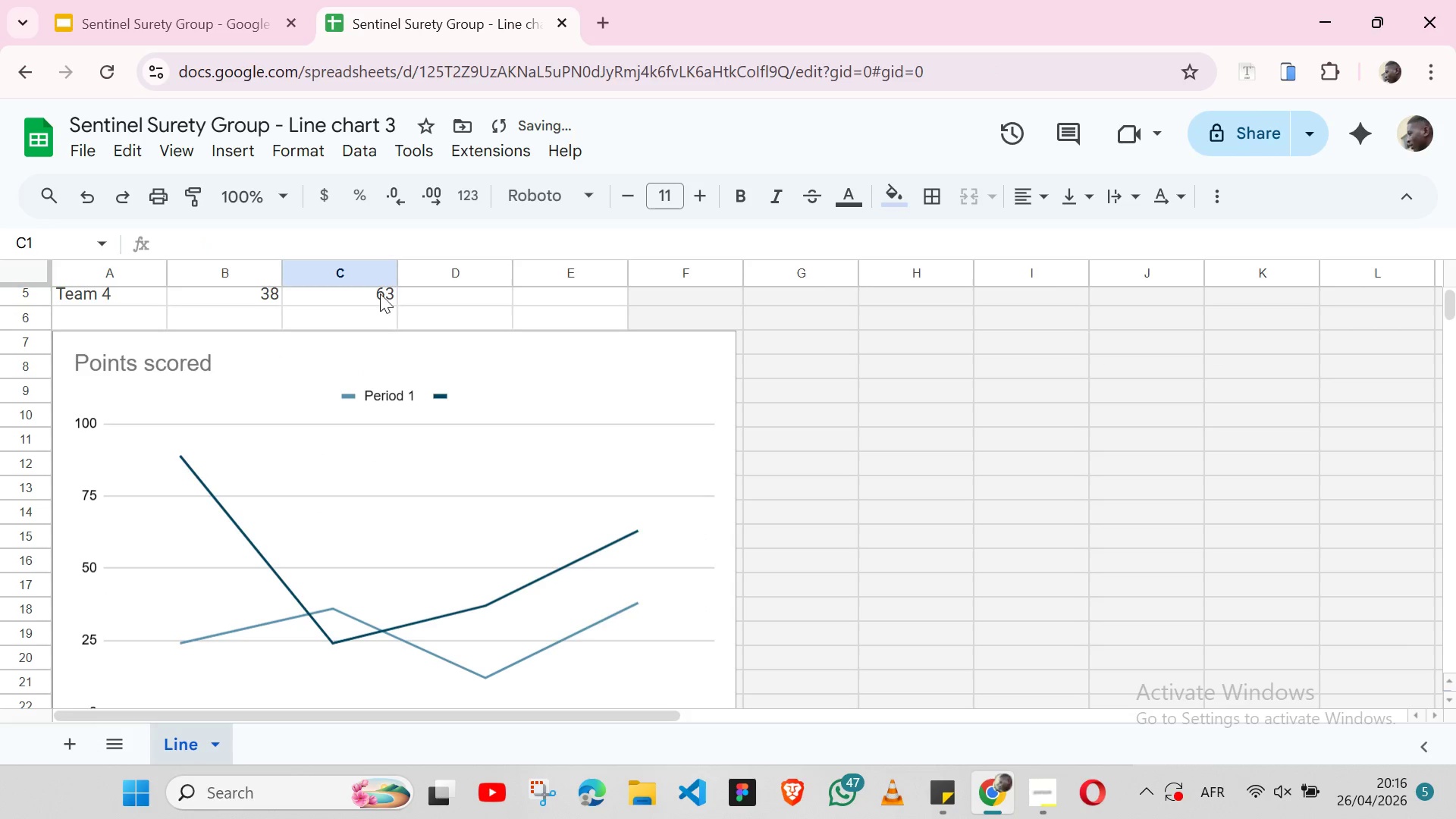 
left_click([385, 292])
 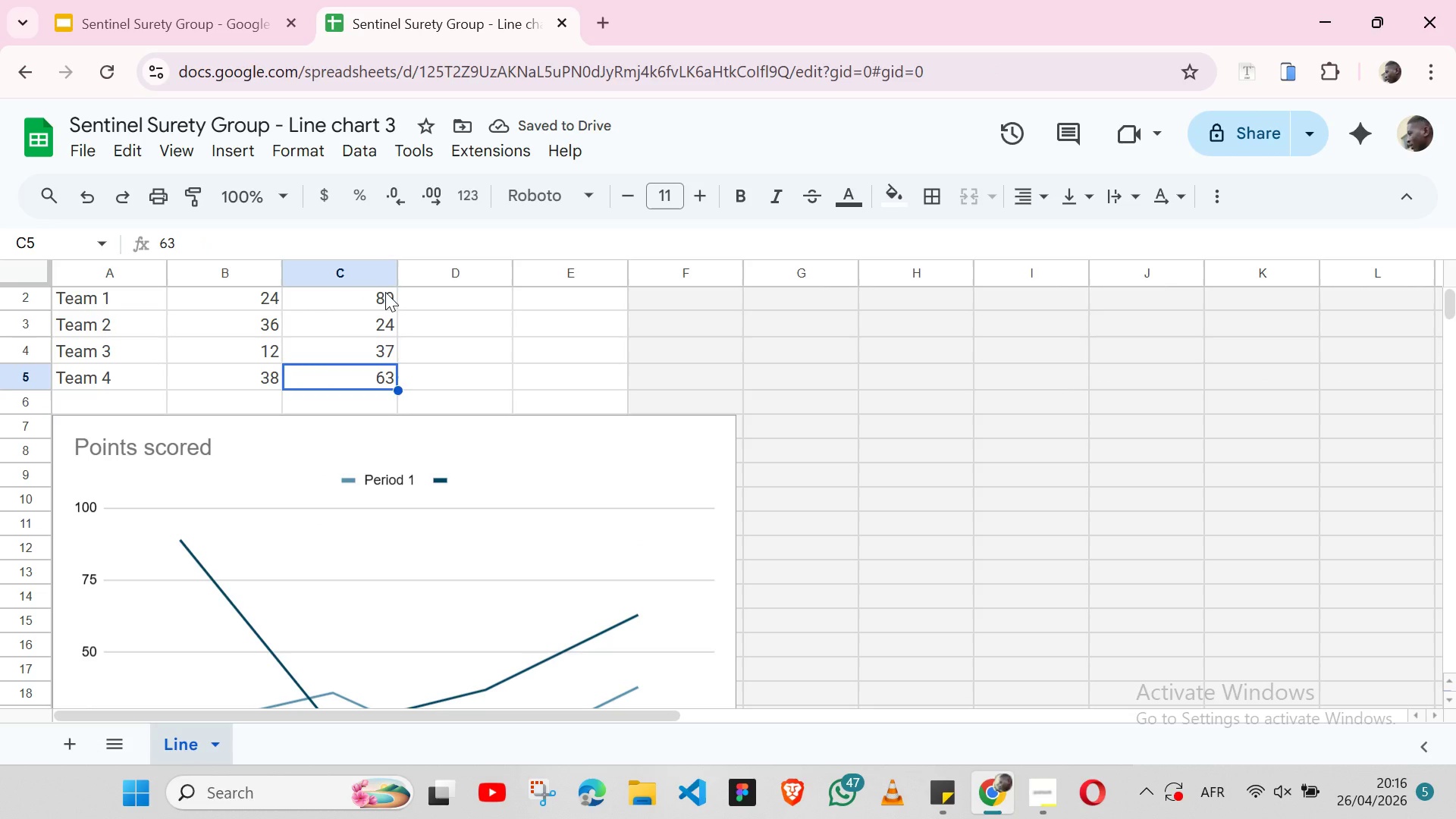 
key(Backspace)
 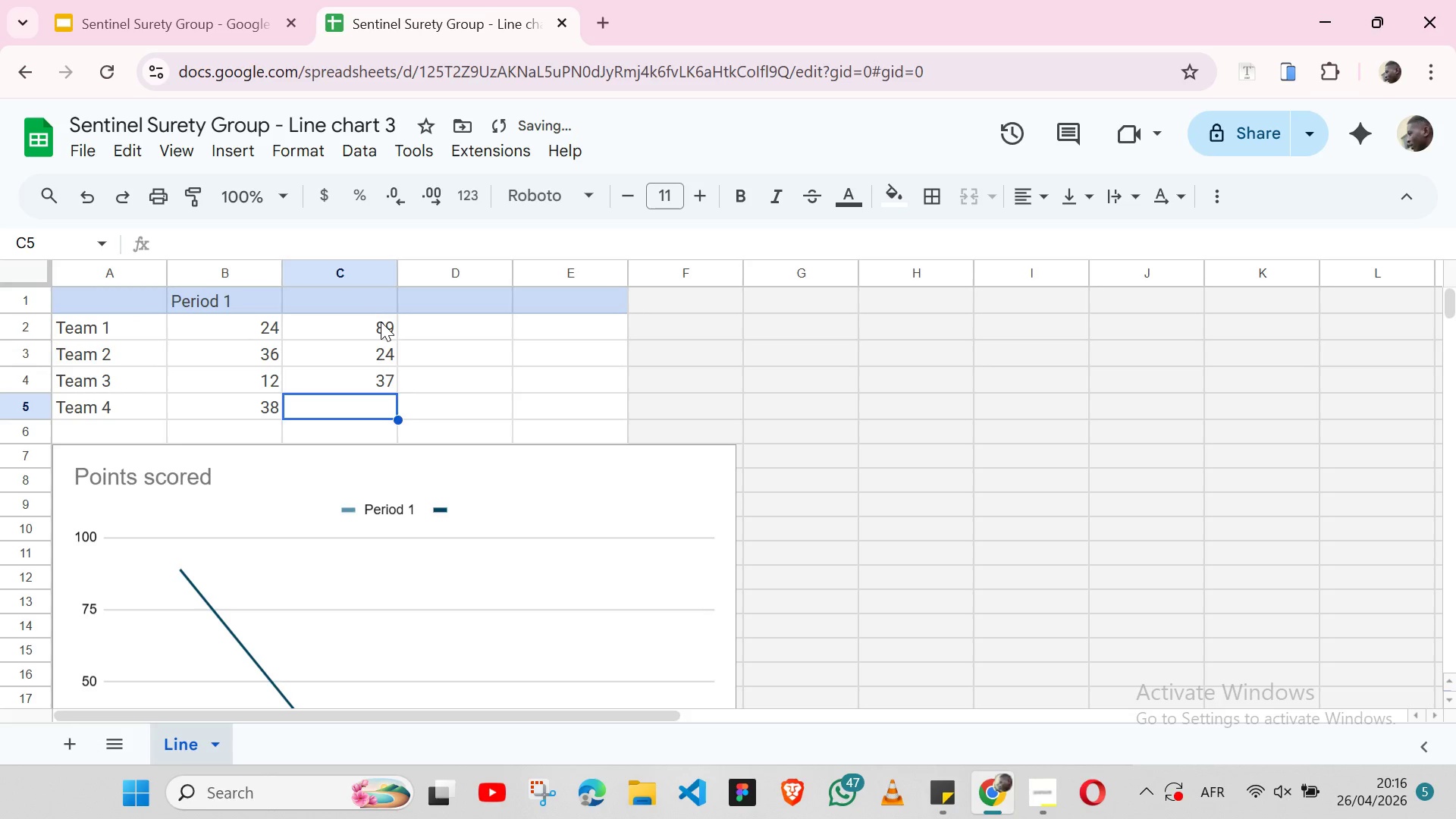 
left_click([381, 322])
 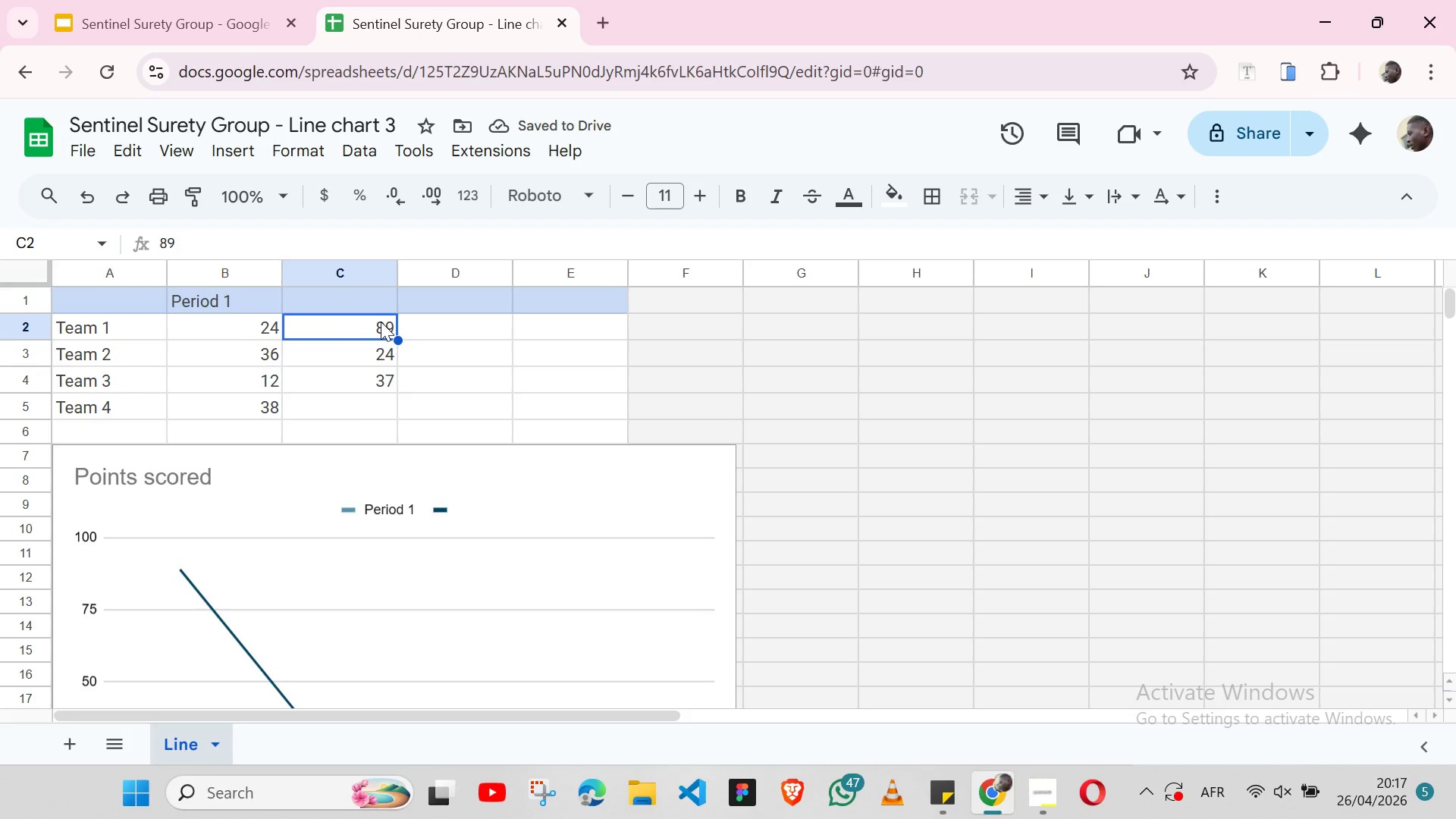 
key(Backspace)
 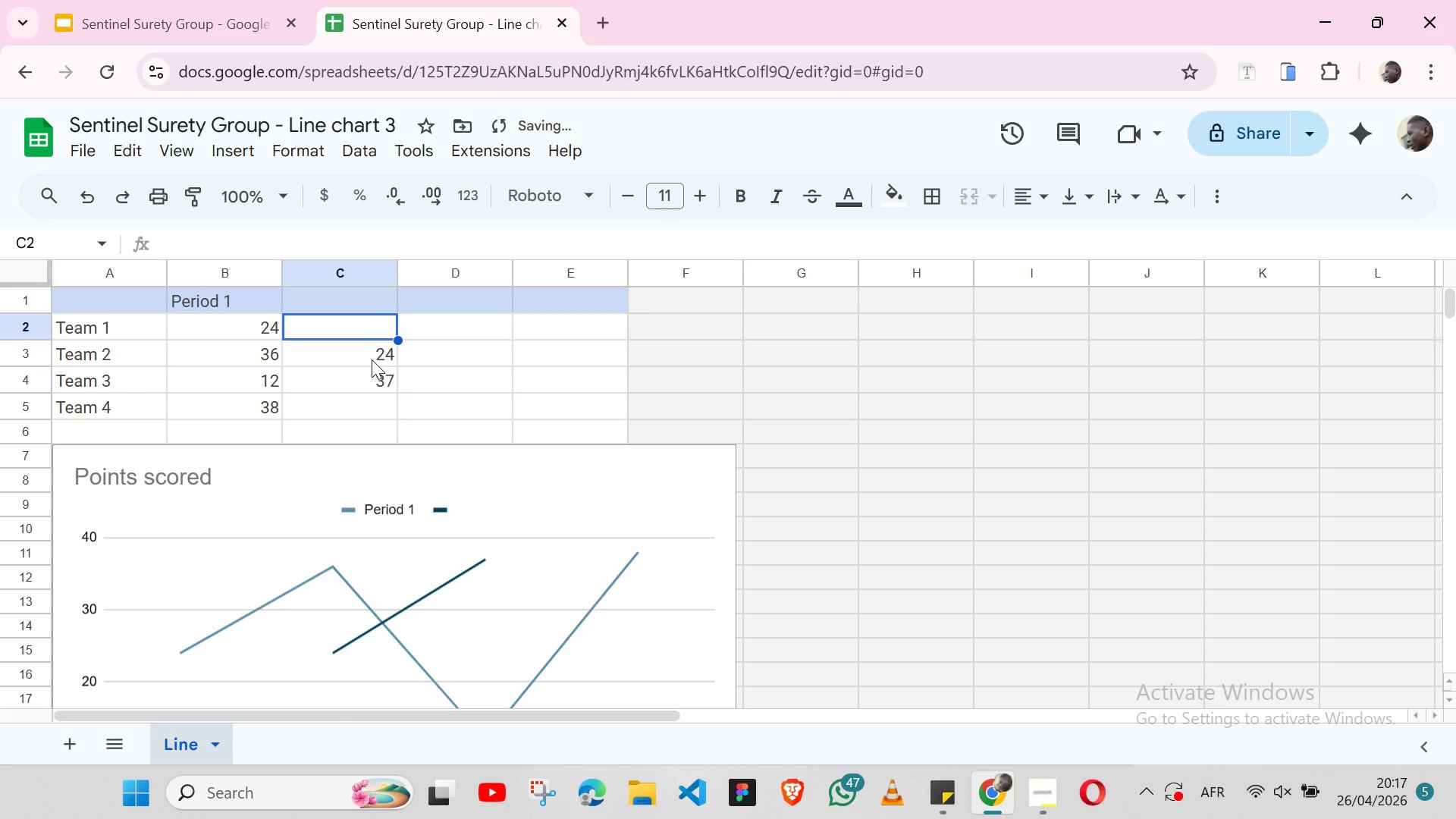 
left_click([372, 359])
 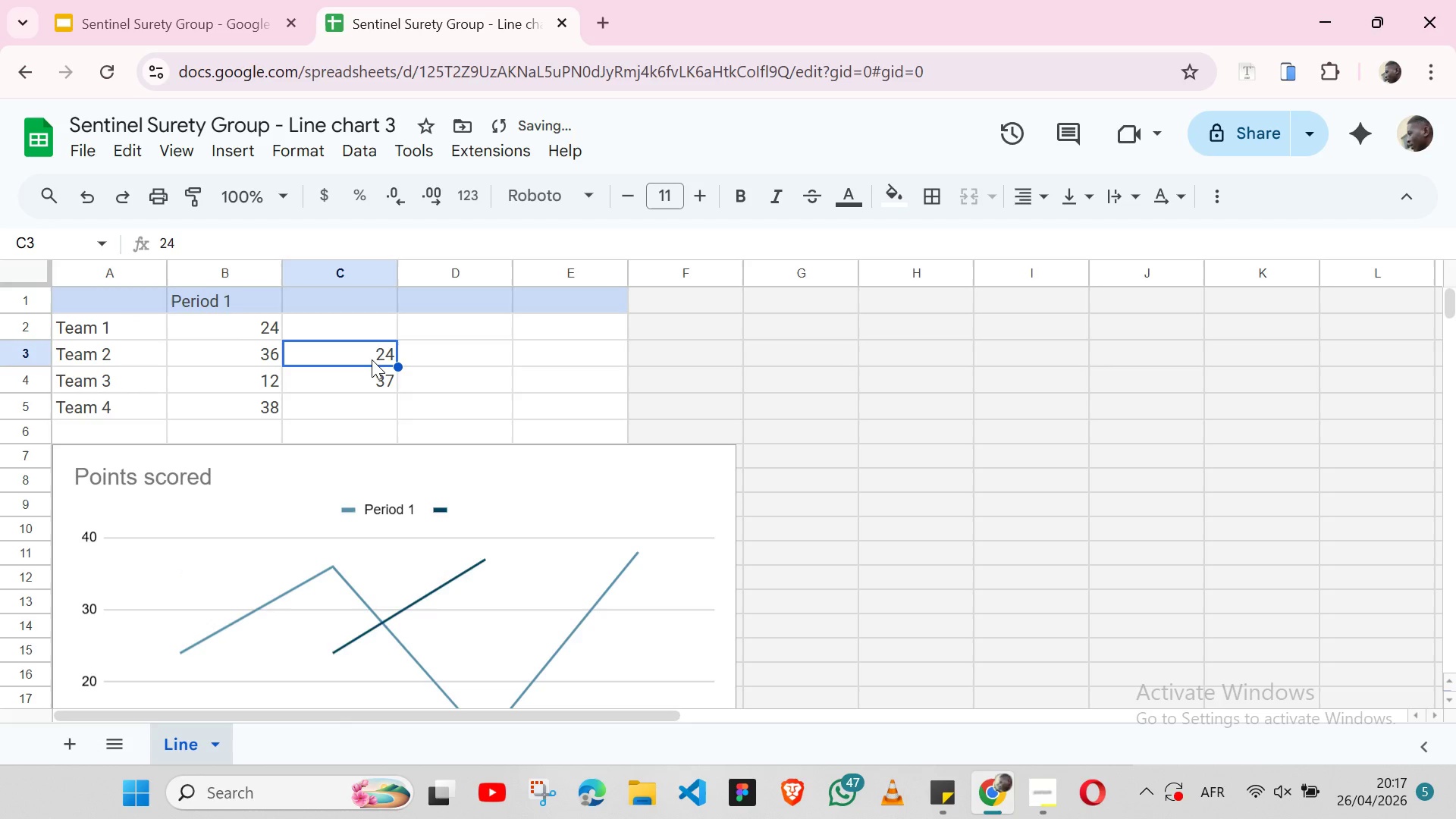 
key(Backspace)
 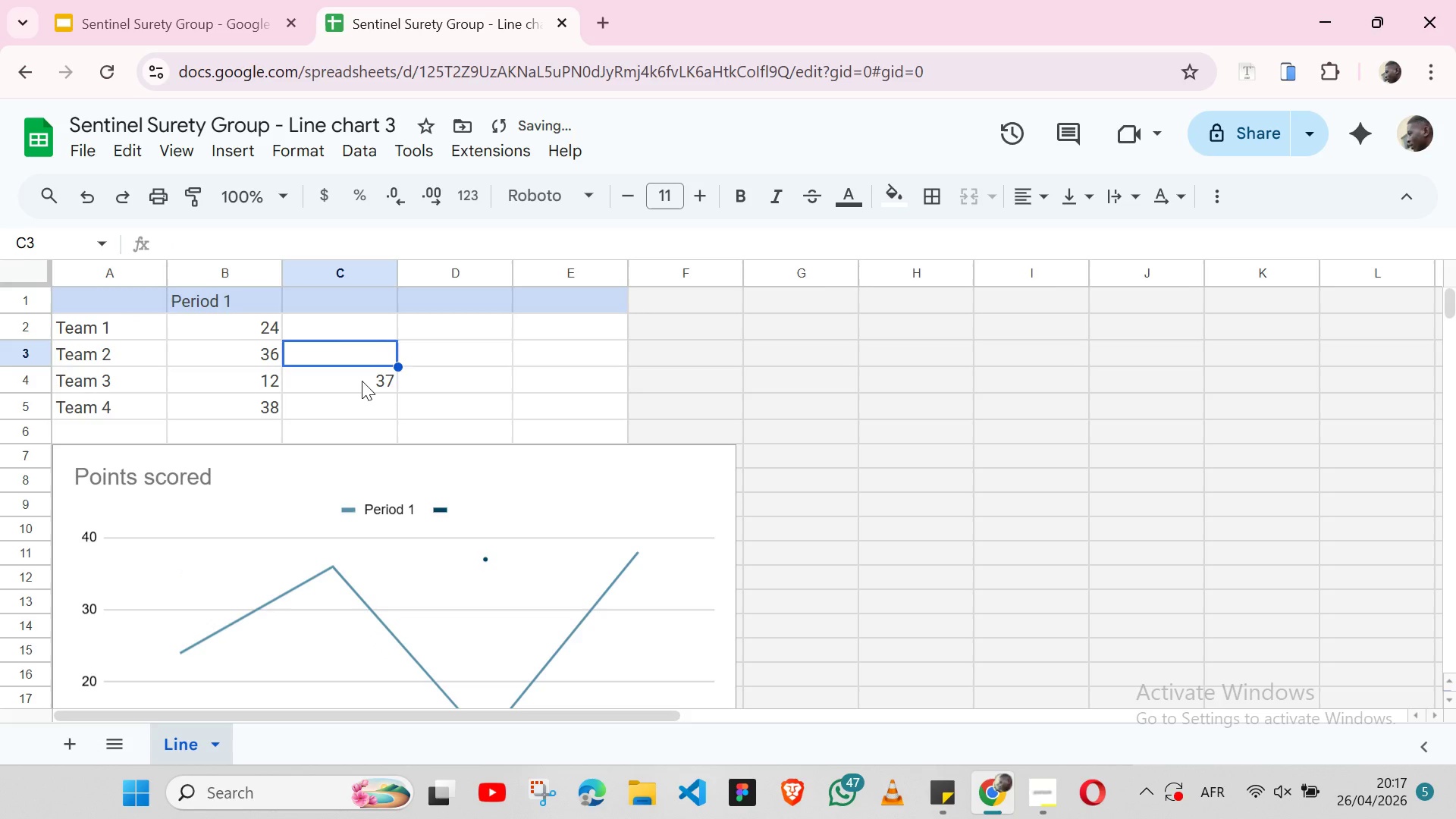 
left_click([362, 381])
 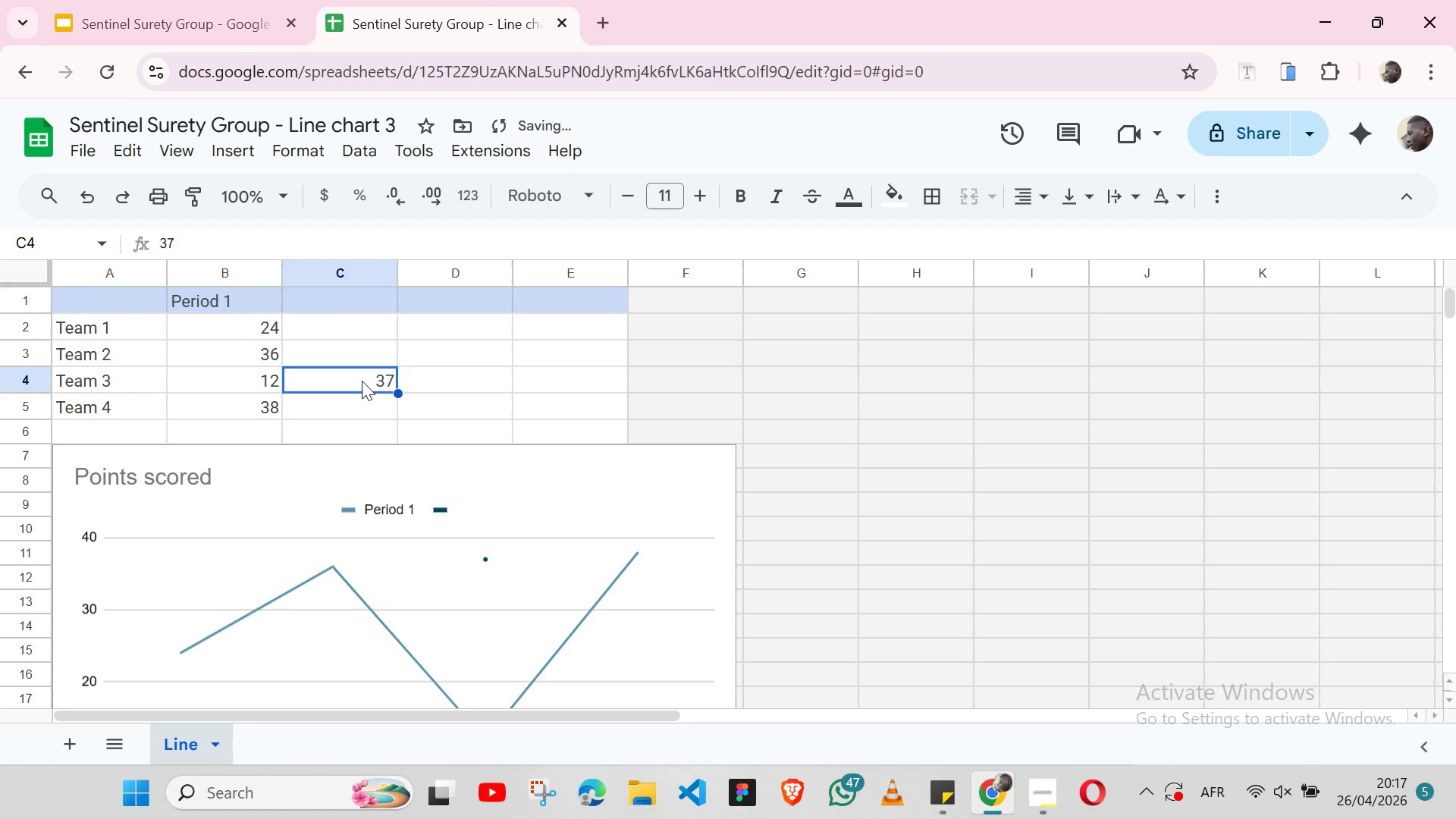 
key(Backspace)
 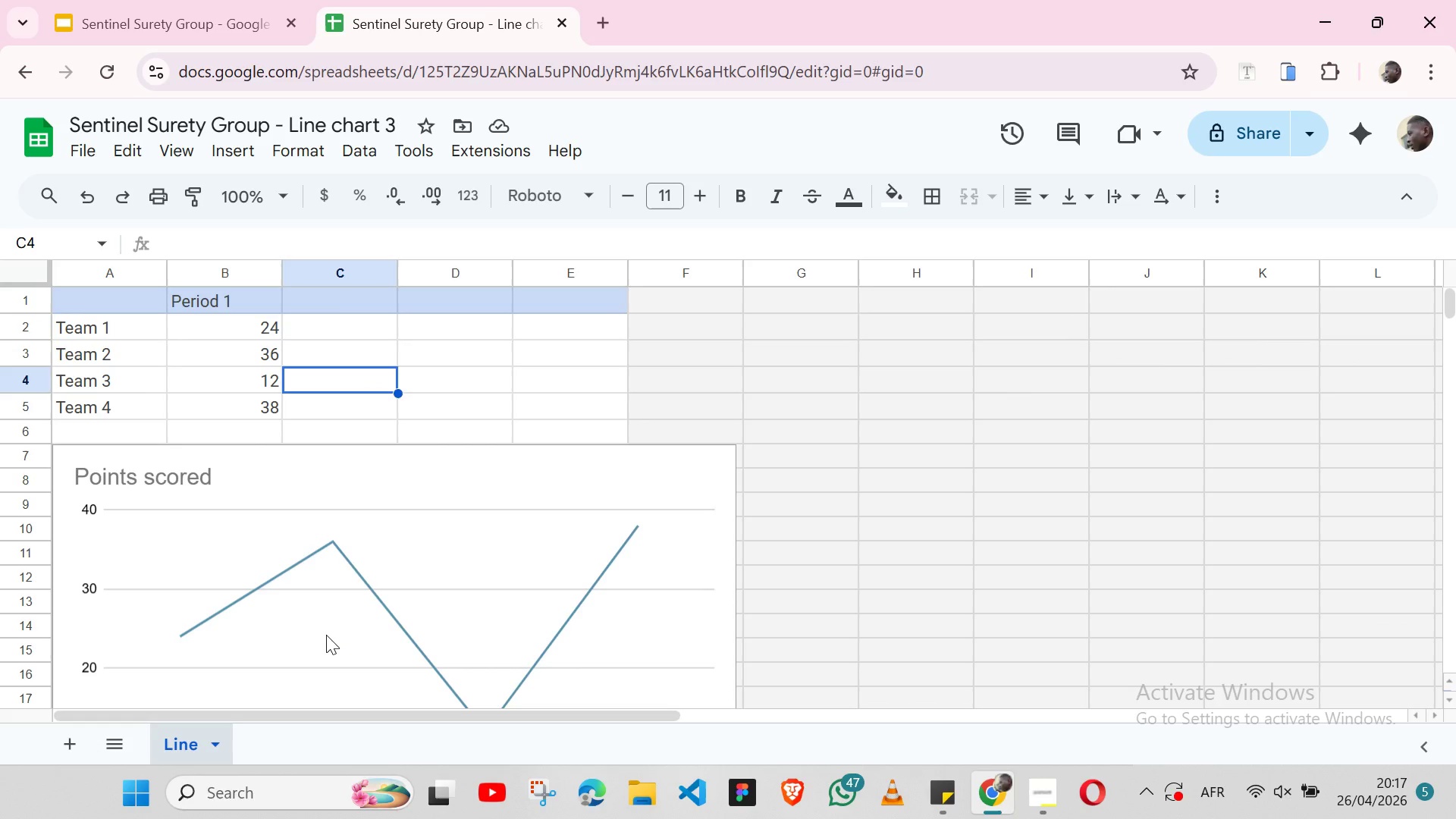 
wait(7.84)
 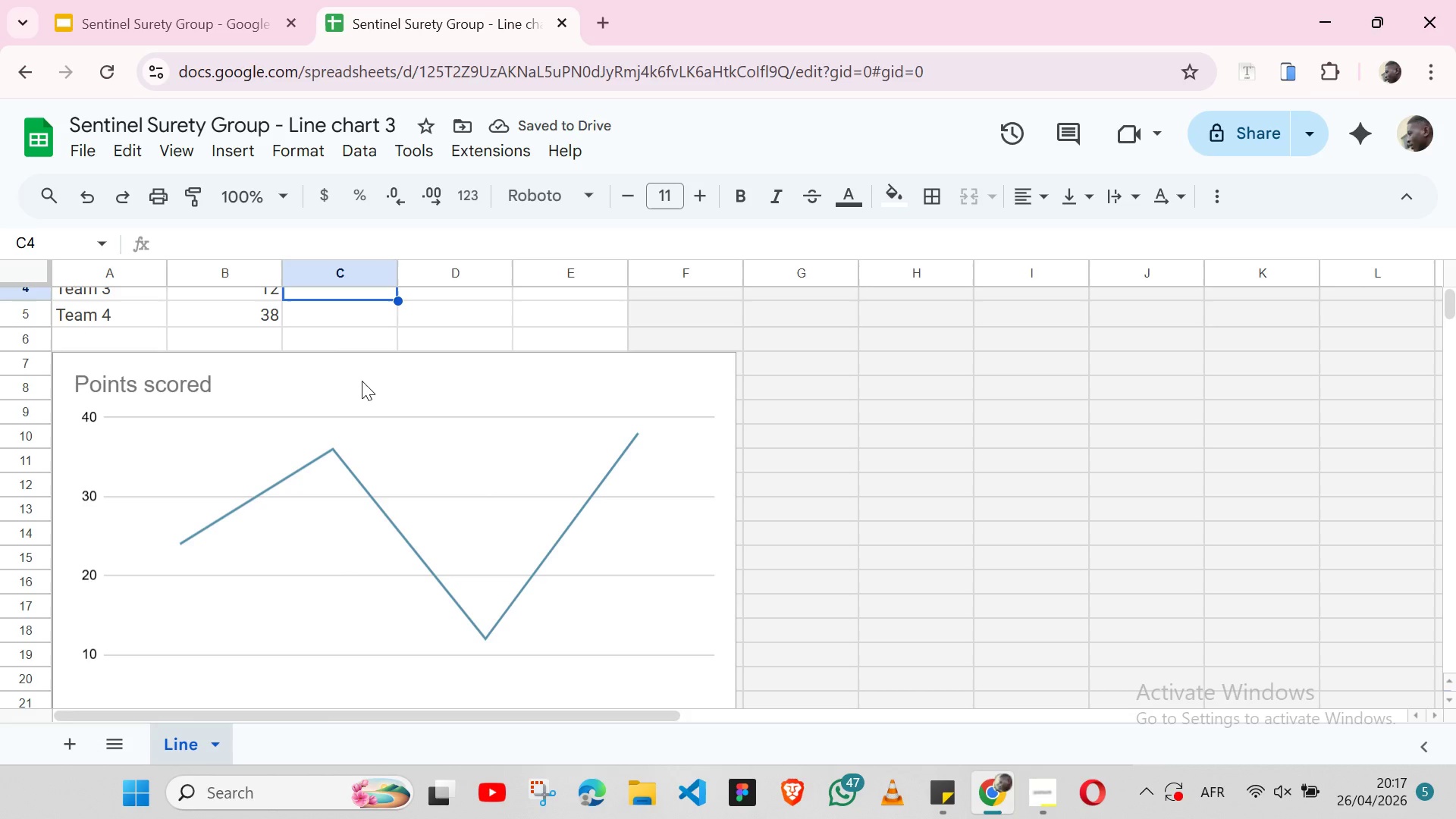 
double_click([97, 328])
 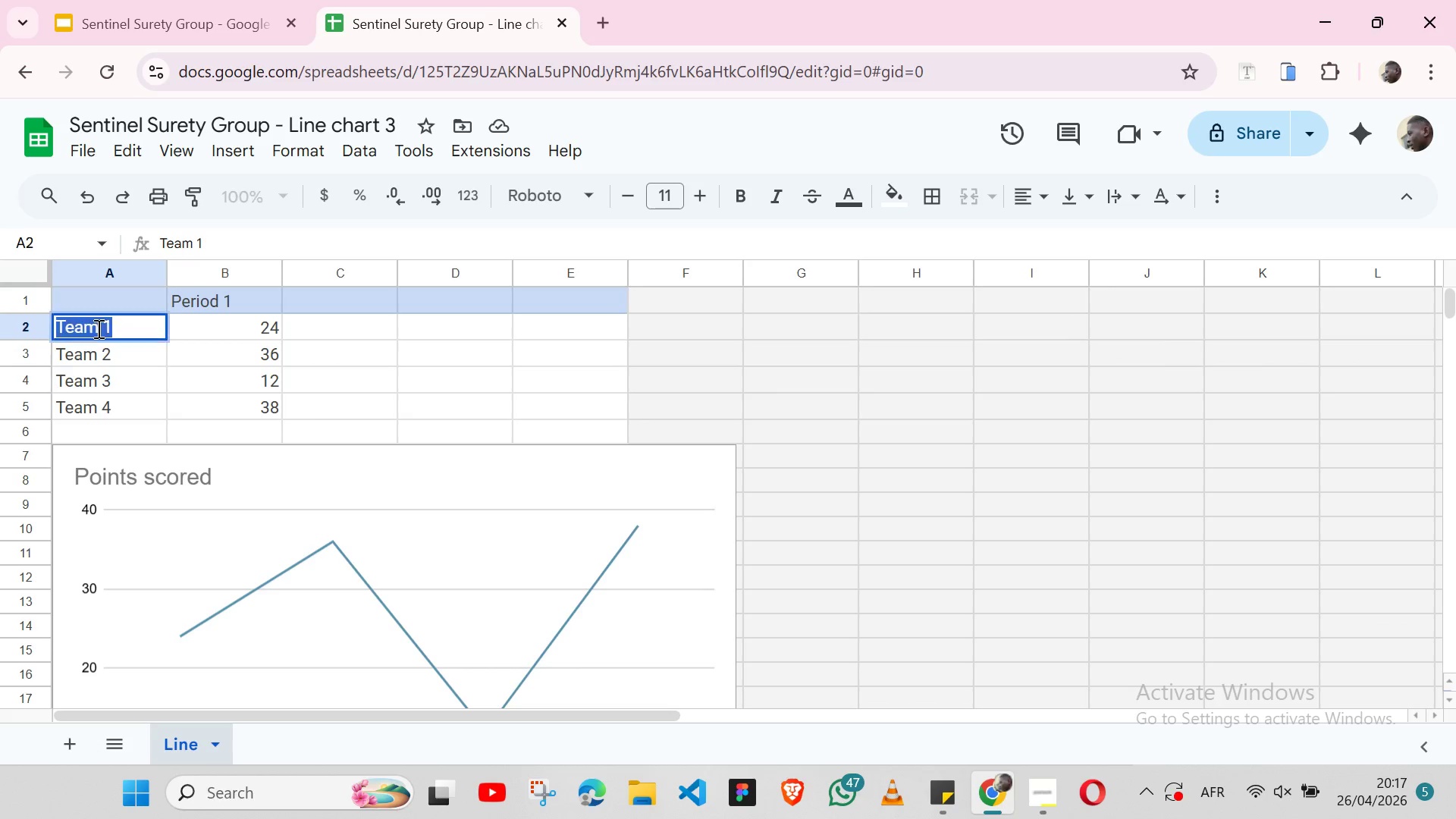 
triple_click([97, 328])
 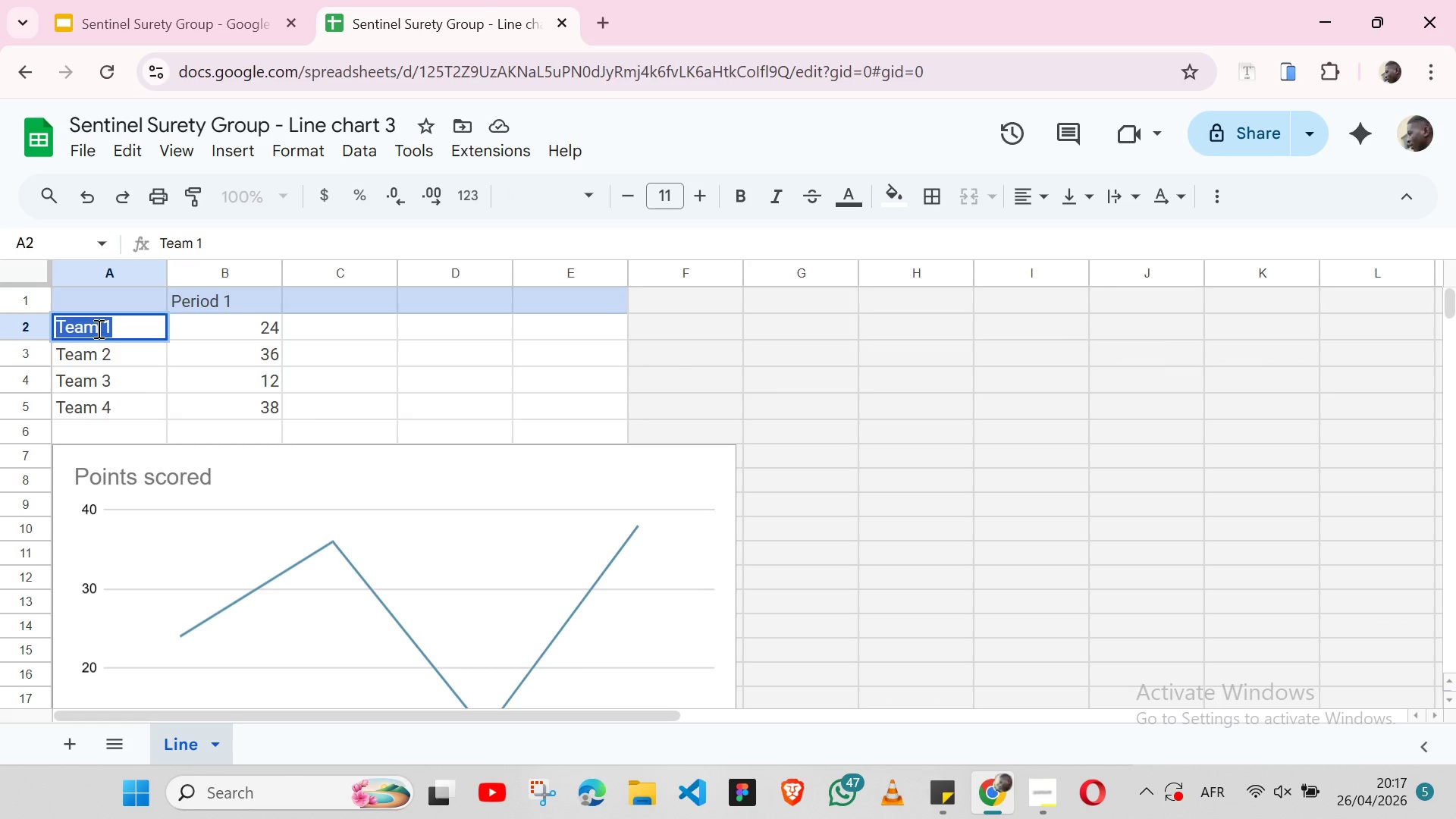 
type(Year 1)
 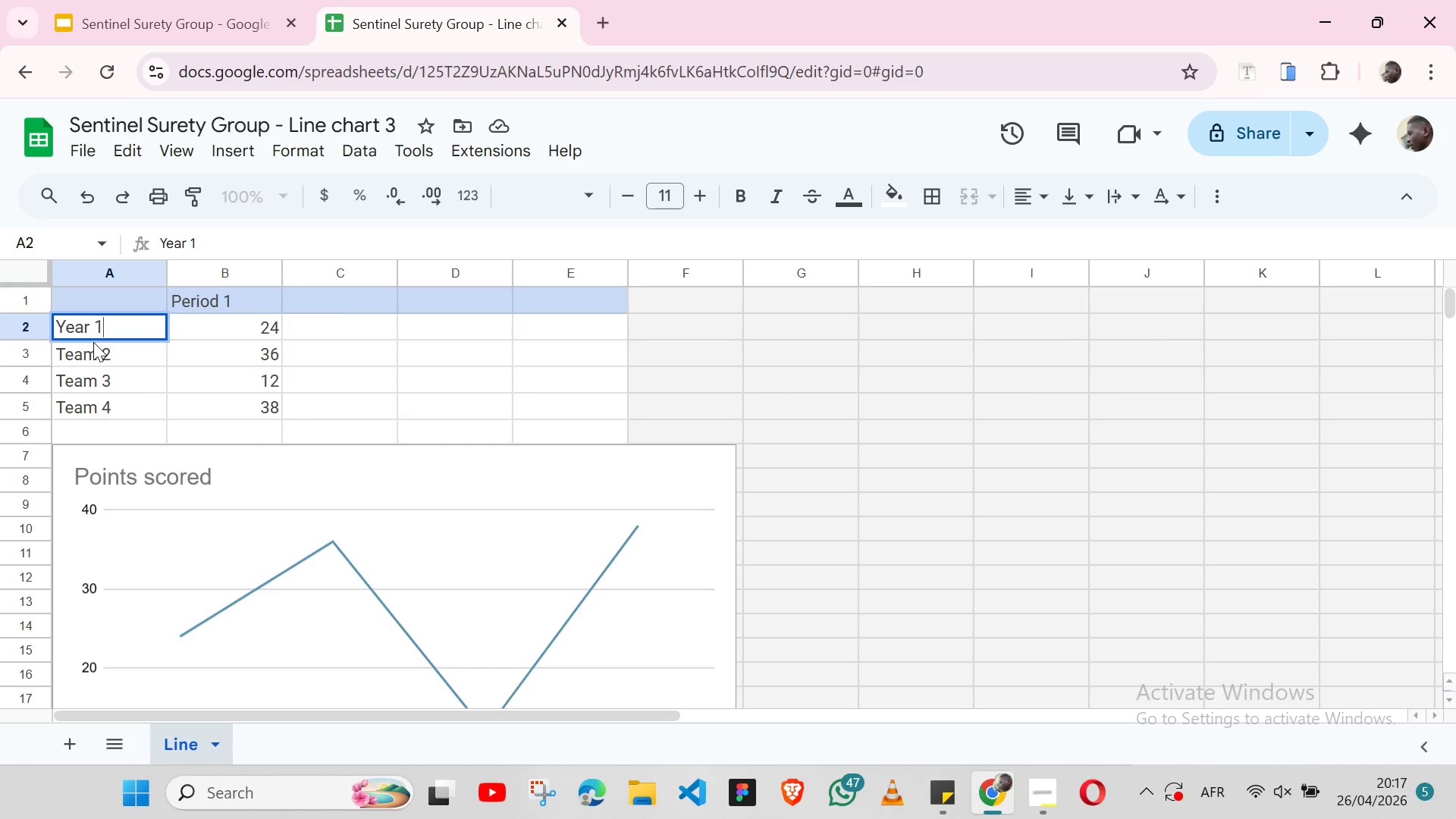 
double_click([93, 342])
 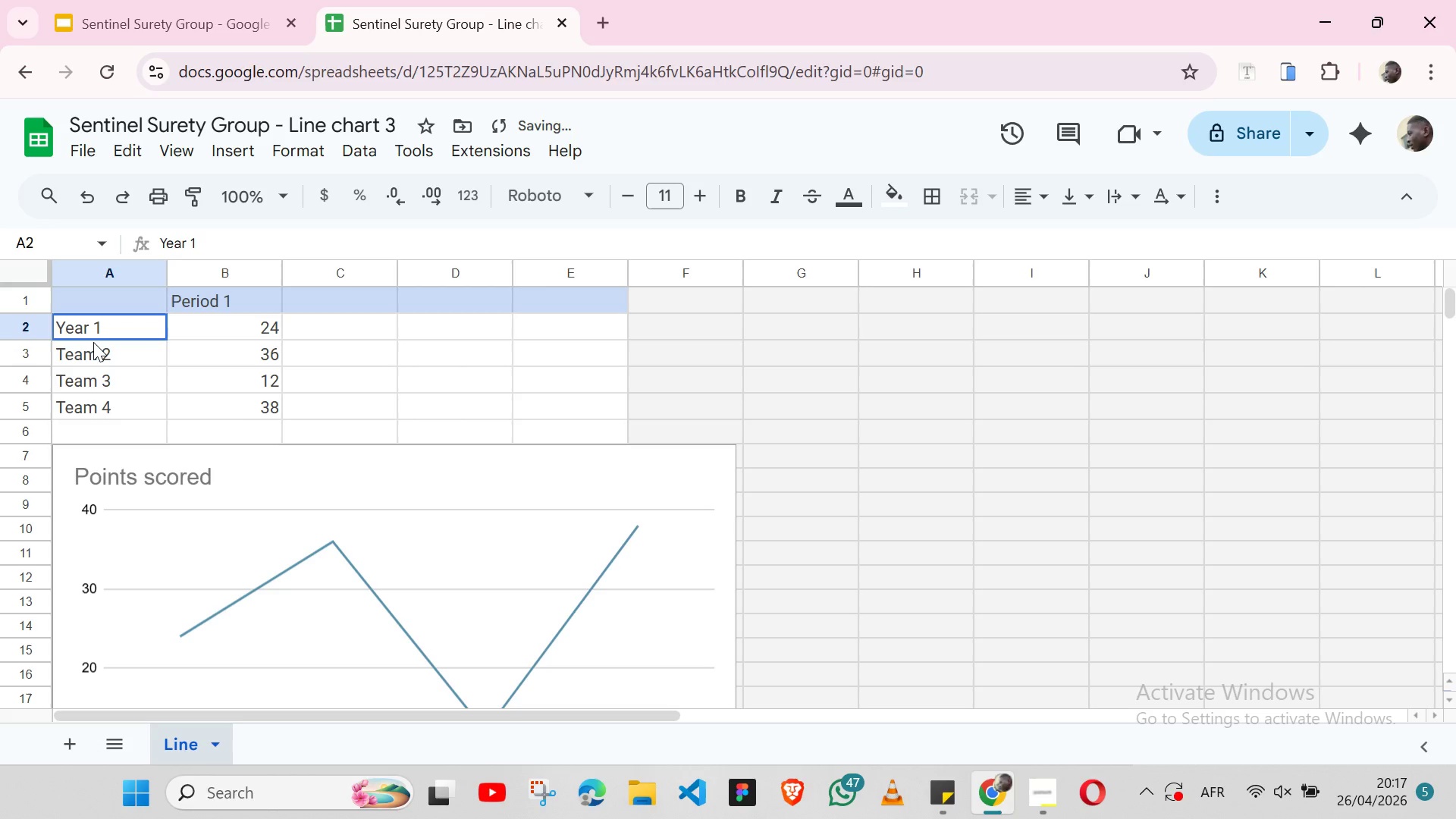 
triple_click([93, 342])
 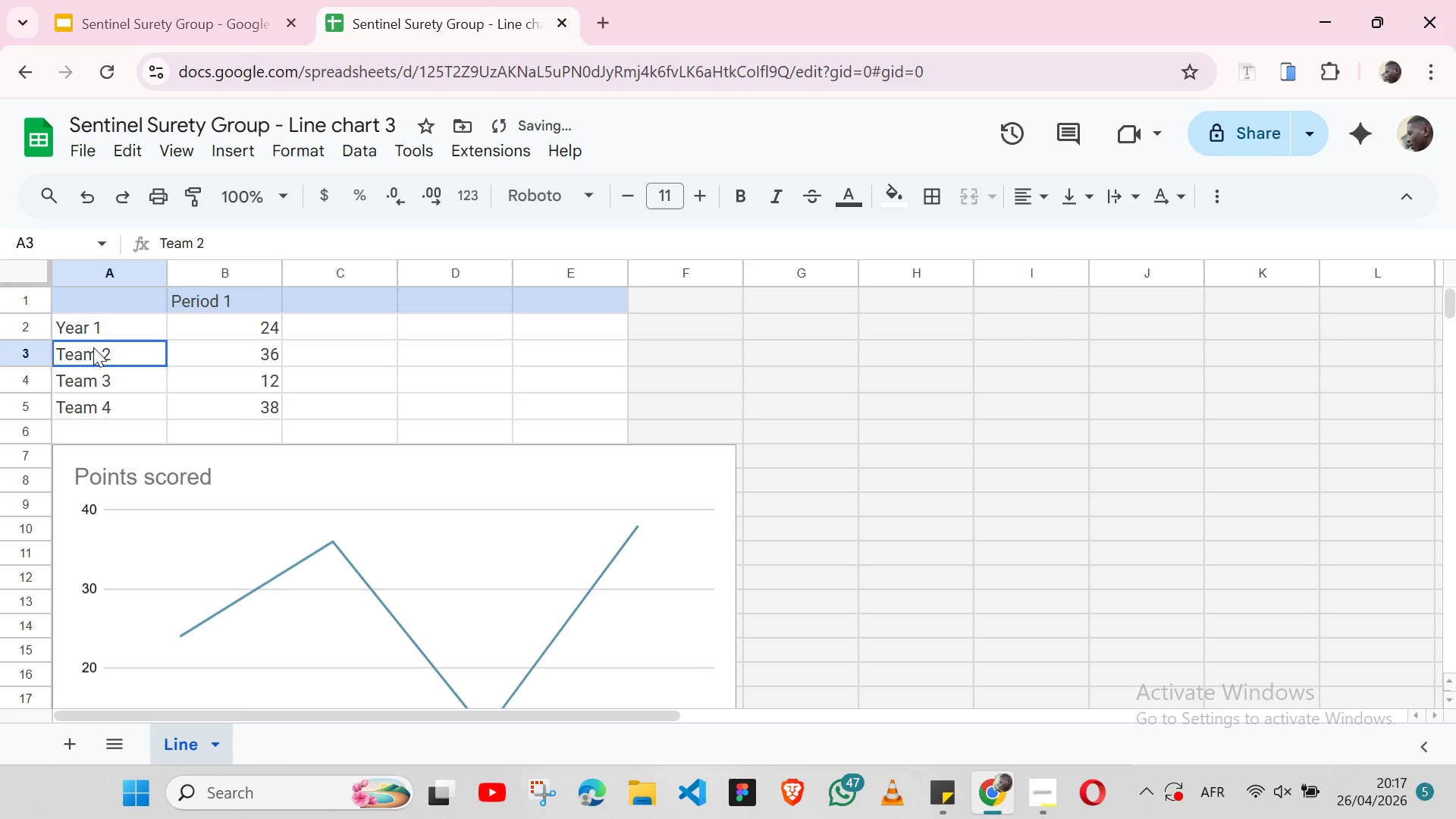 
double_click([93, 347])
 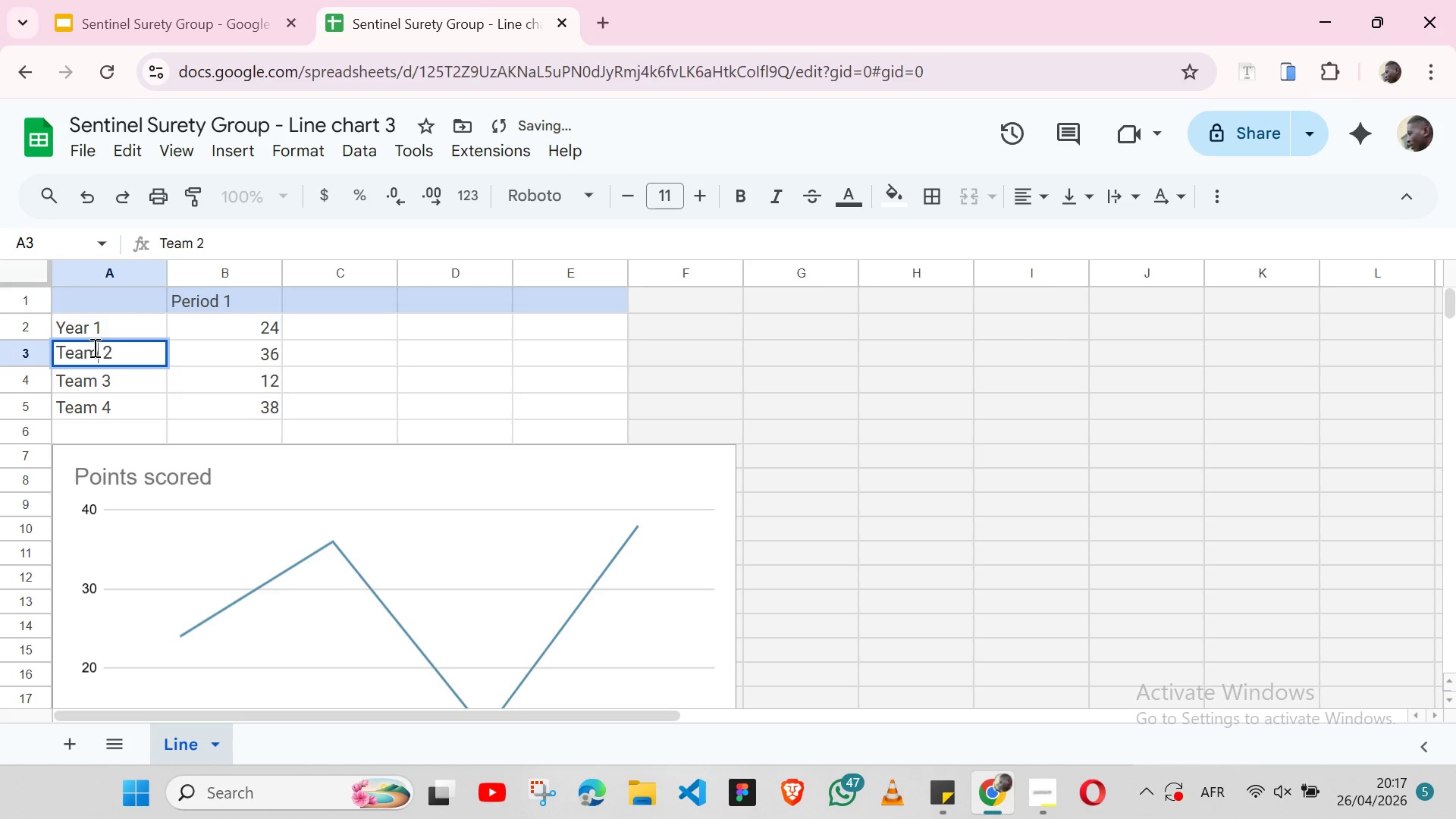 
double_click([93, 347])
 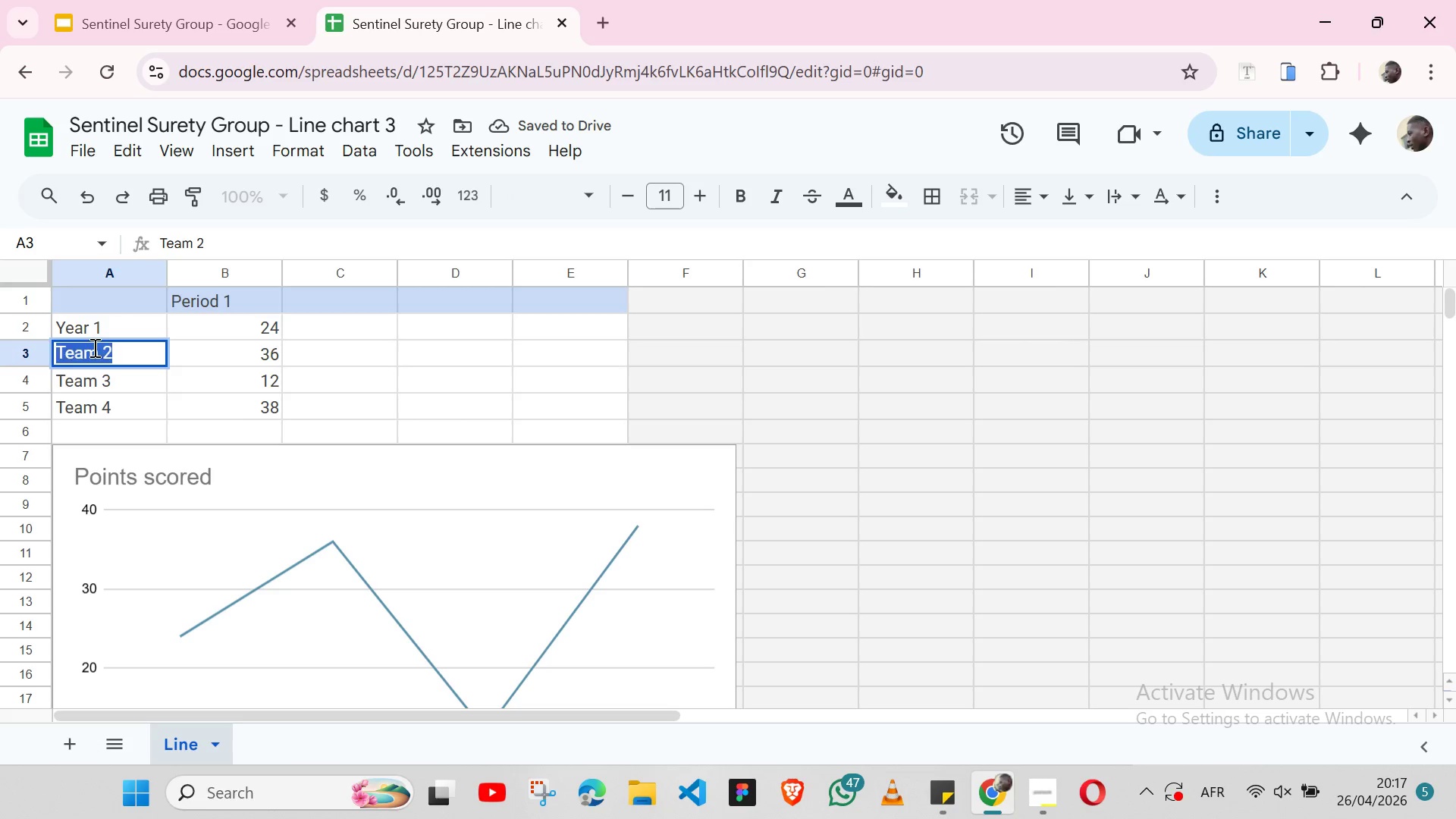 
triple_click([93, 347])
 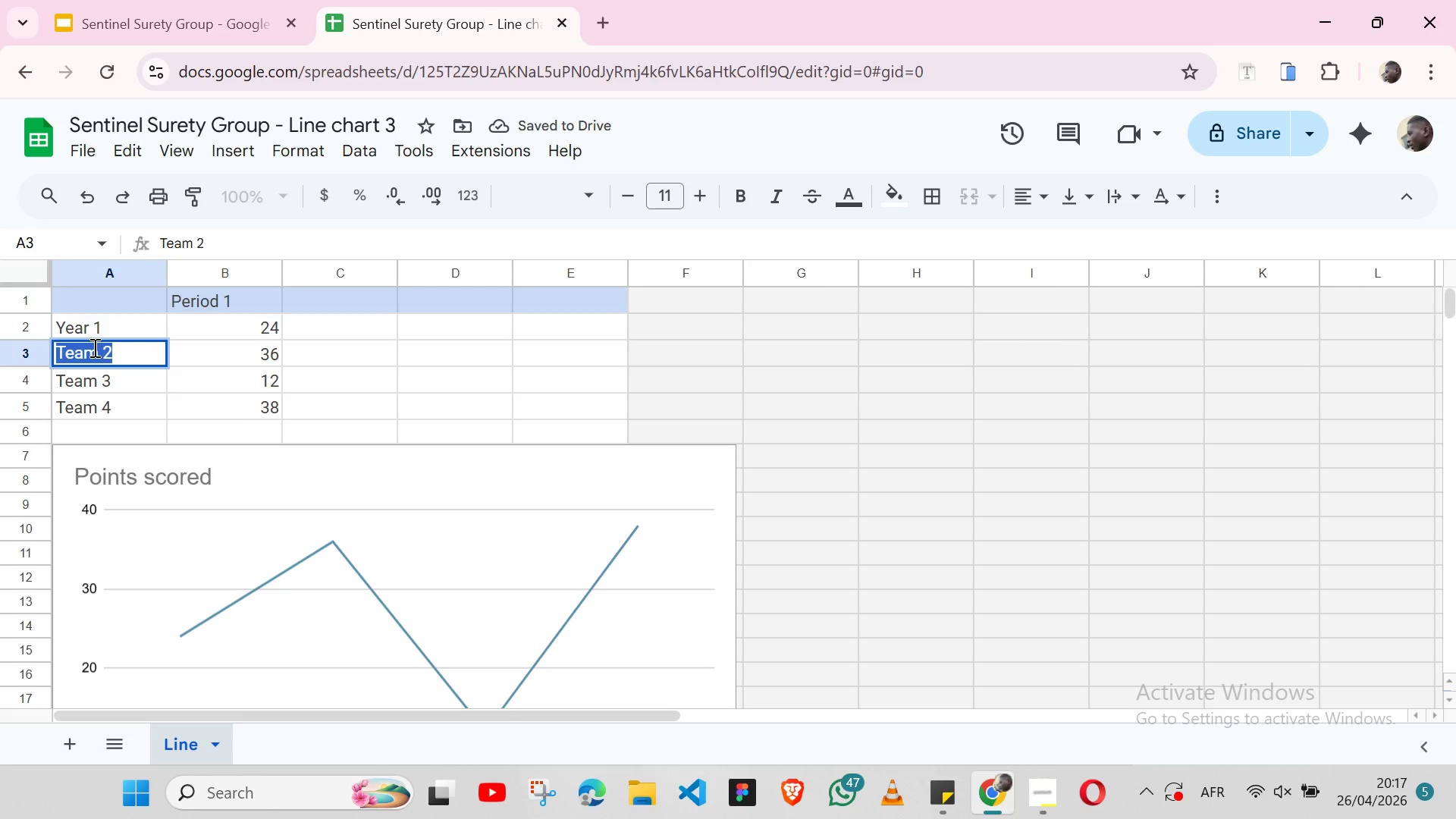 
type(Year 2)
 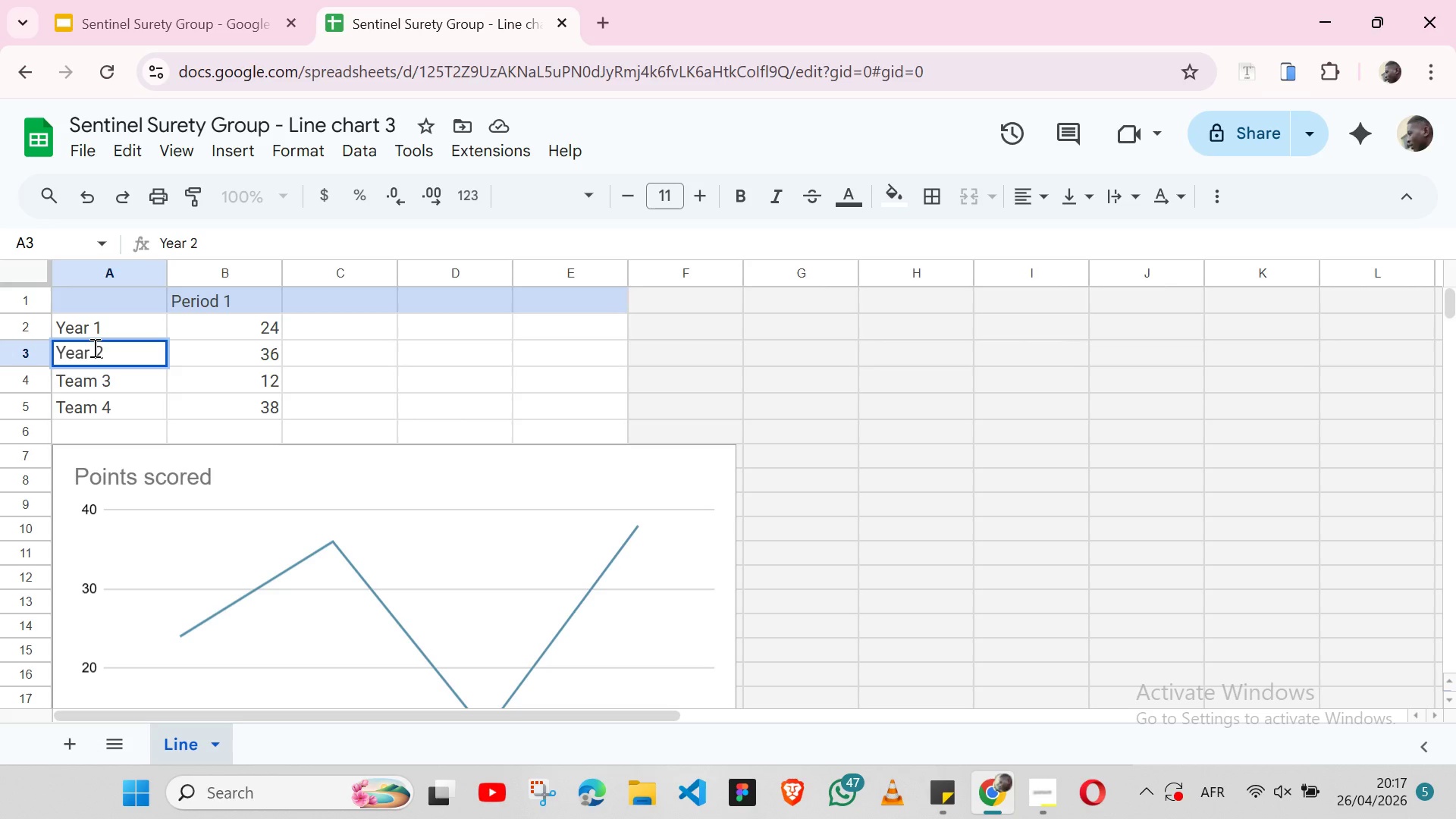 
wait(15.27)
 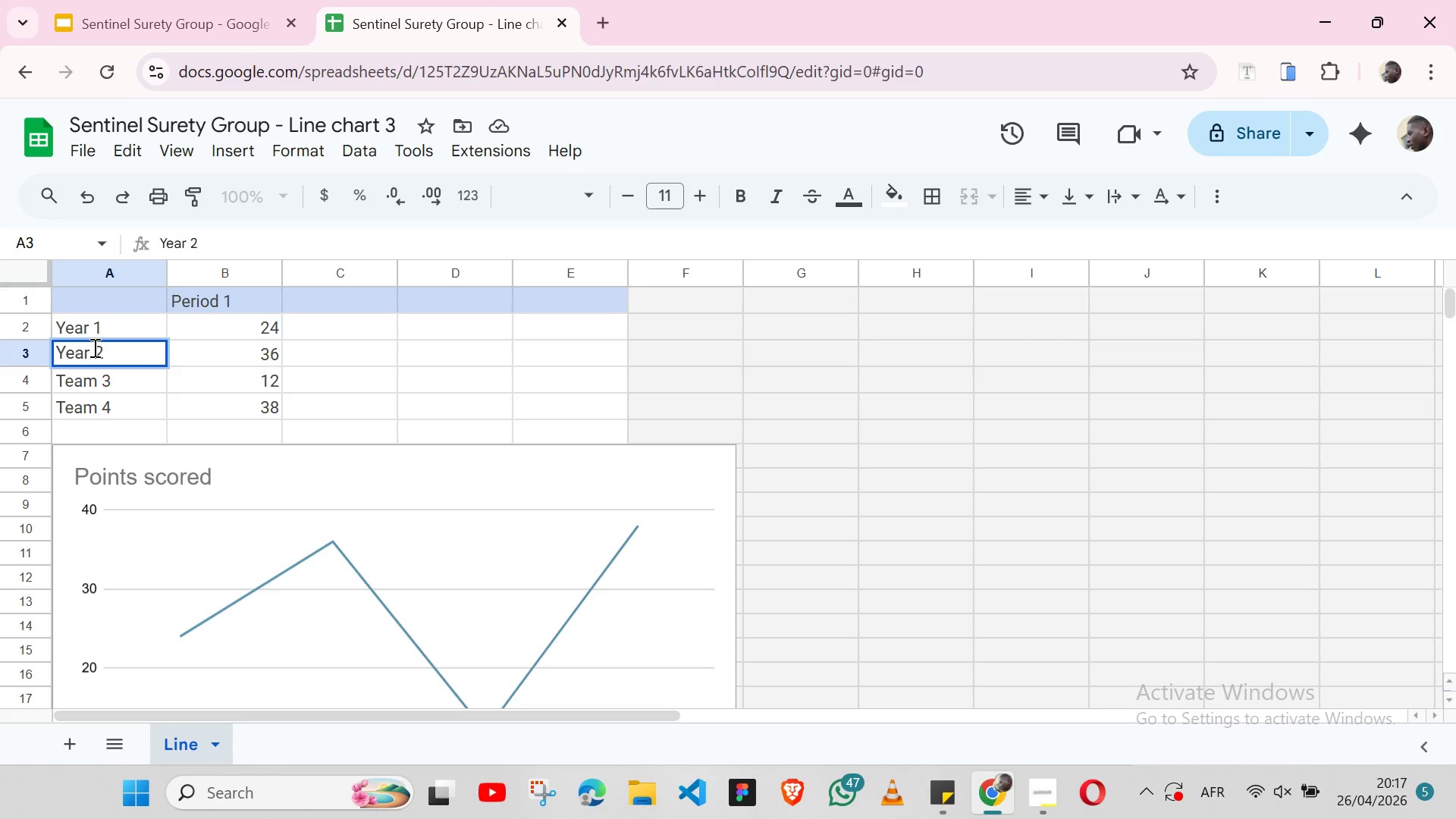 
double_click([96, 381])
 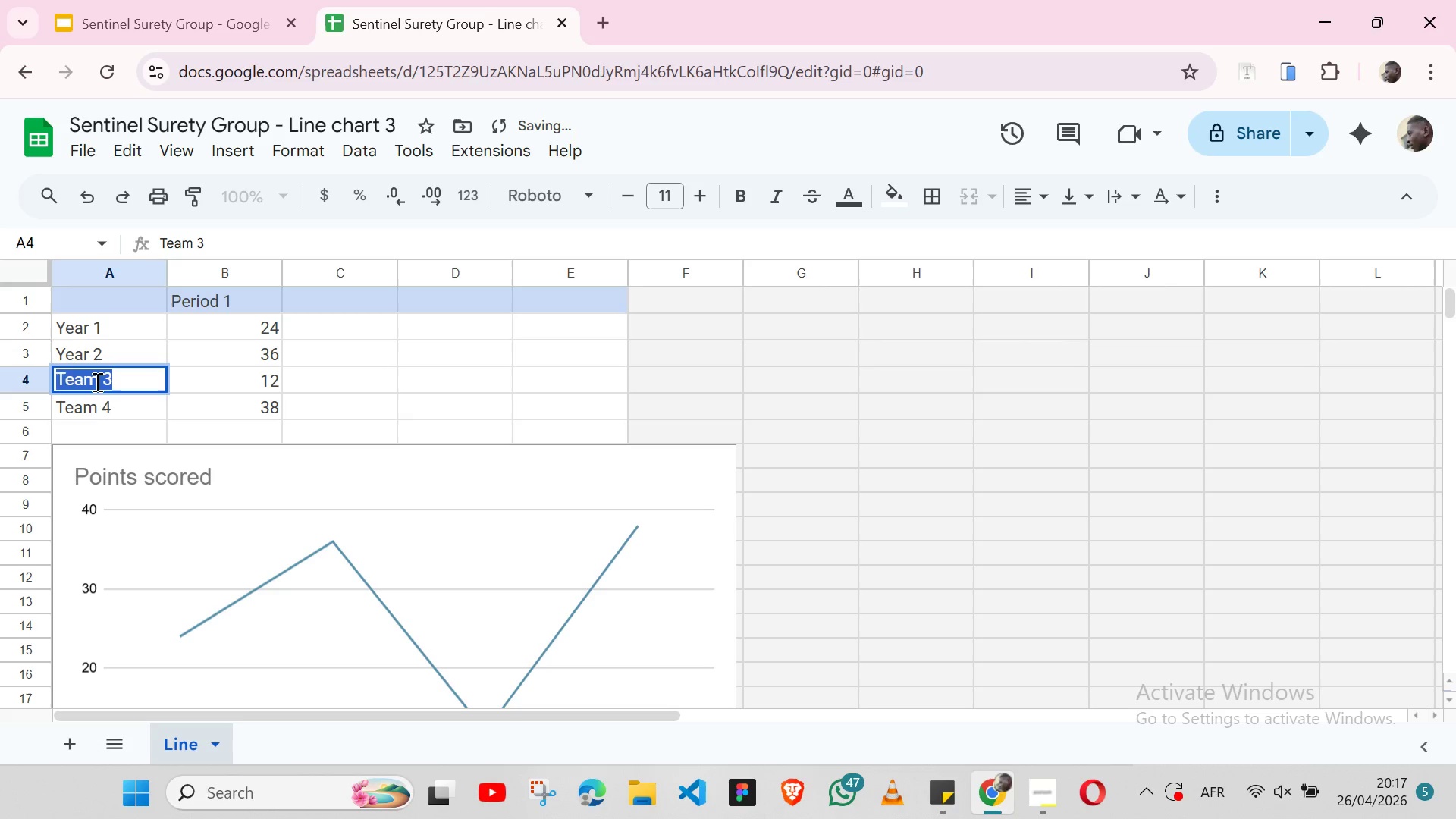 
triple_click([96, 381])
 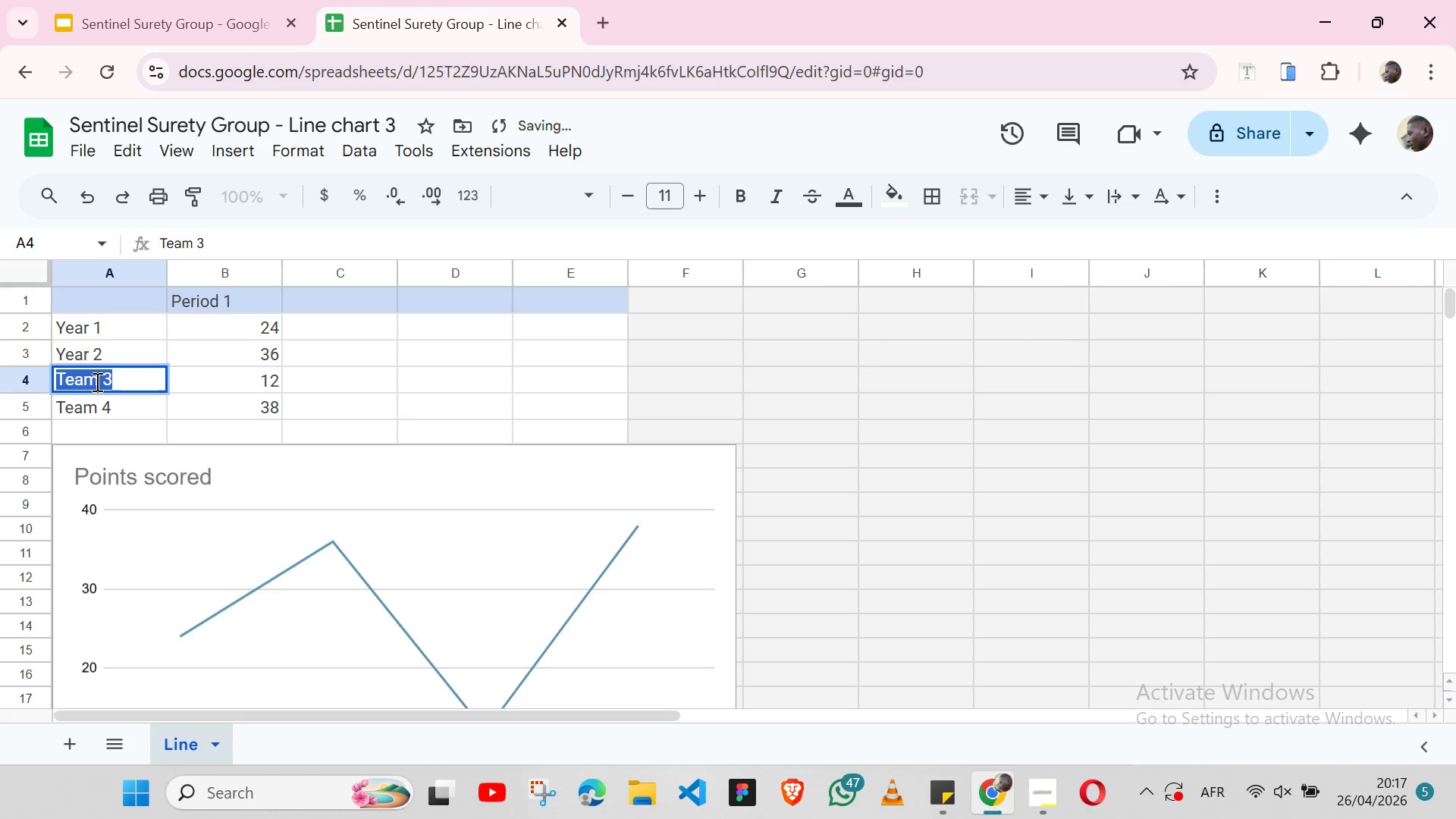 
triple_click([96, 381])
 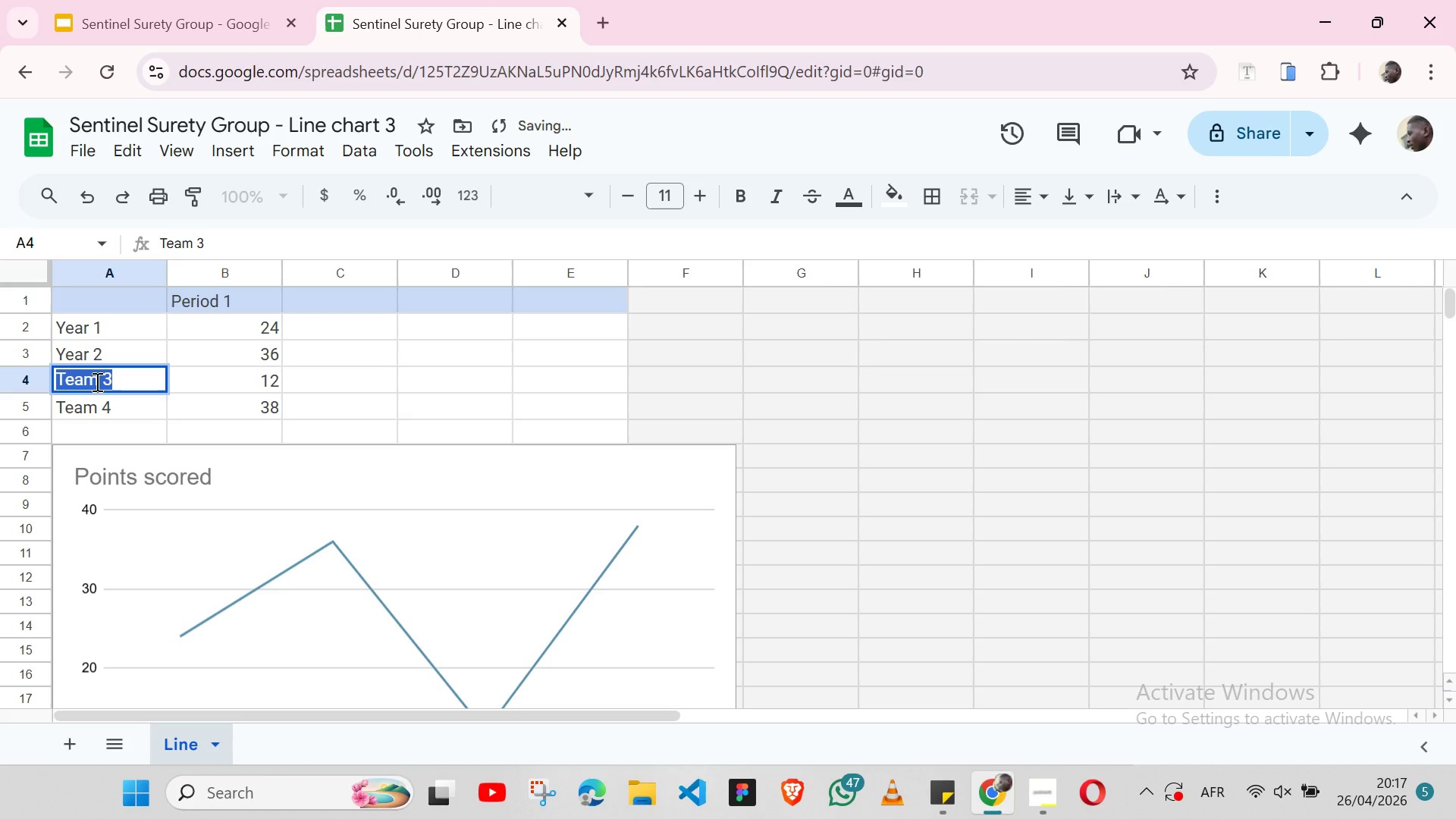 
type(Year 3)
 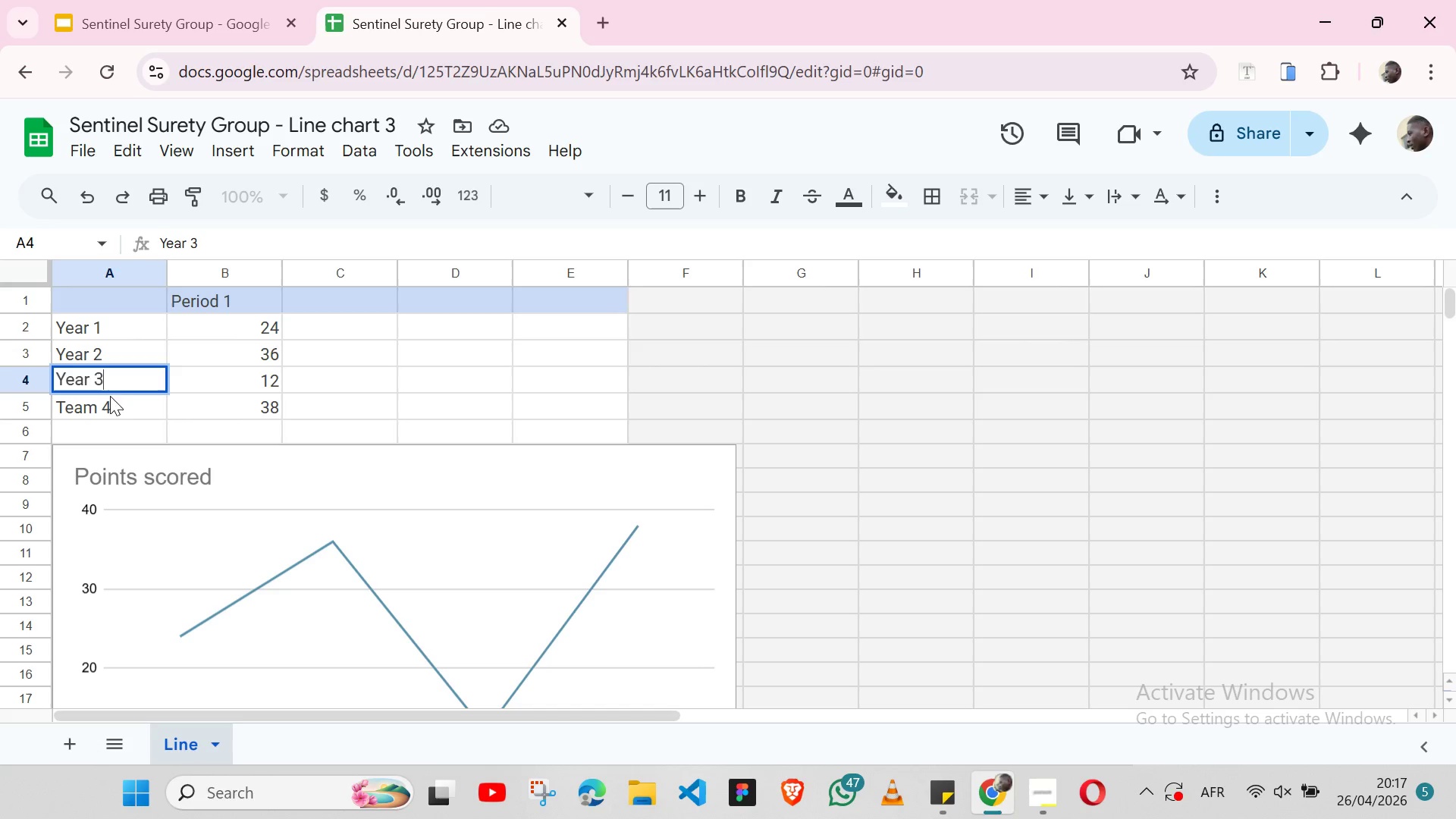 
left_click([134, 397])
 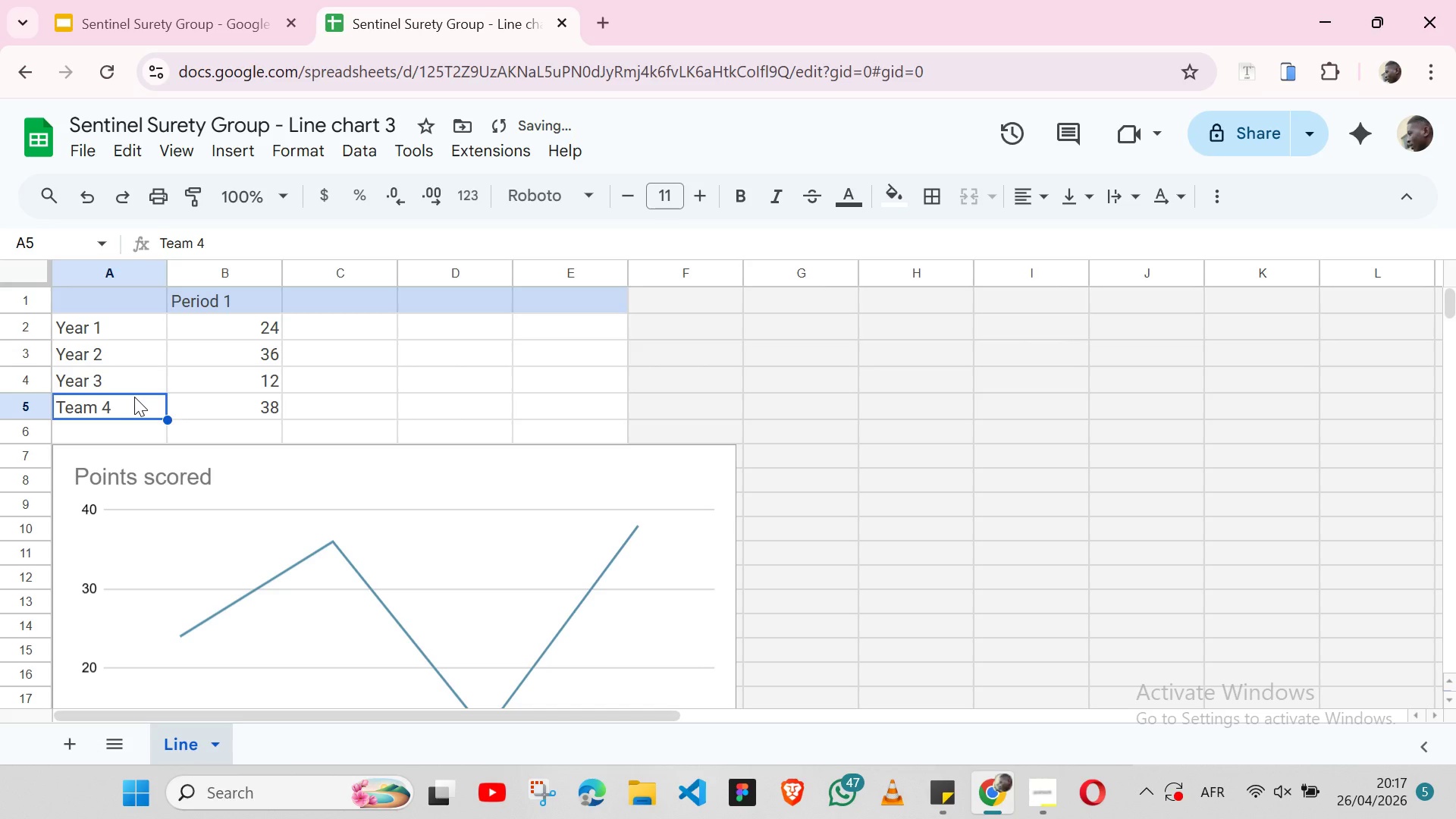 
key(Backspace)
 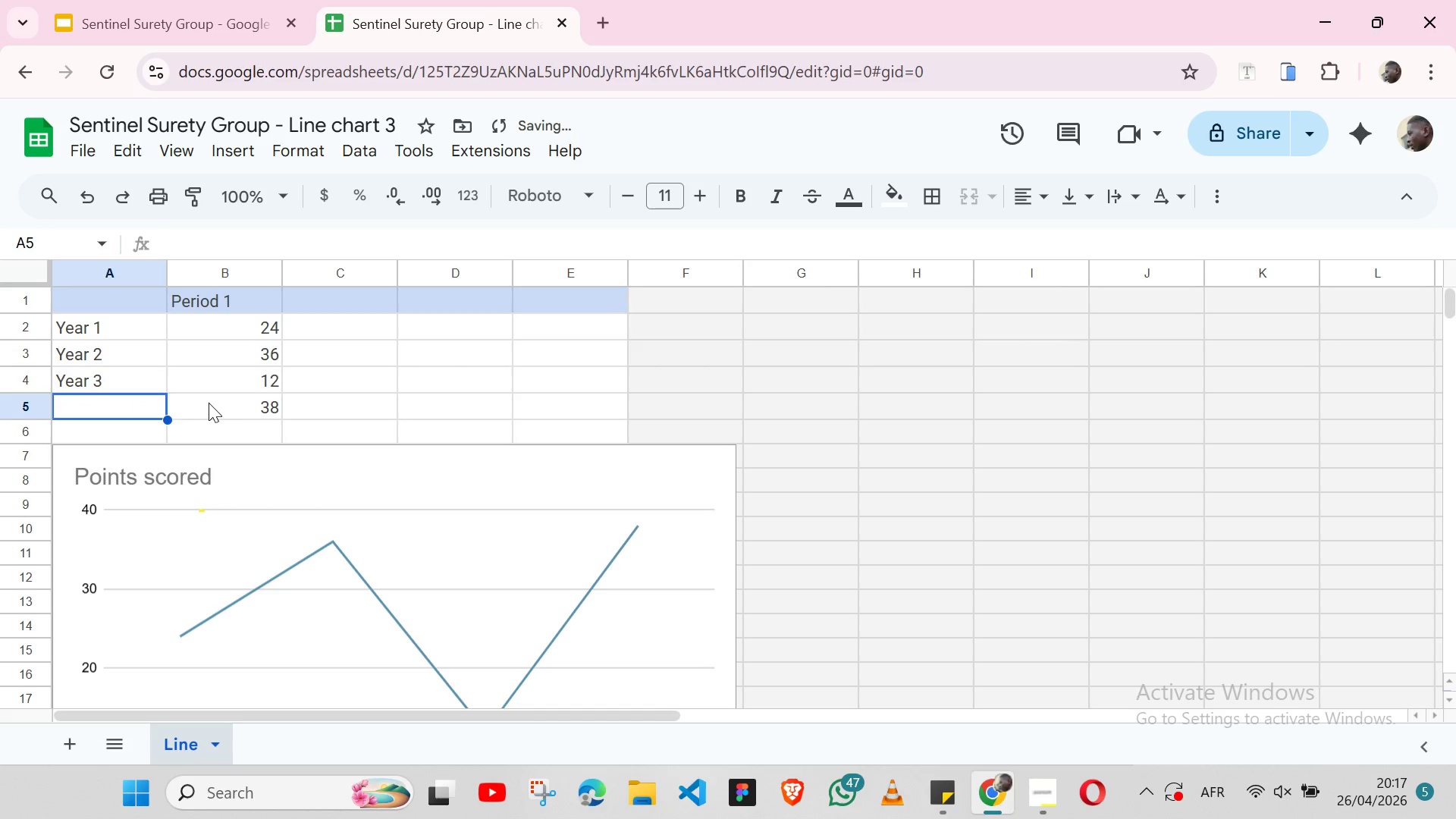 
left_click([224, 400])
 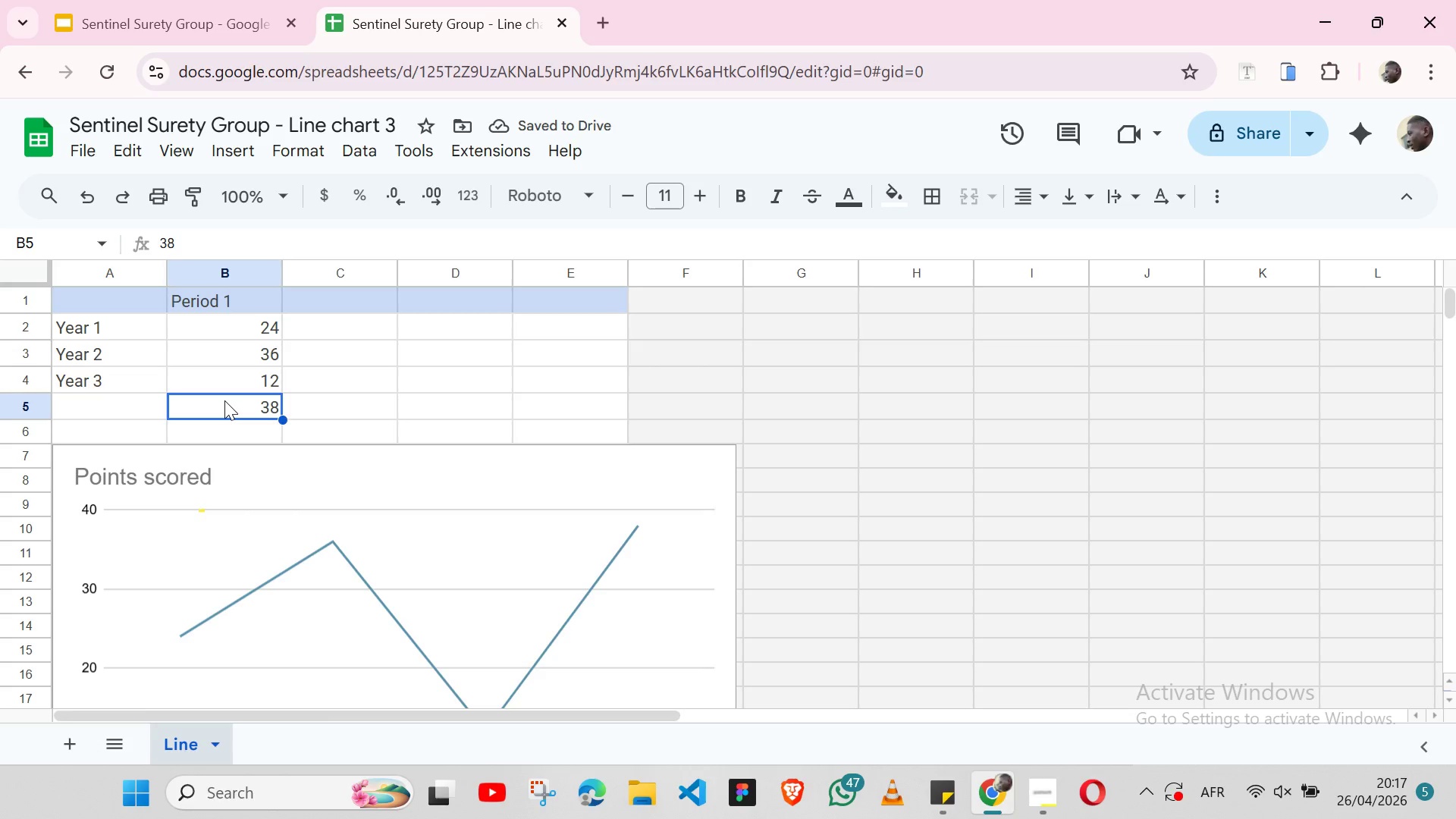 
key(Backspace)
 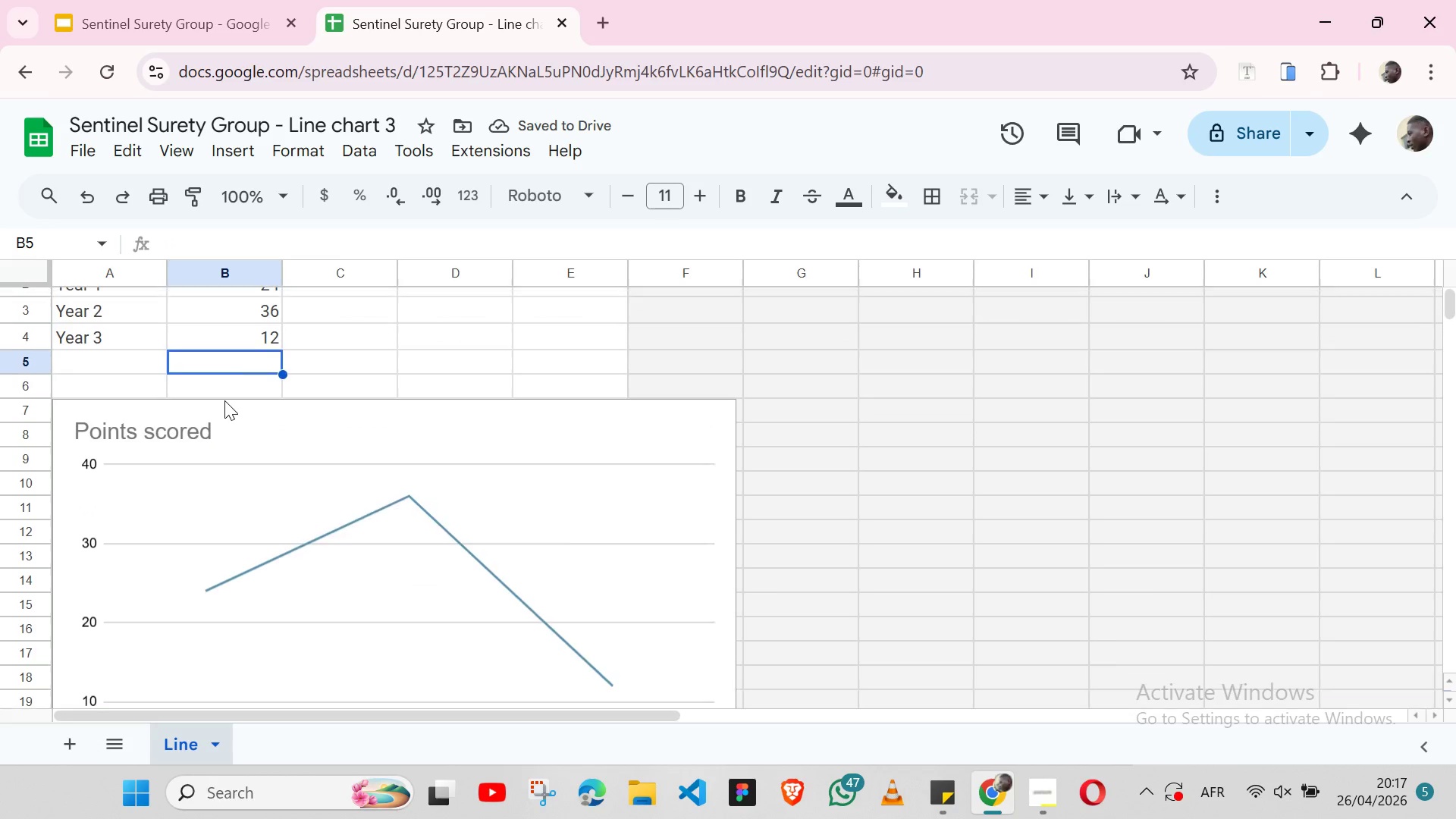 
key(Control+Z)
 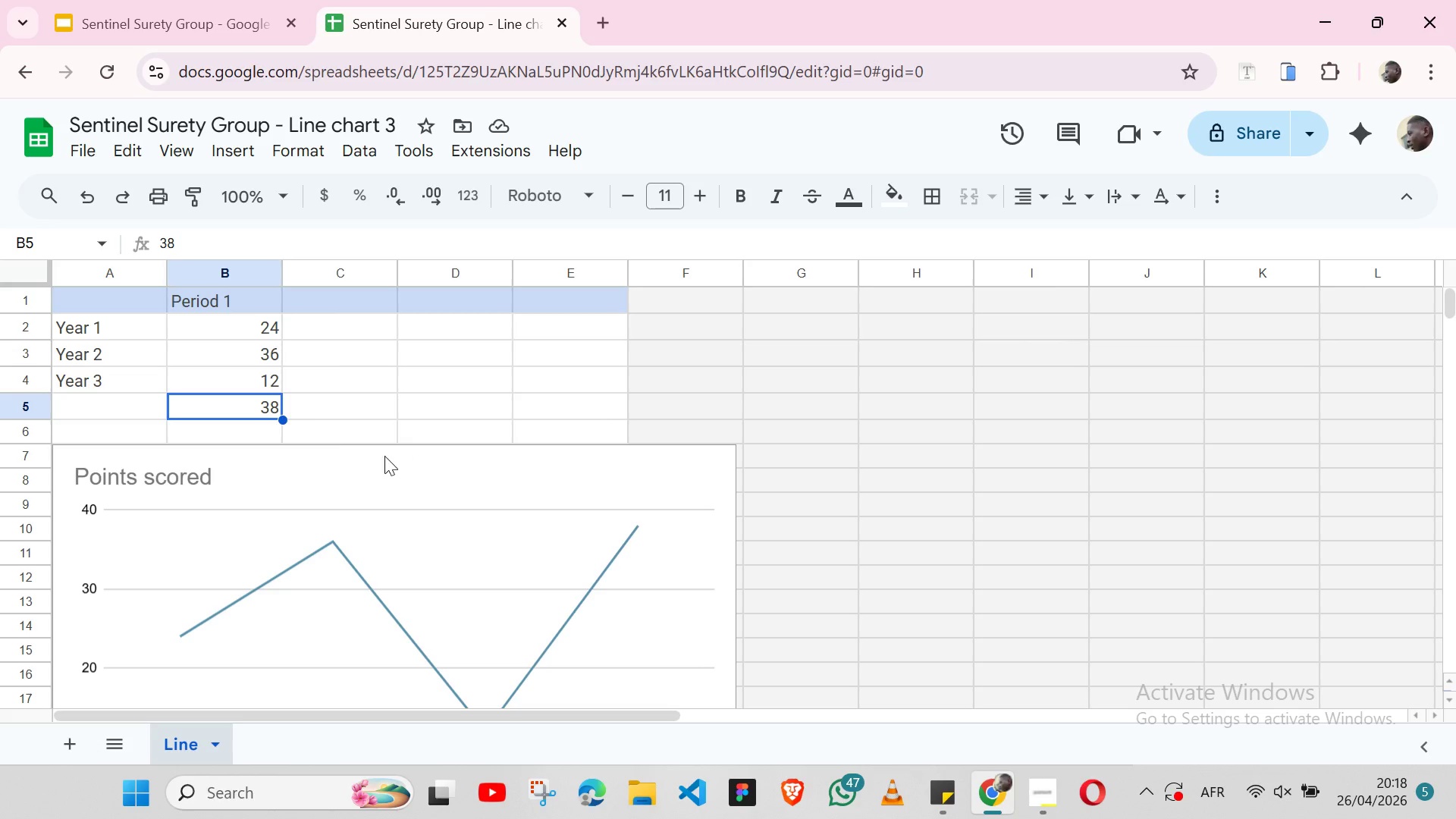 
wait(17.2)
 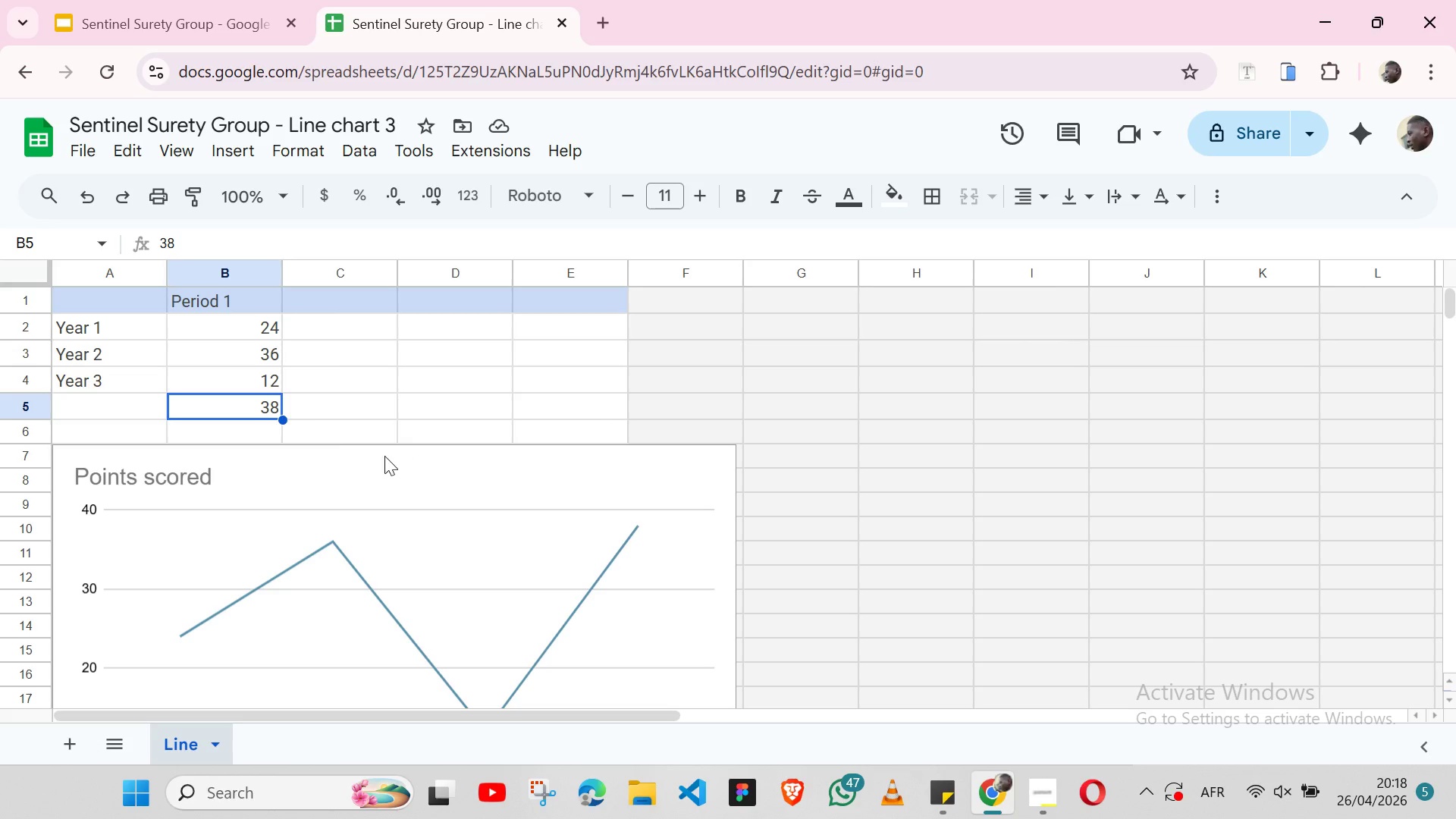 
key(Backspace)
 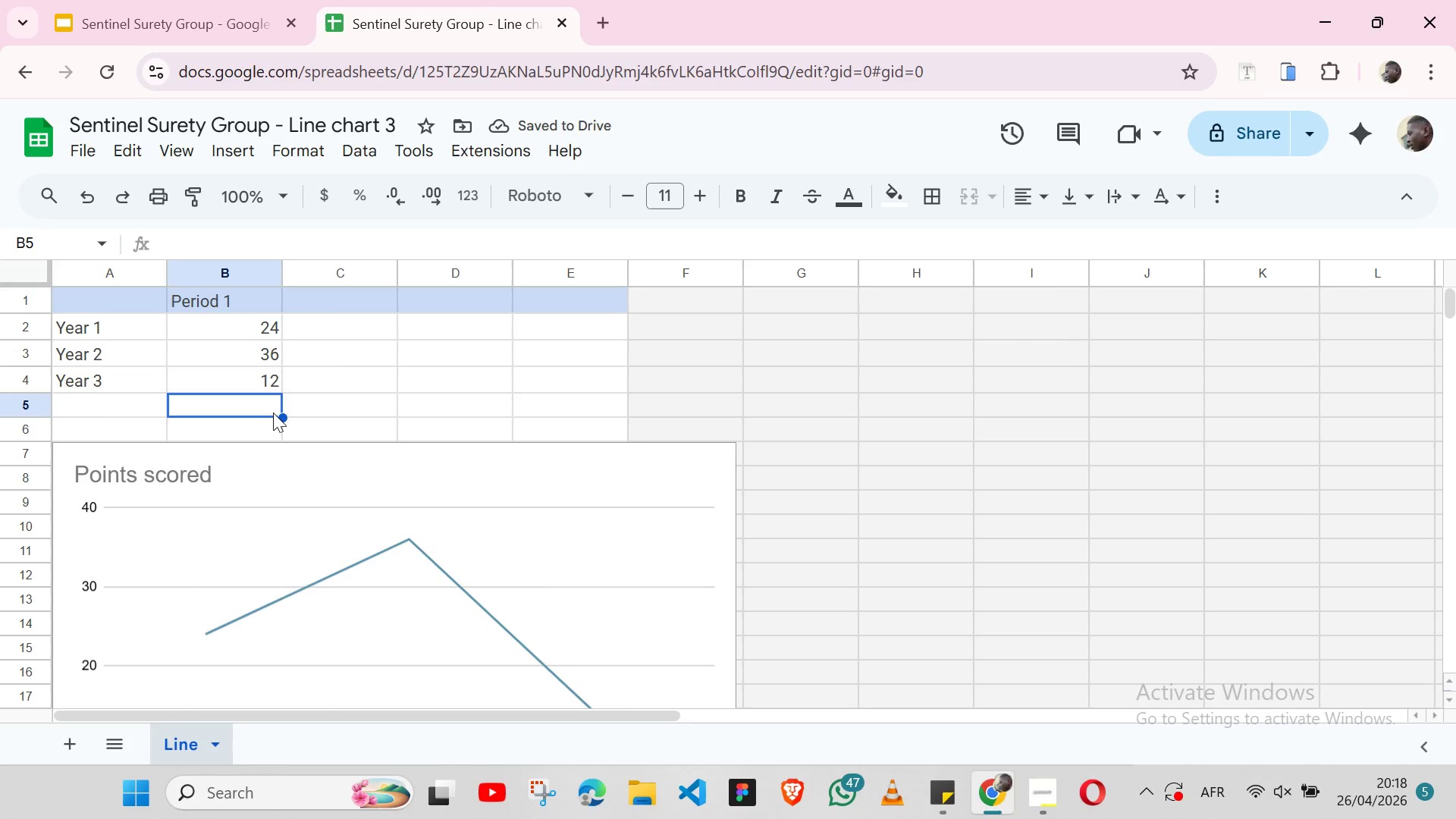 
wait(6.55)
 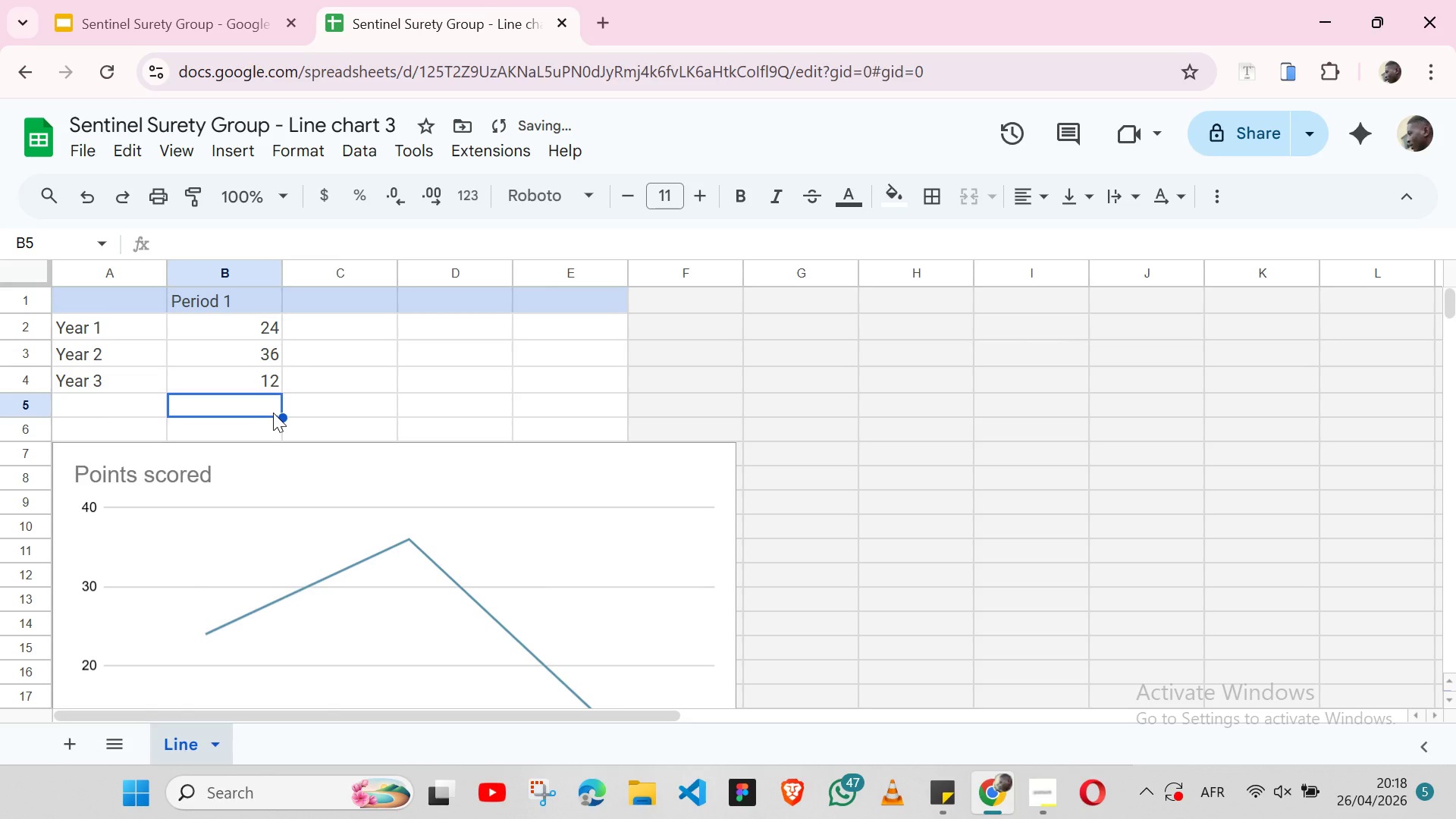 
double_click([269, 325])
 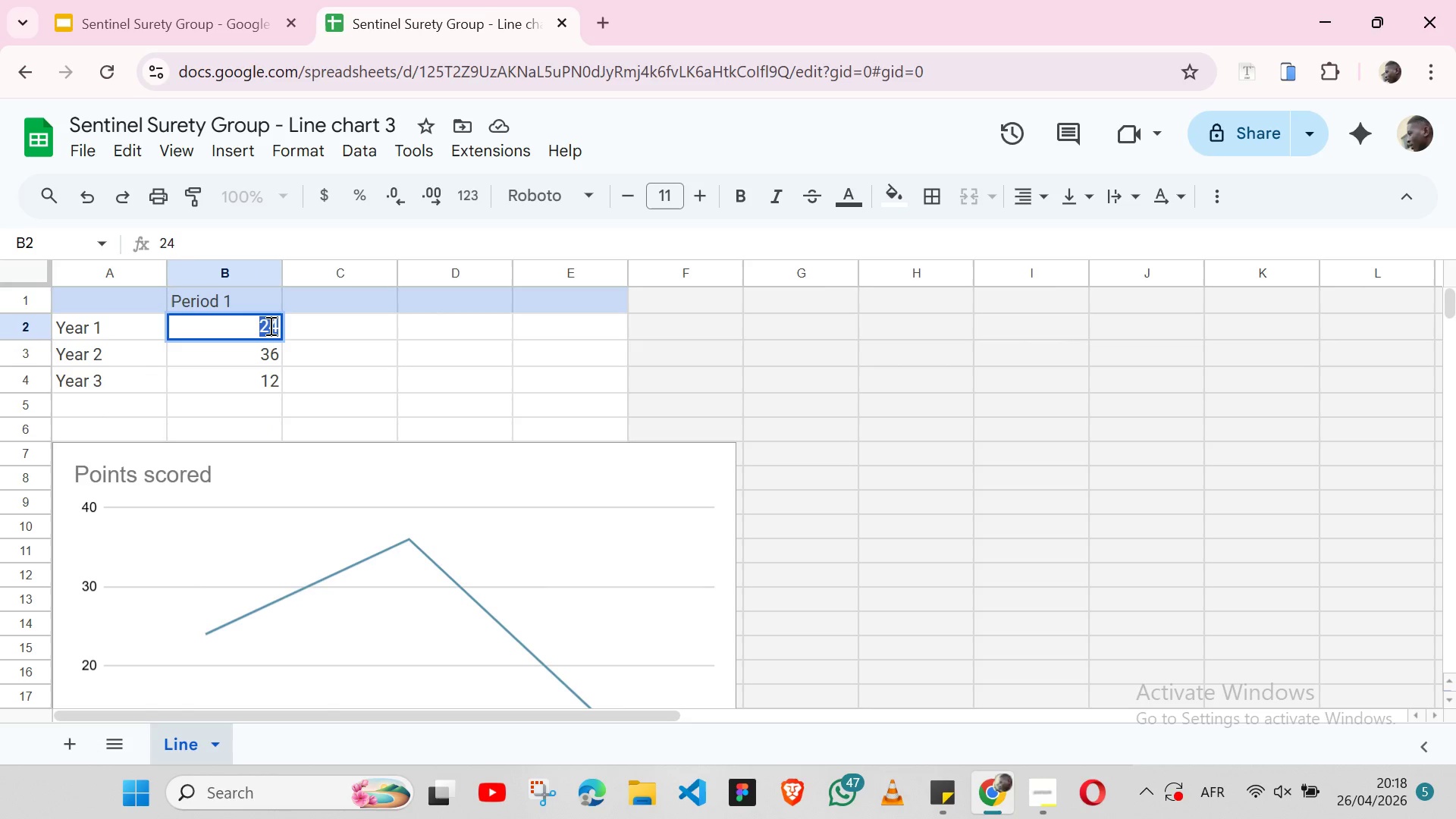 
triple_click([269, 325])
 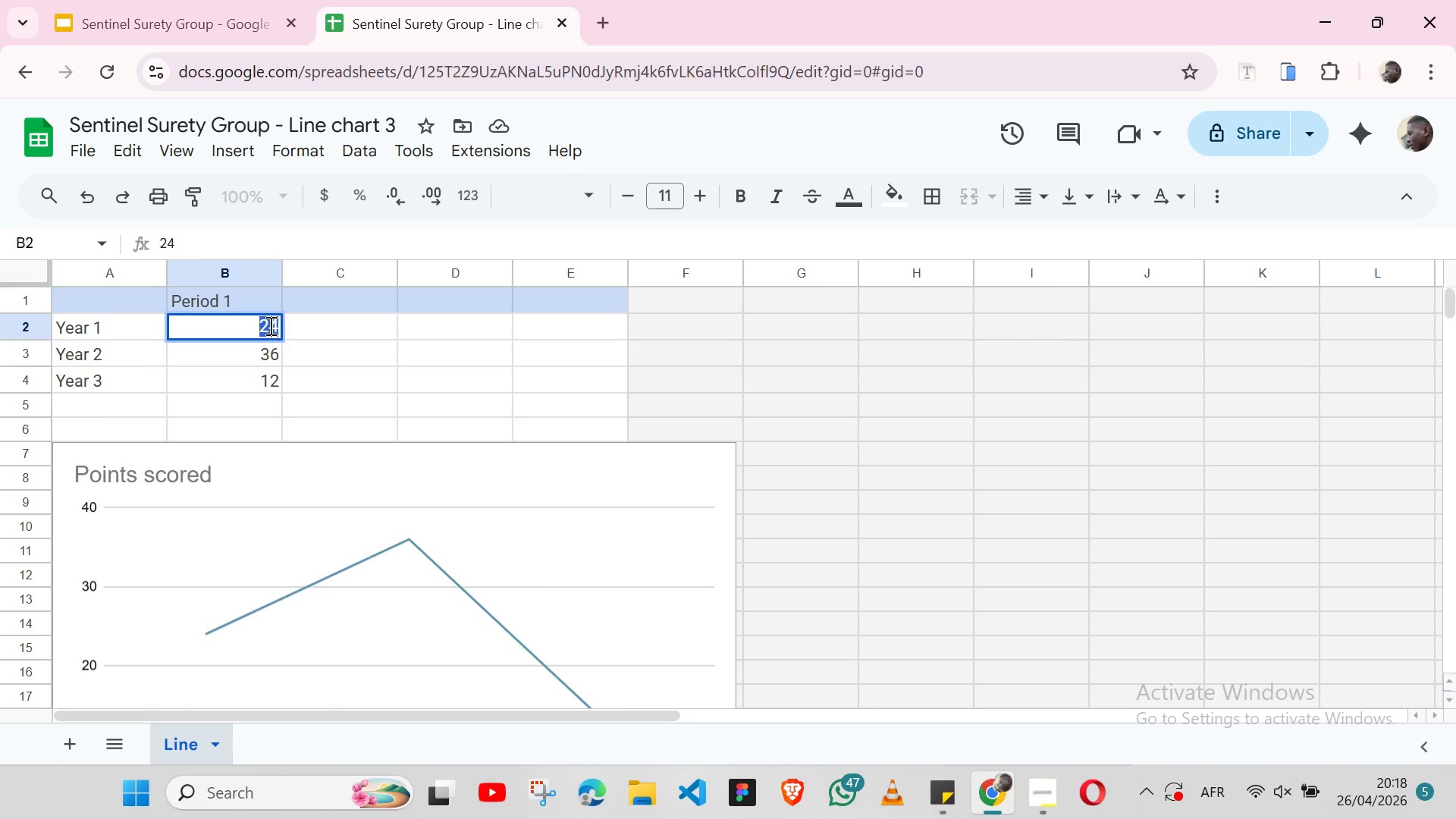 
key(1)
 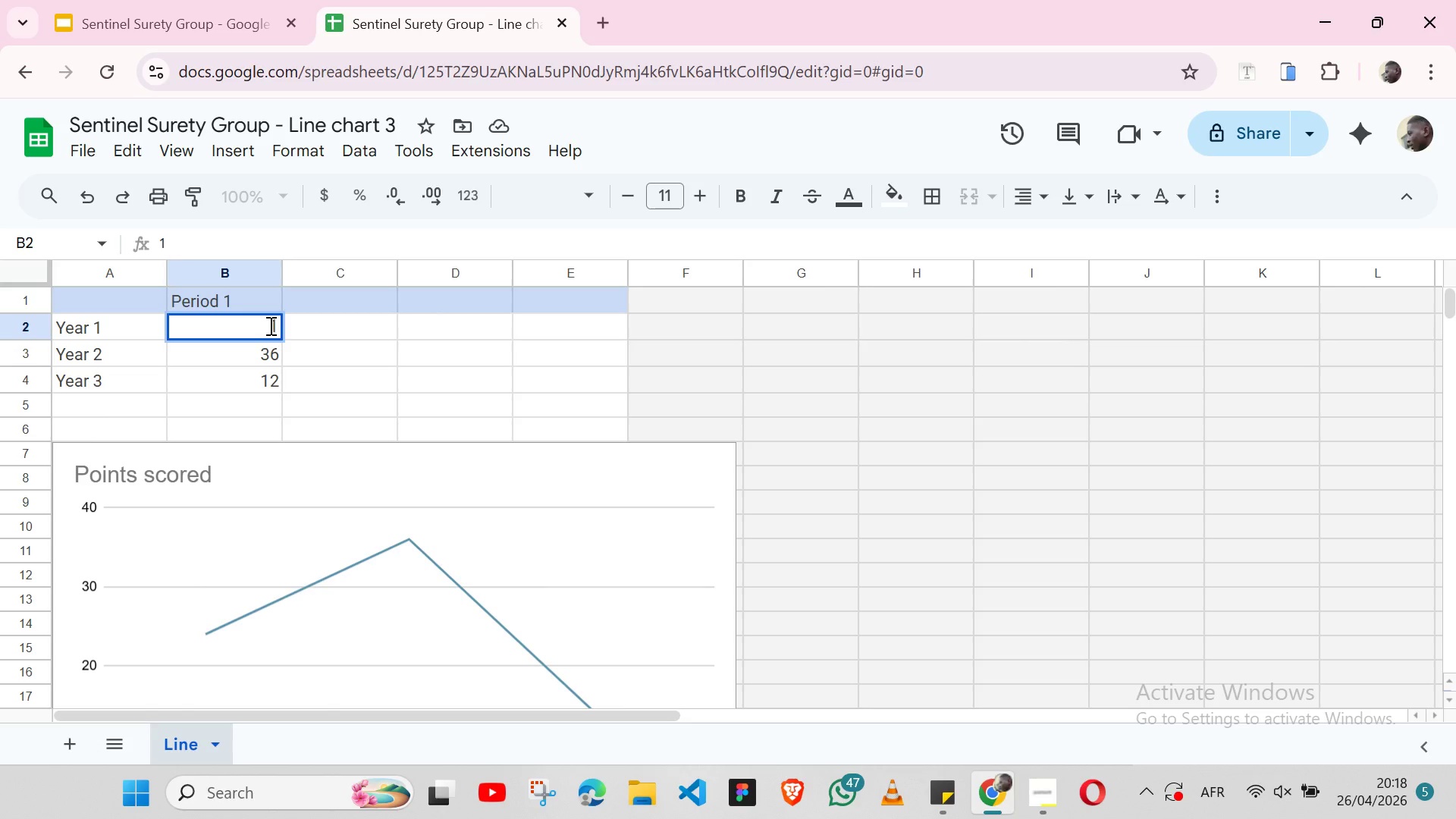 
wait(5.19)
 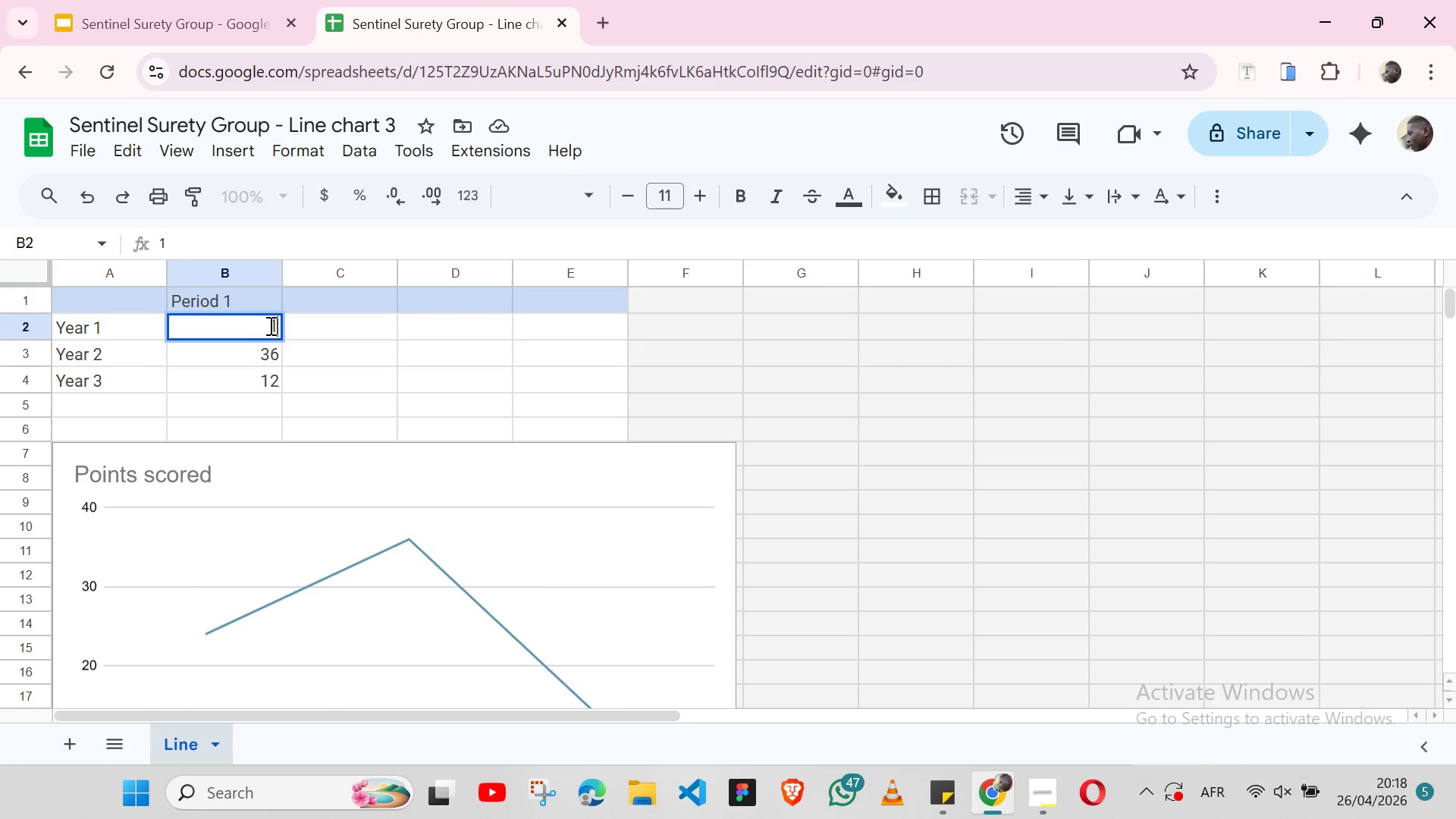 
double_click([266, 350])
 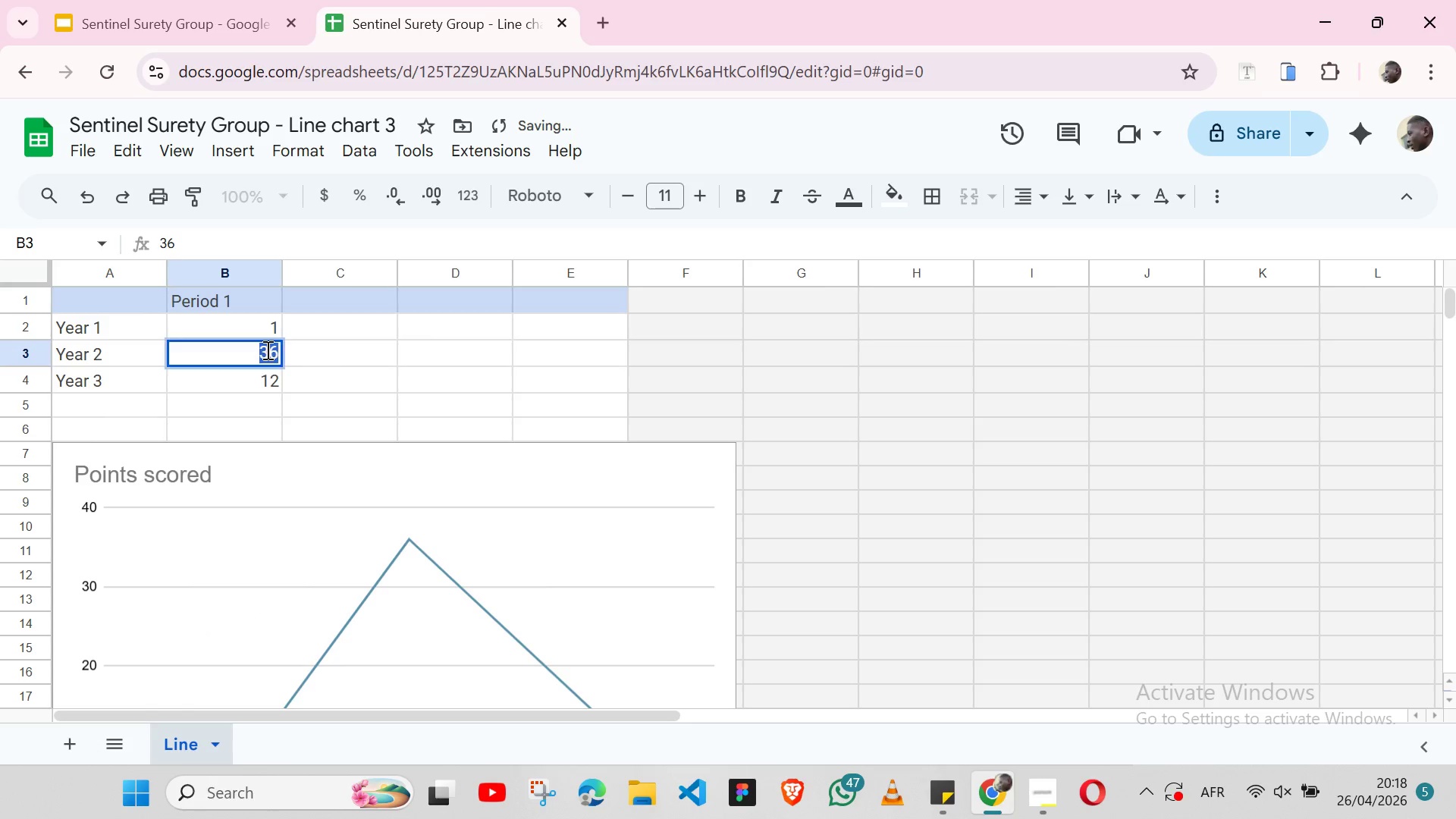 
triple_click([266, 350])
 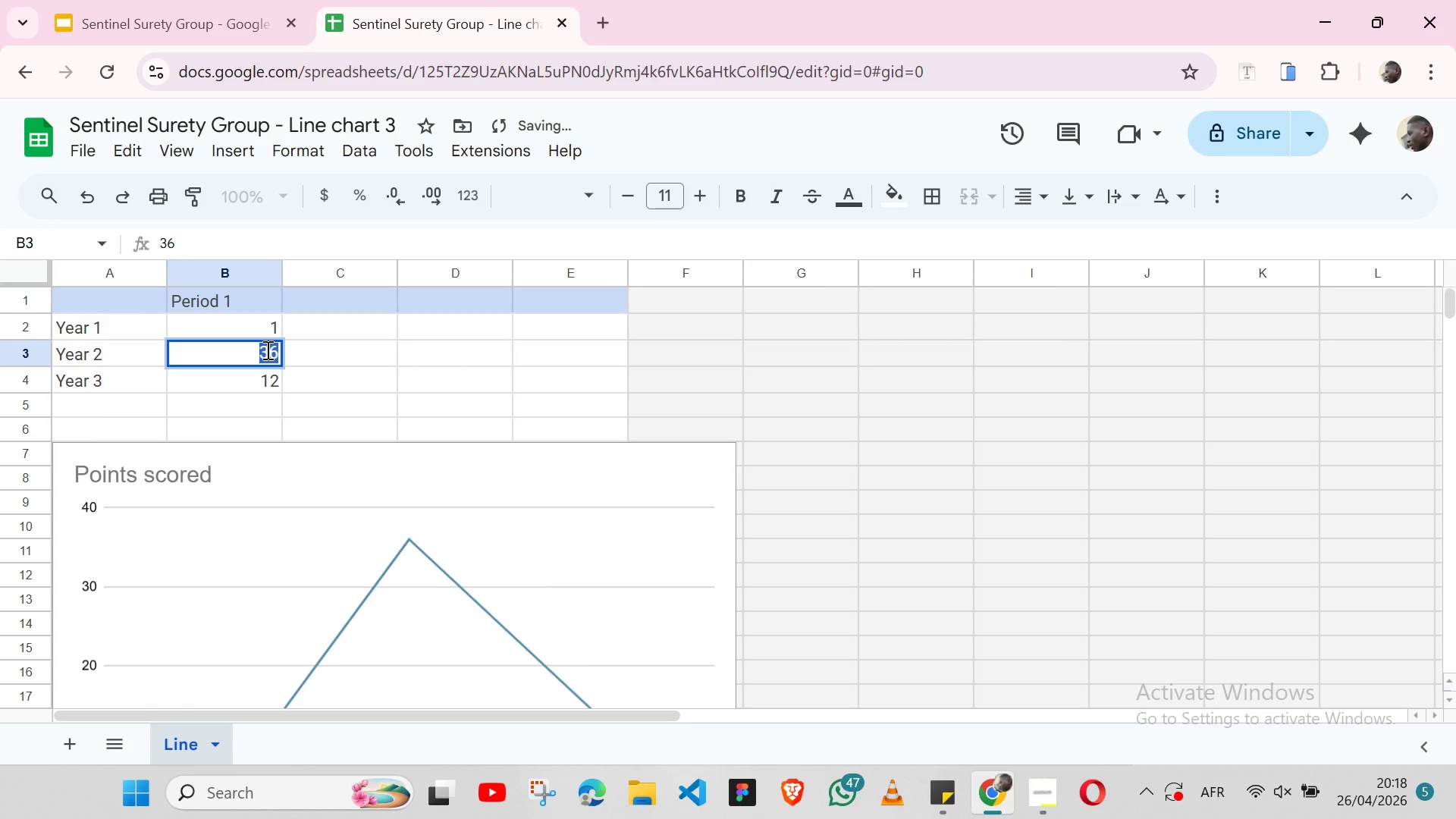 
key(3)
 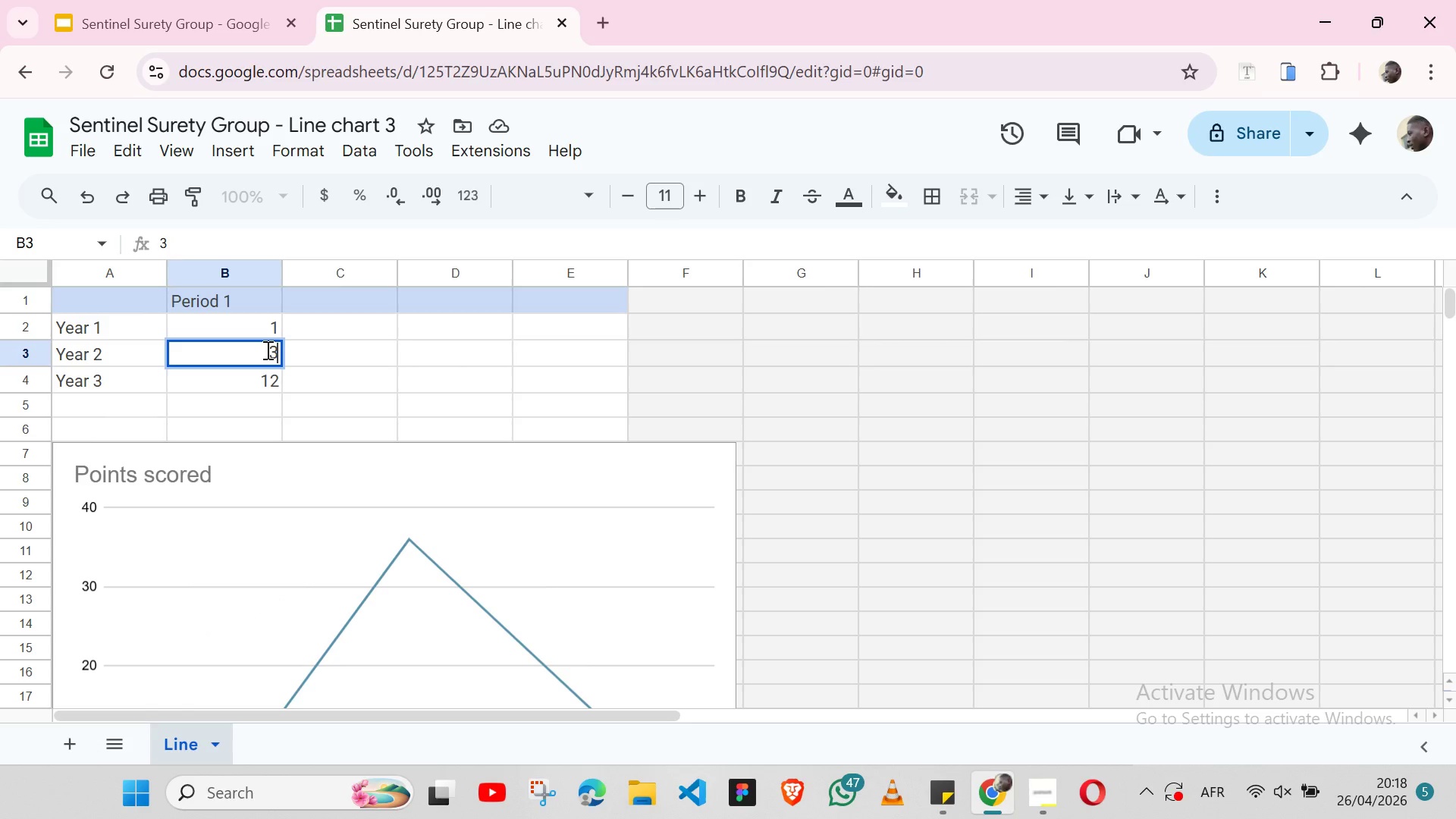 
wait(5.98)
 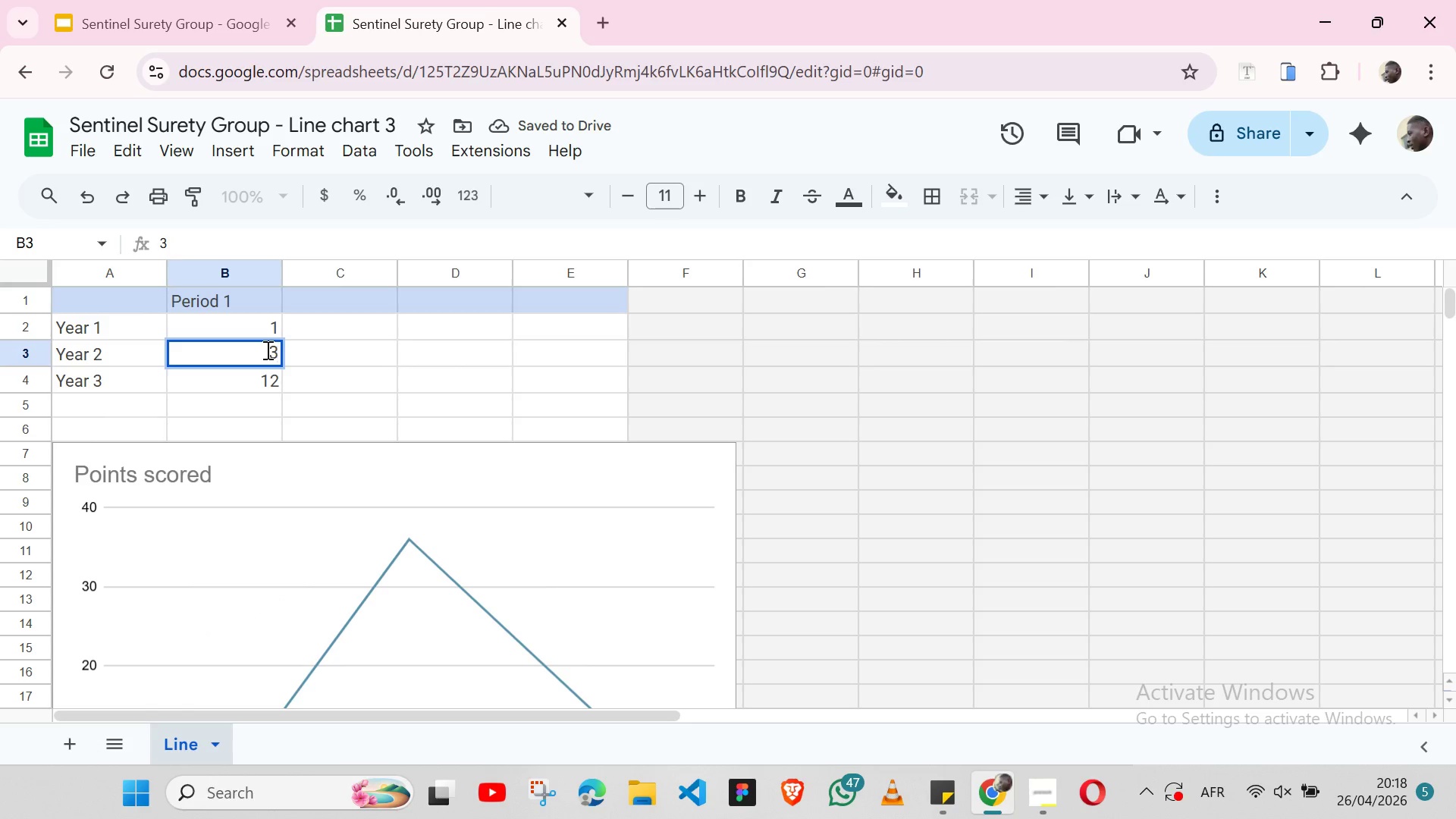 
double_click([271, 375])
 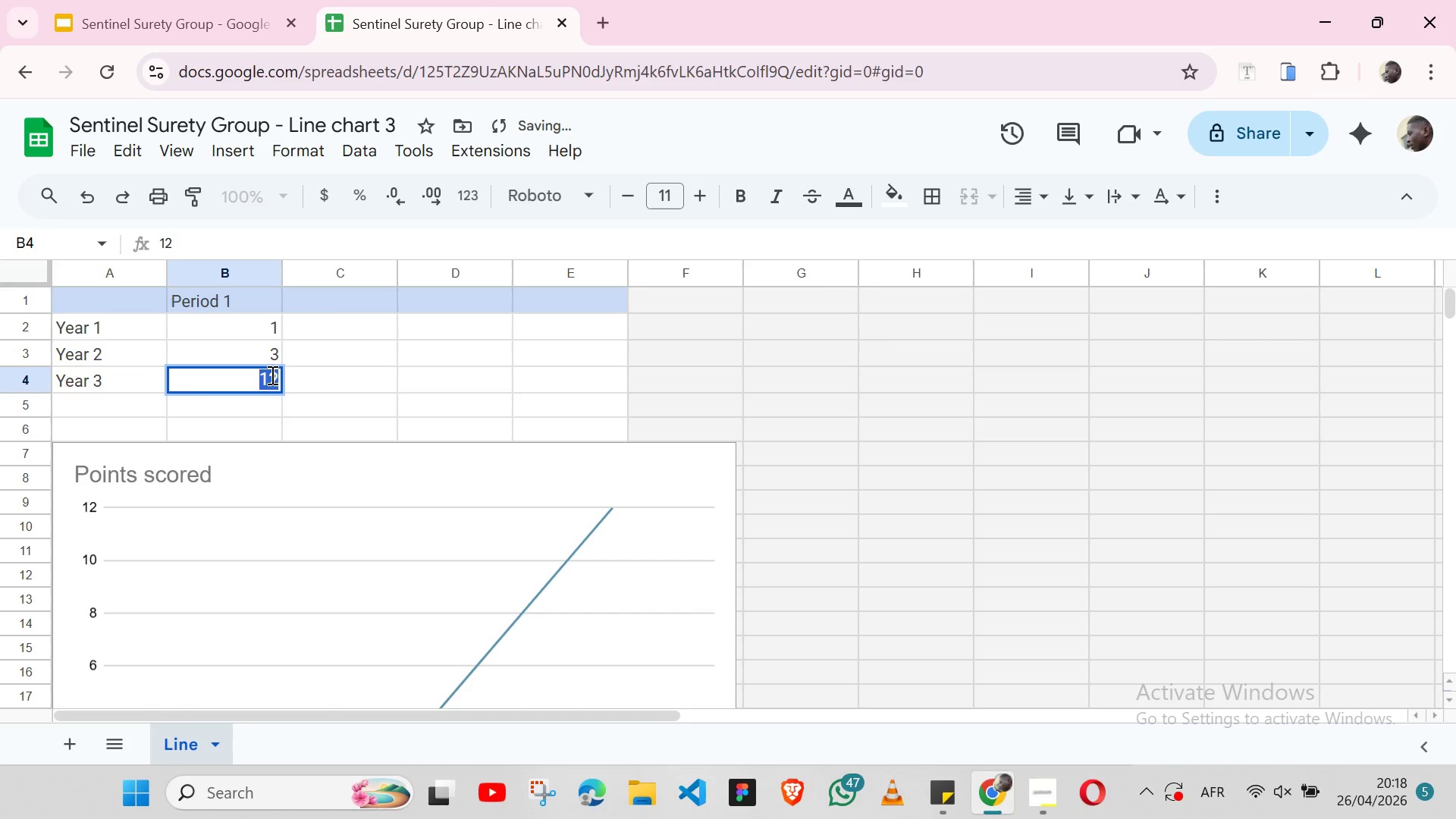 
triple_click([271, 375])
 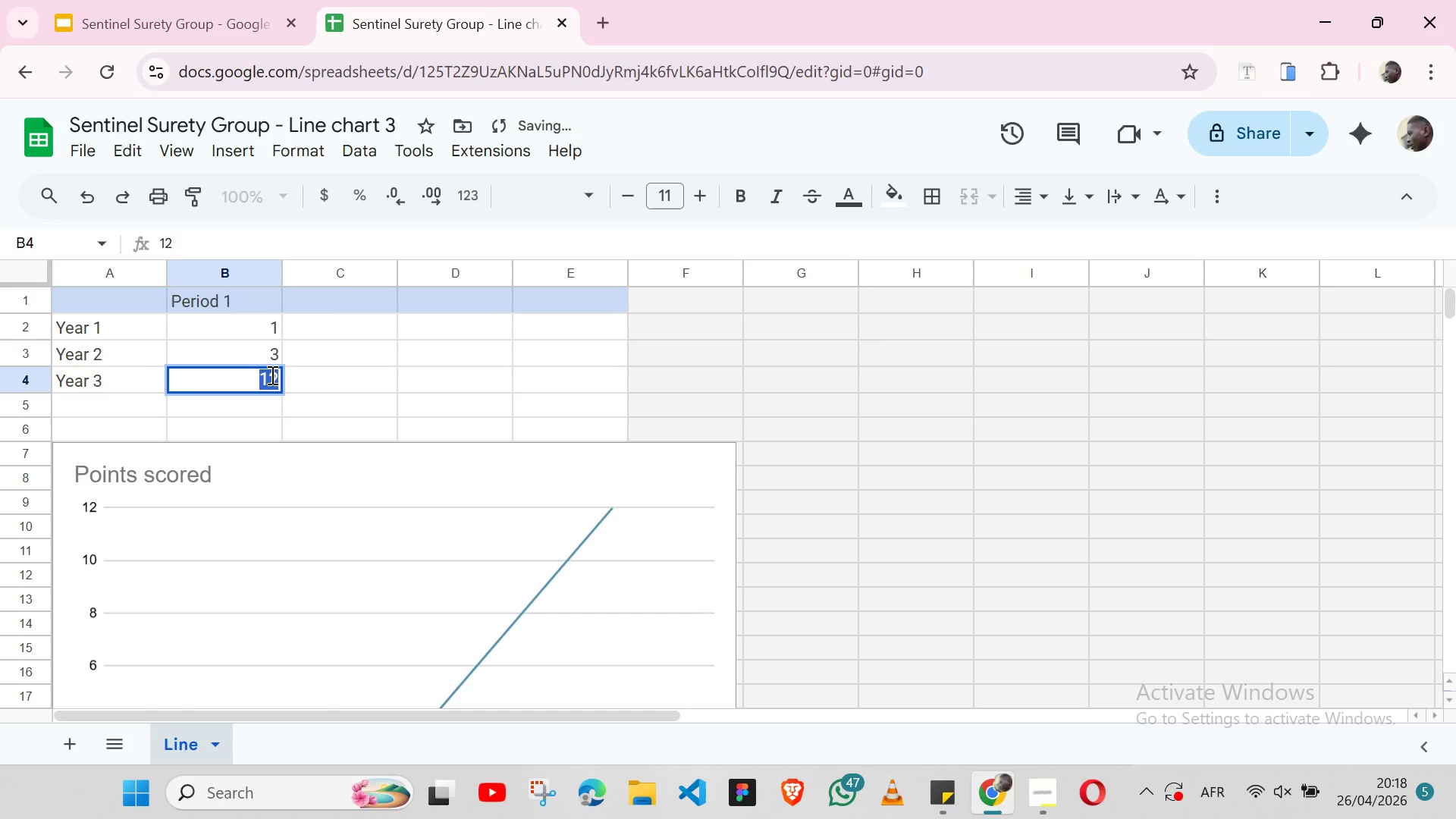 
key(9)
 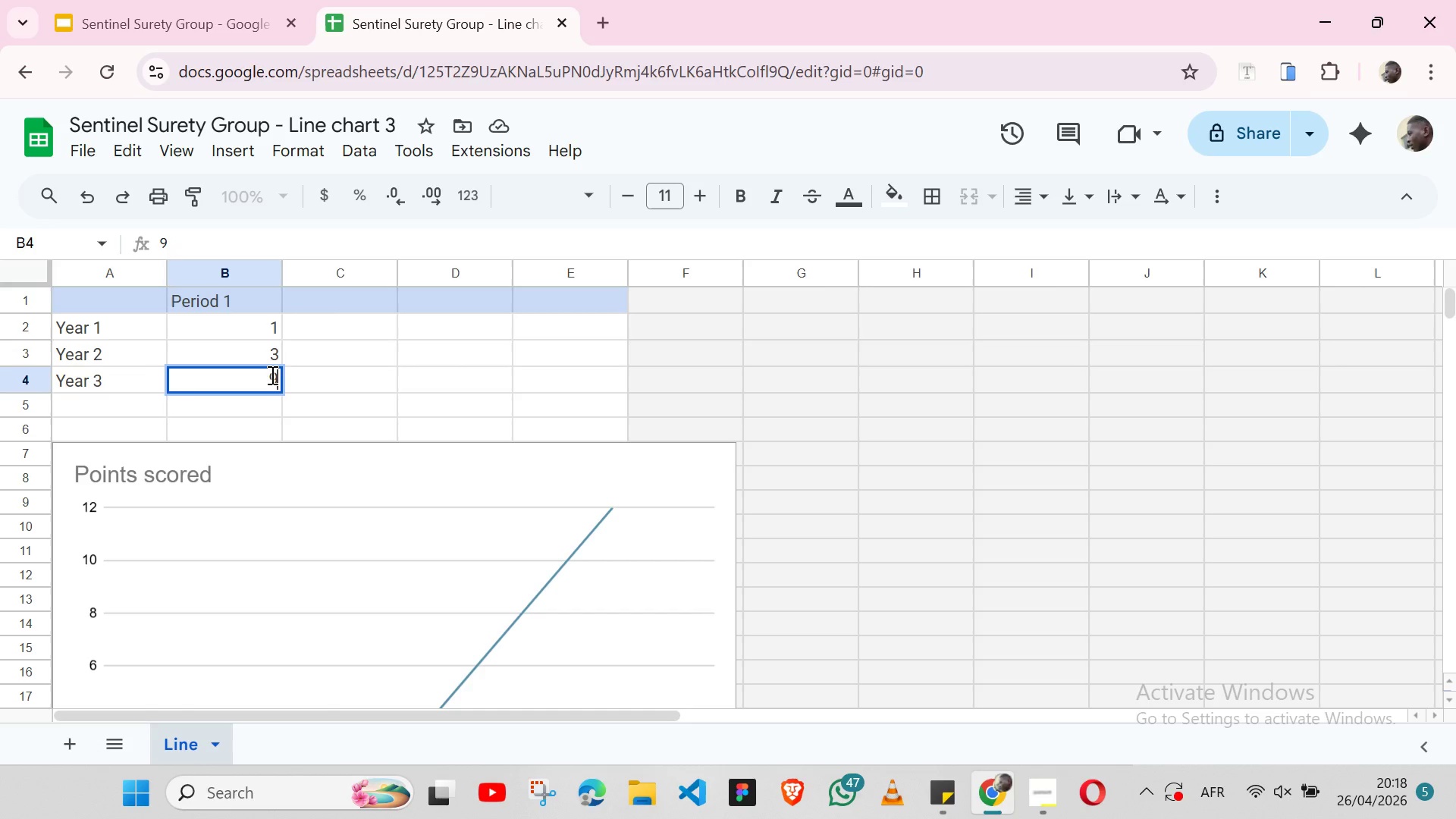 
wait(9.23)
 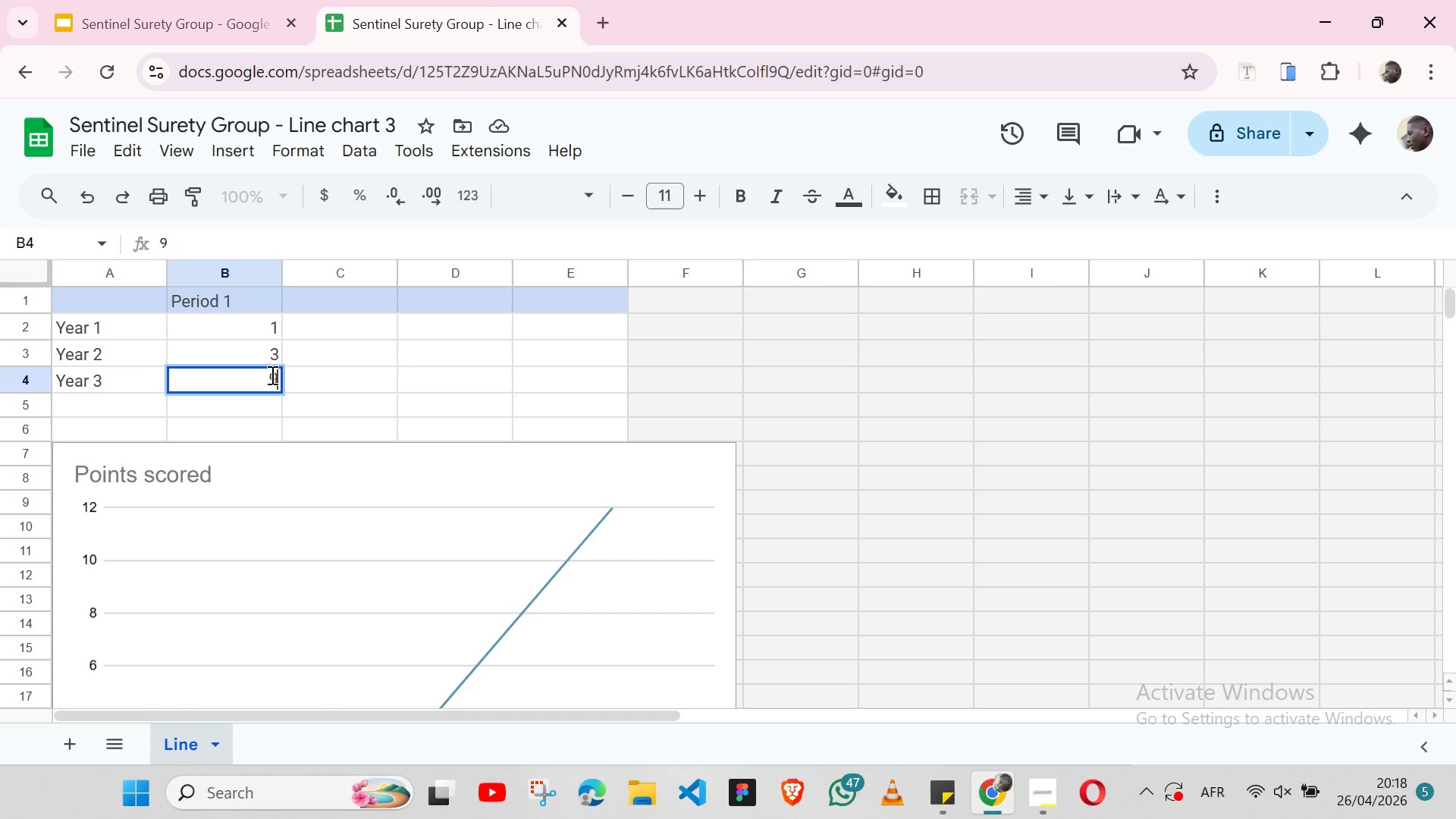 
left_click([187, 476])
 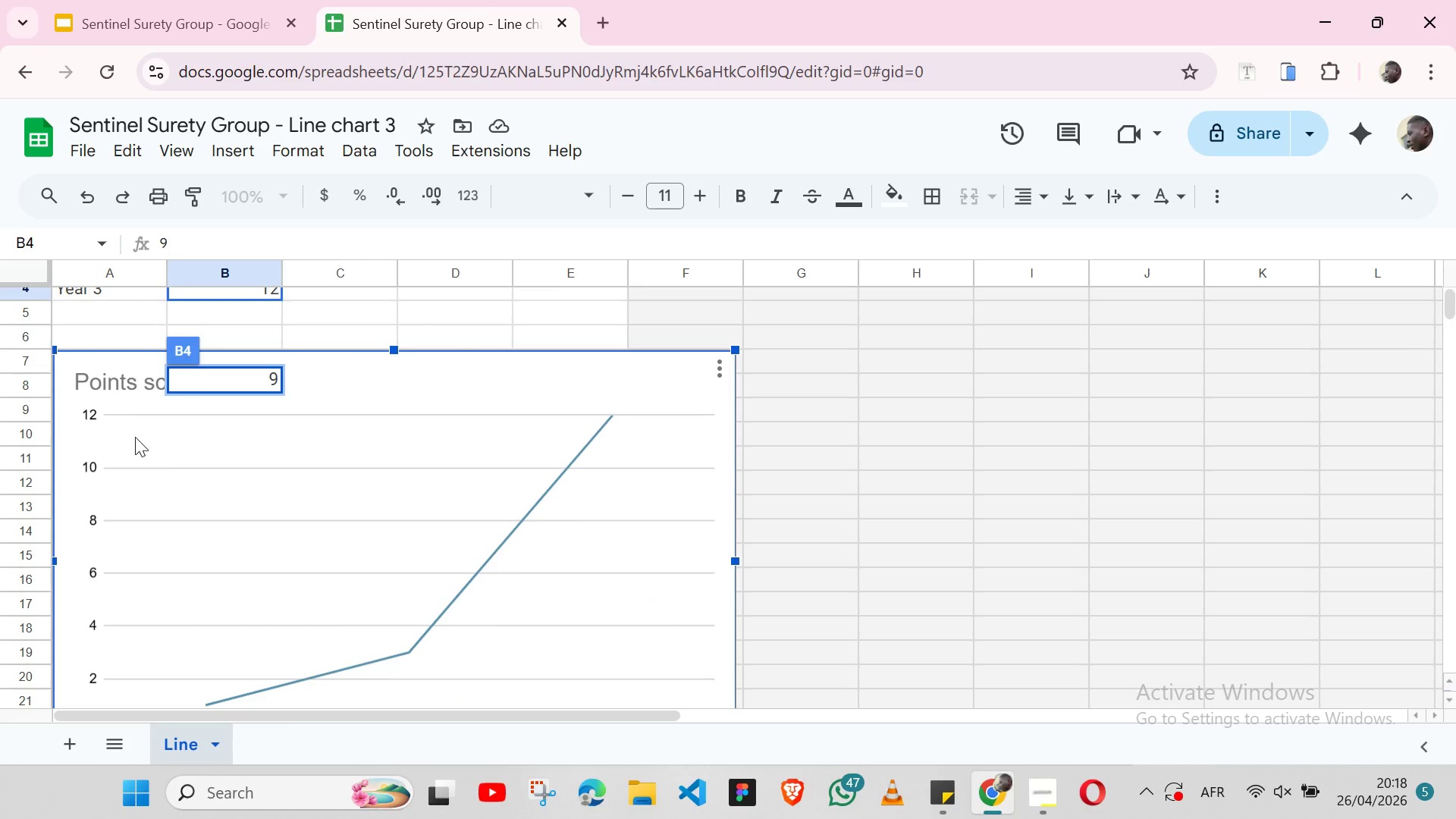 
double_click([134, 377])
 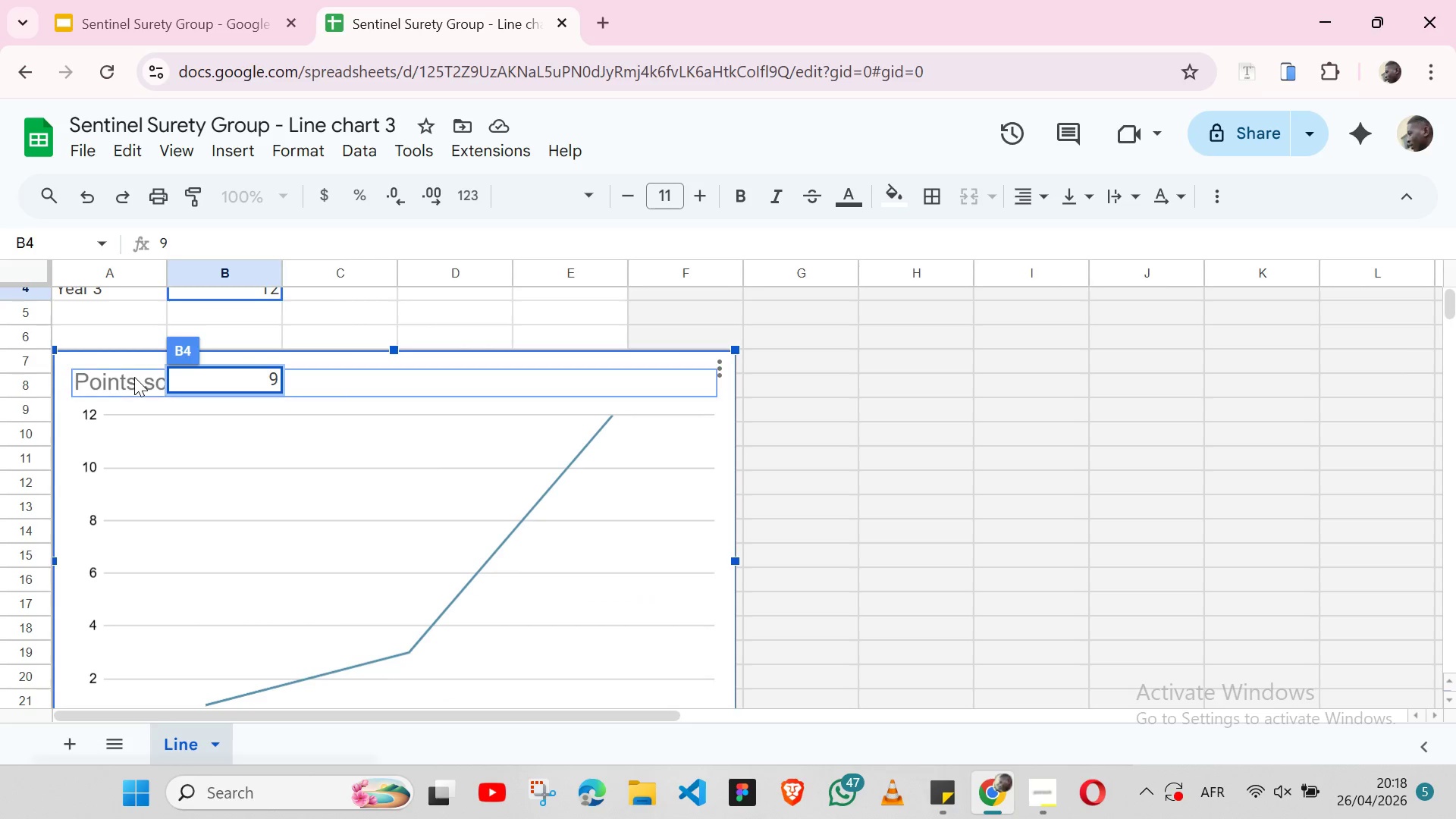 
triple_click([134, 377])
 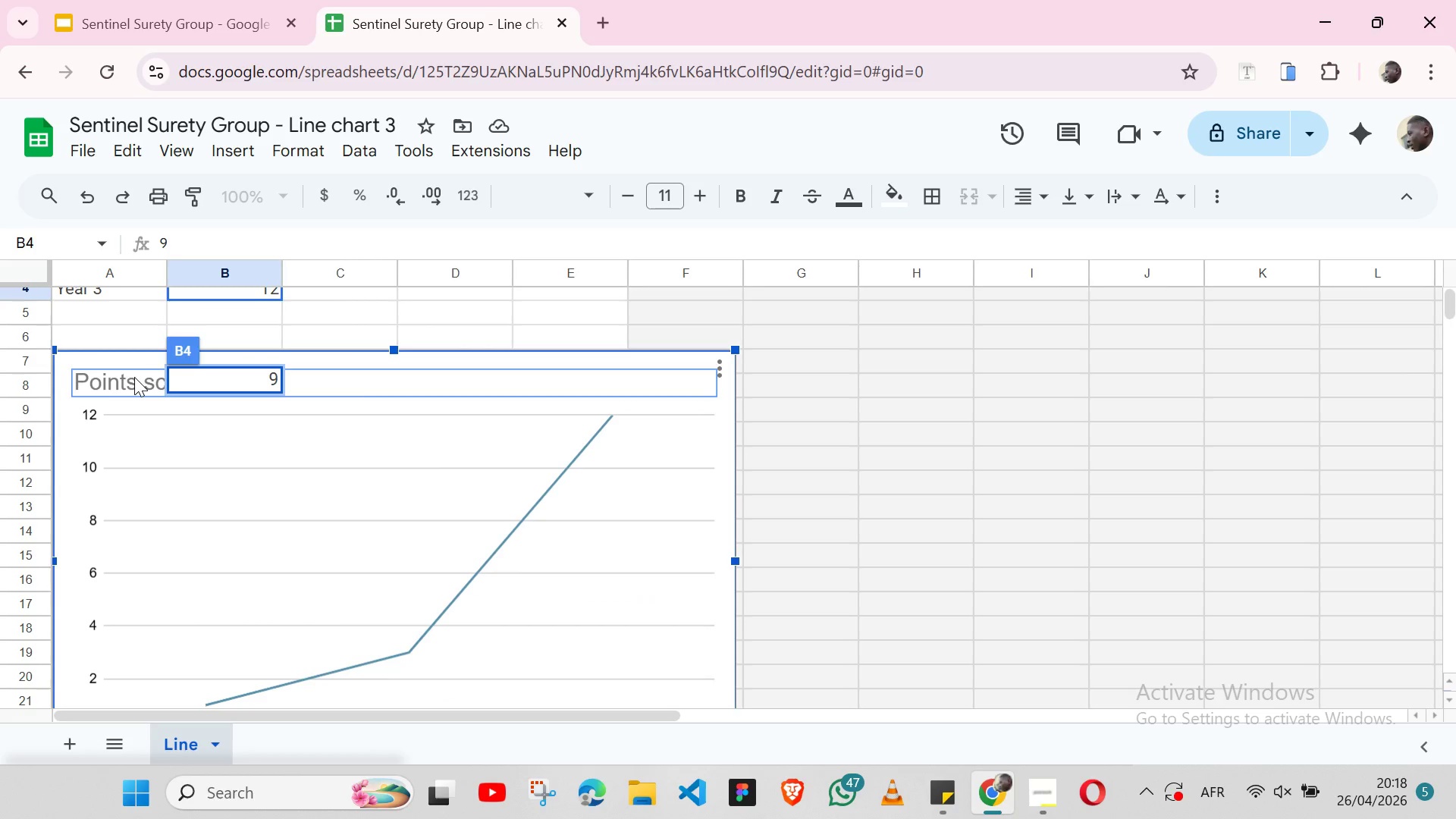 
triple_click([134, 377])
 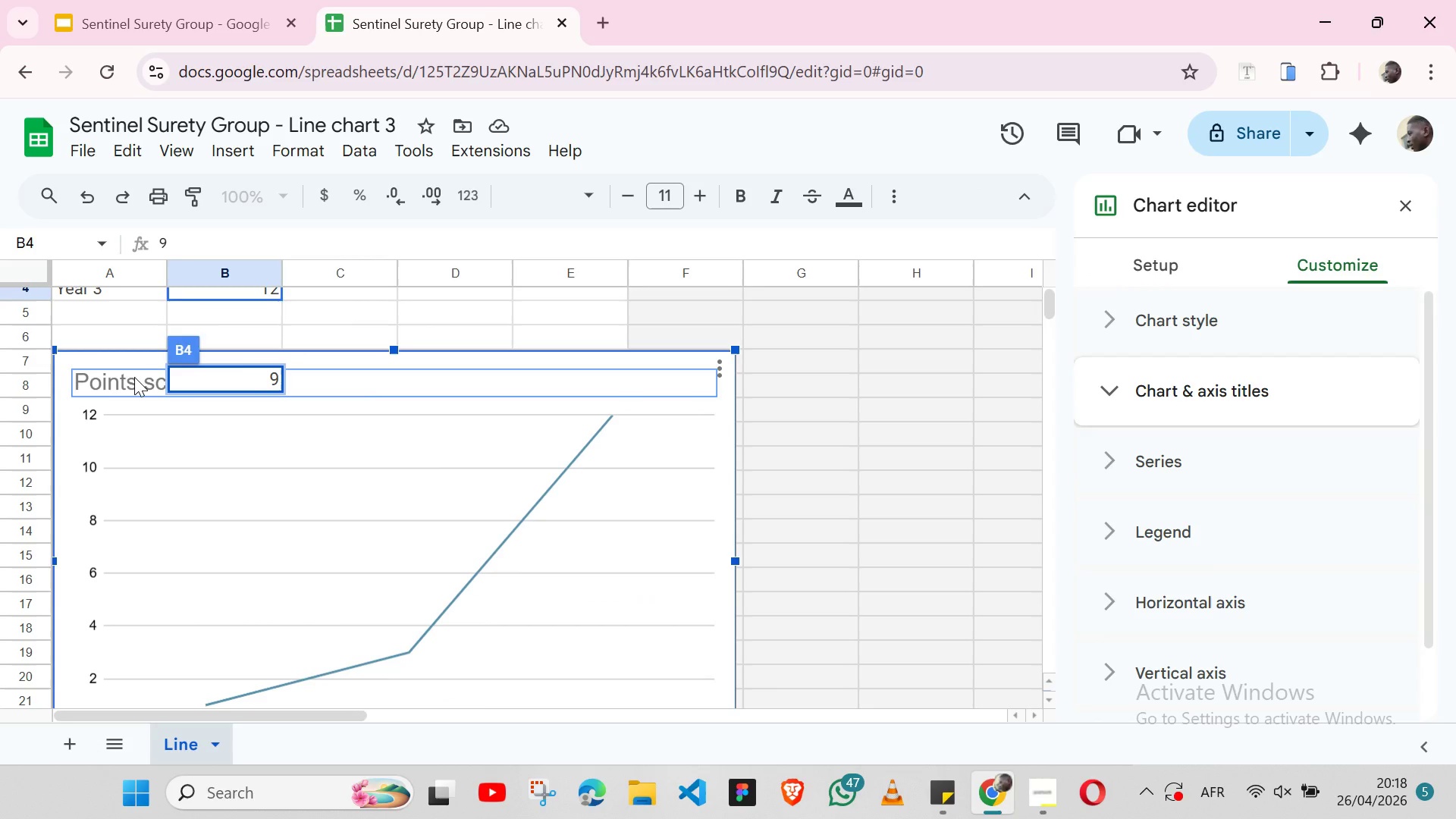 
double_click([134, 377])
 